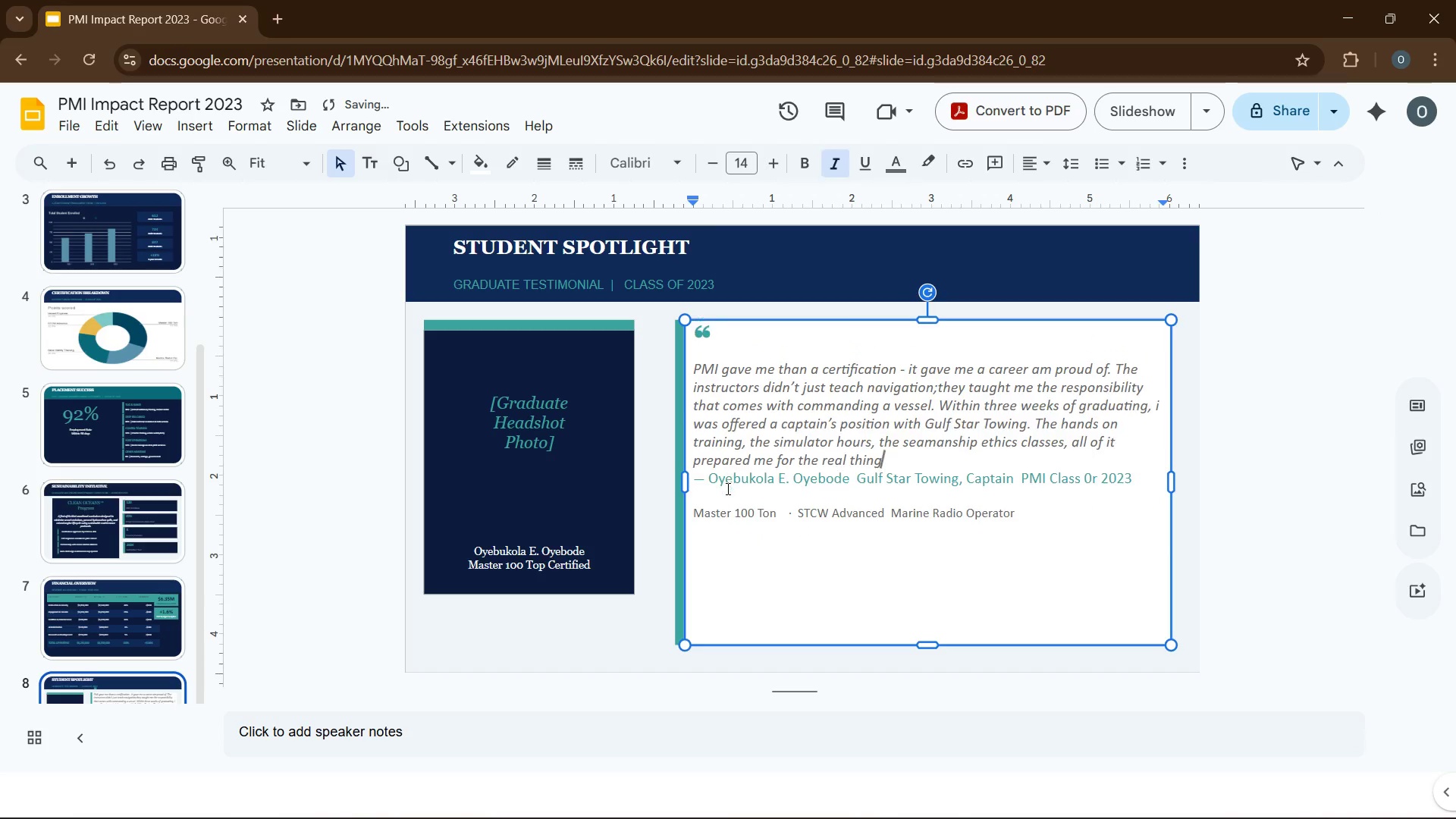 
key(Backspace)
 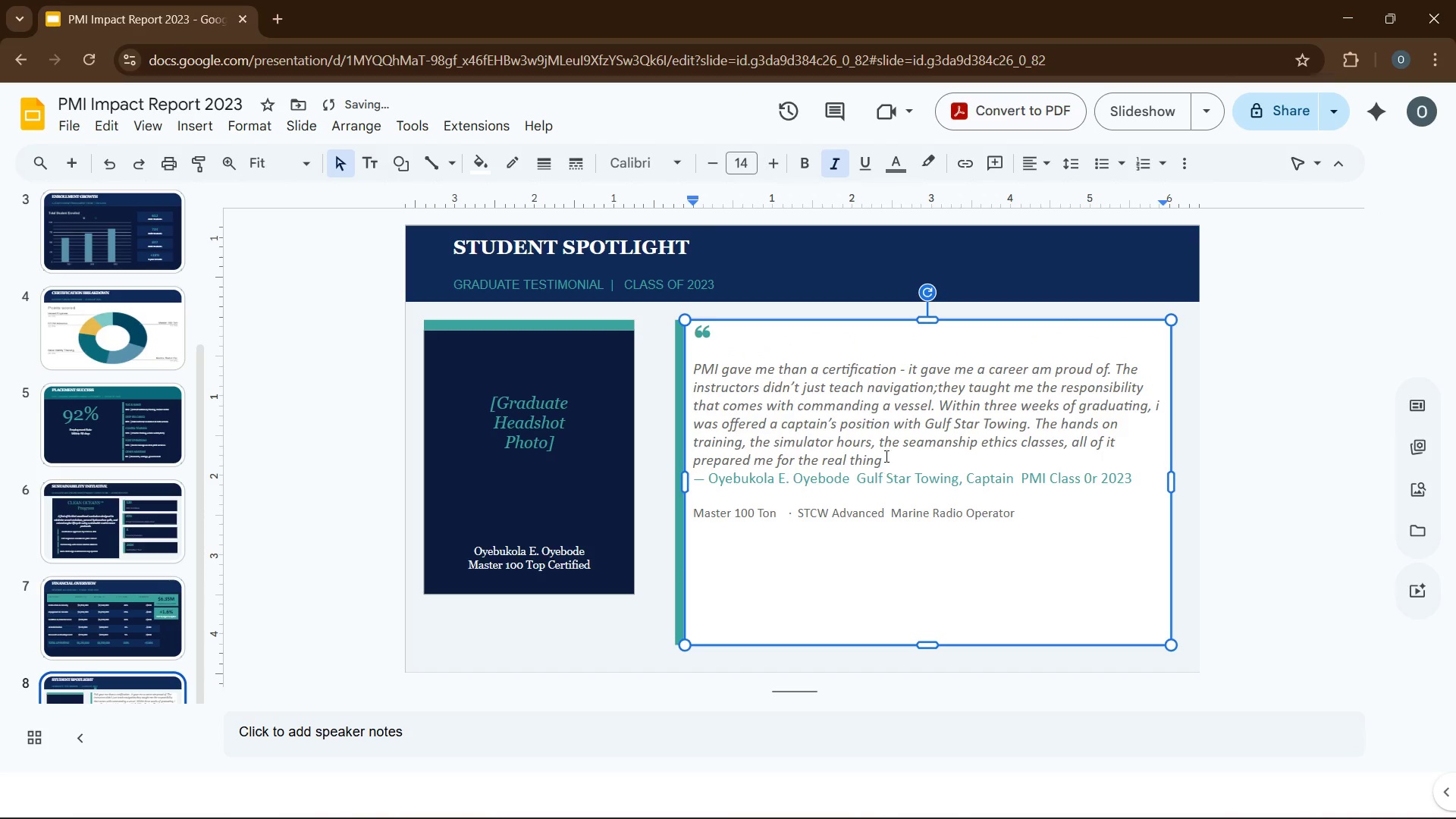 
left_click([763, 333])
 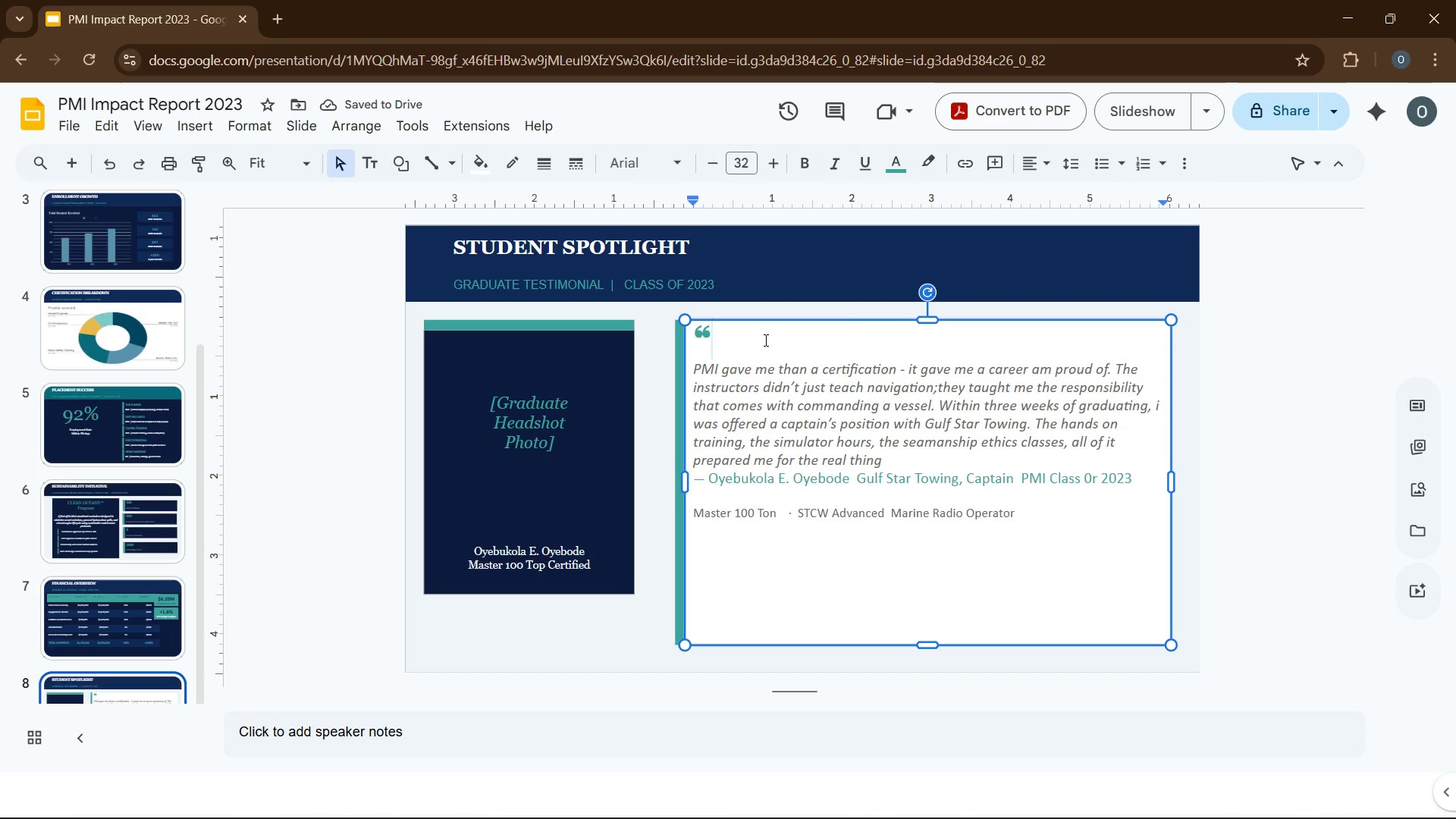 
key(Enter)
 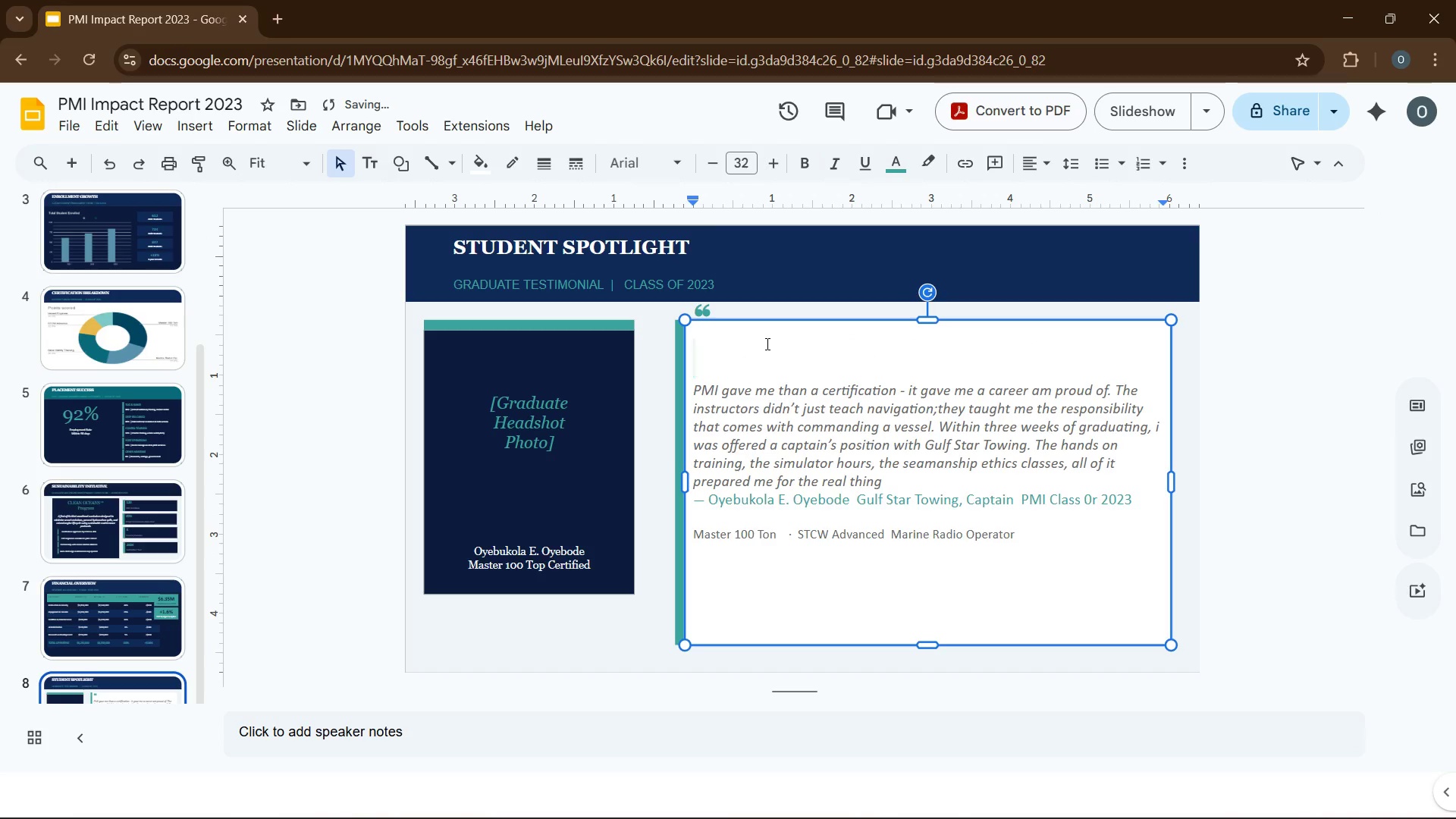 
key(Enter)
 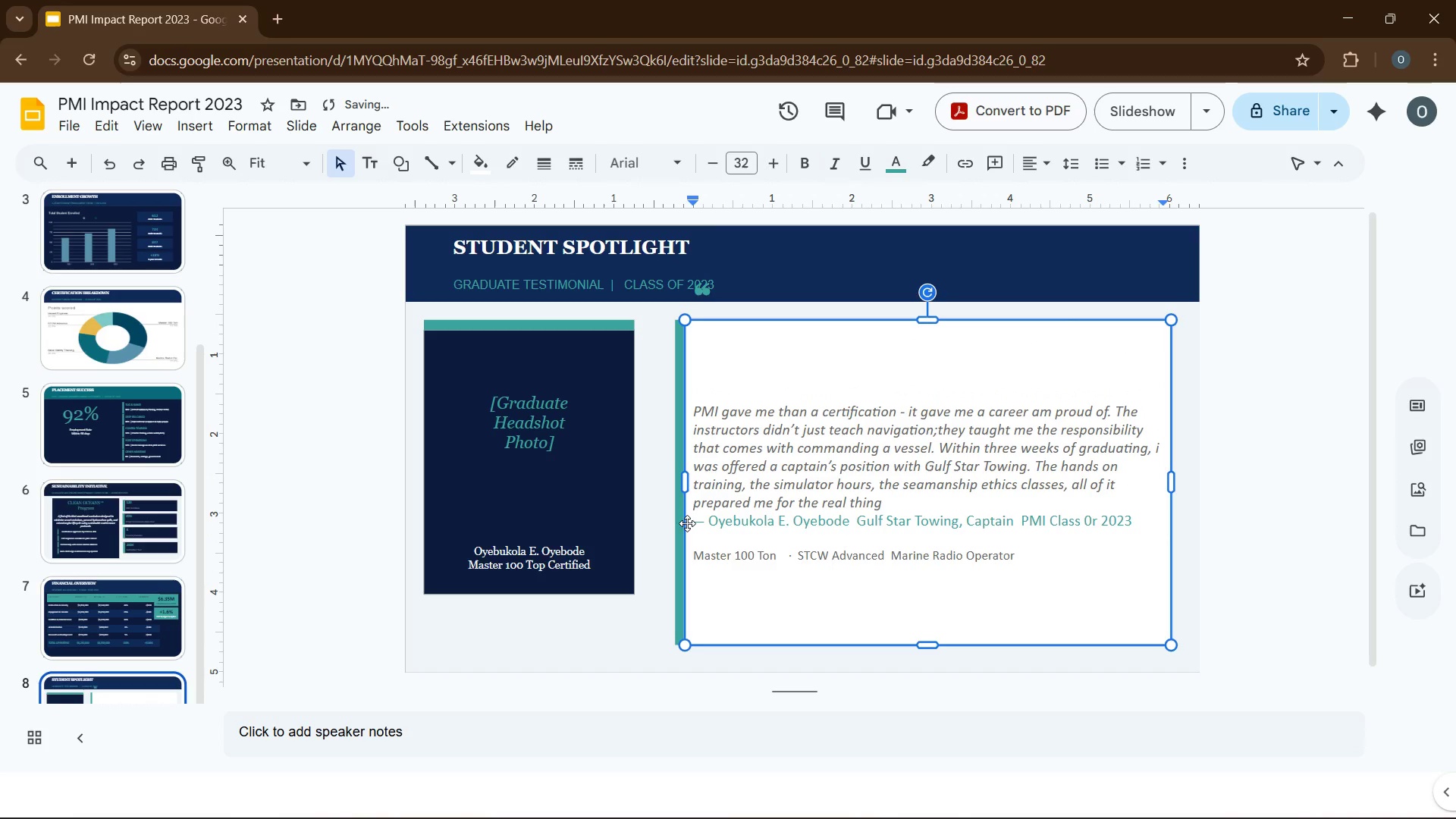 
left_click([693, 523])
 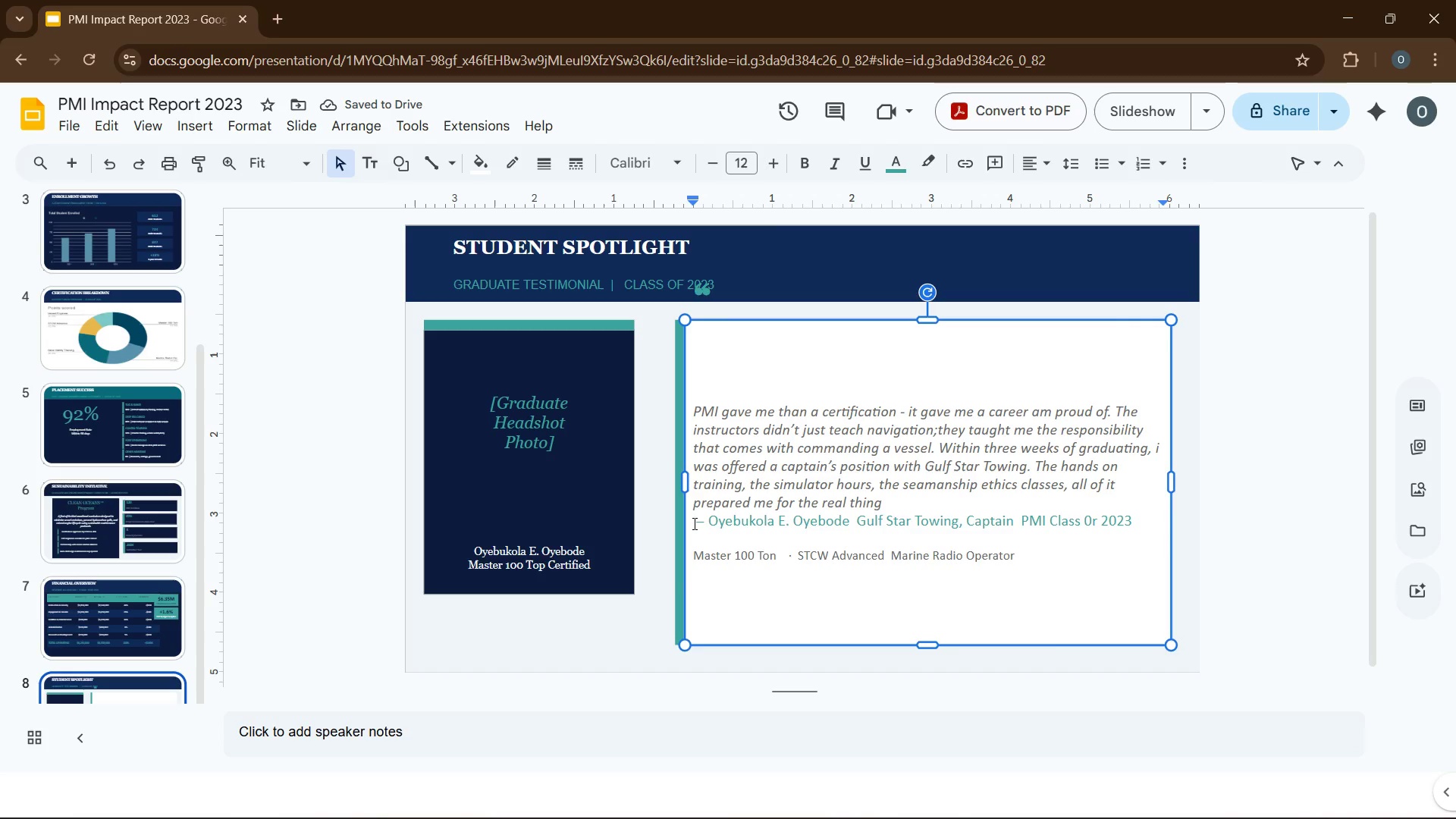 
key(Enter)
 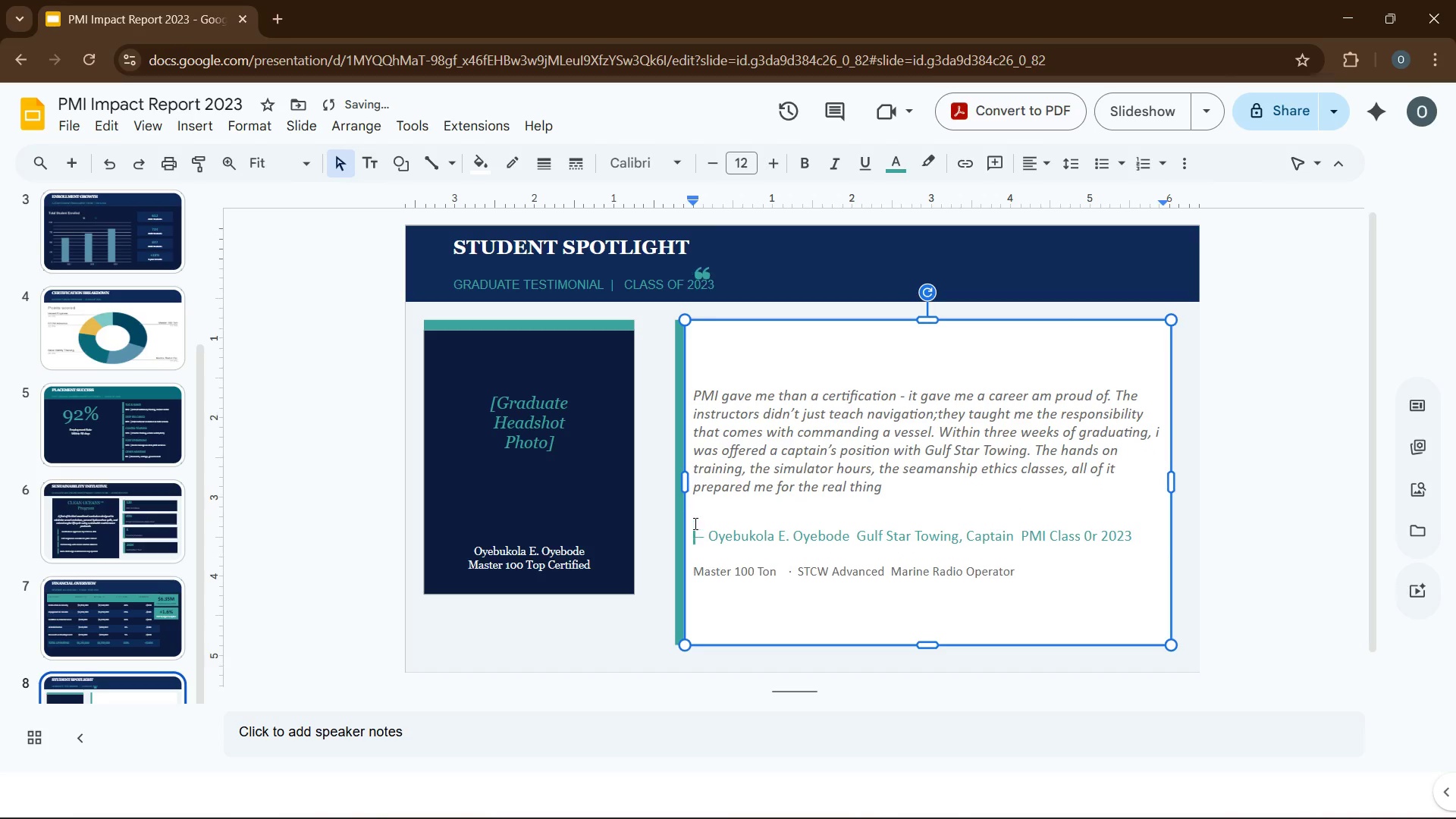 
key(Enter)
 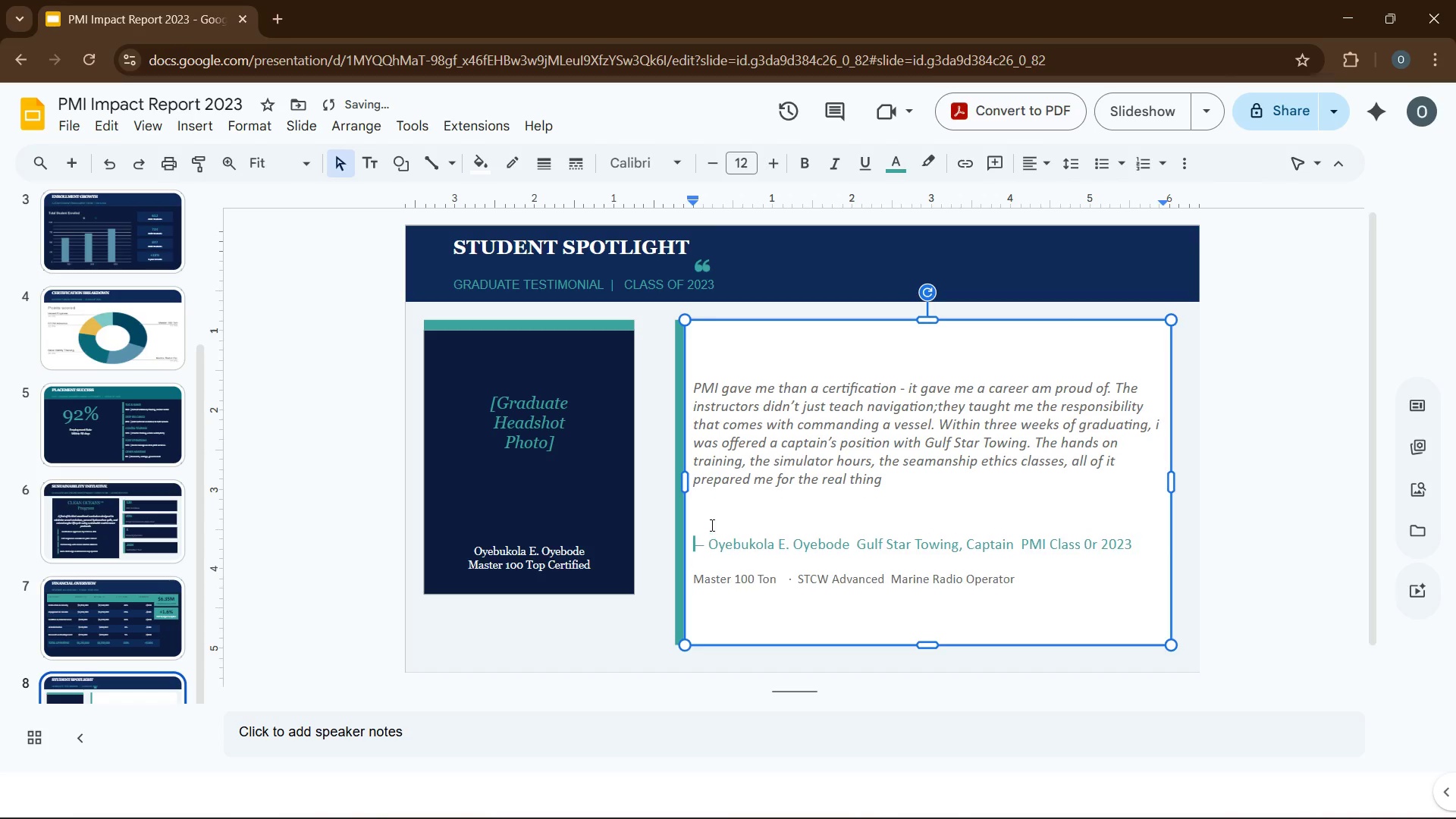 
key(Enter)
 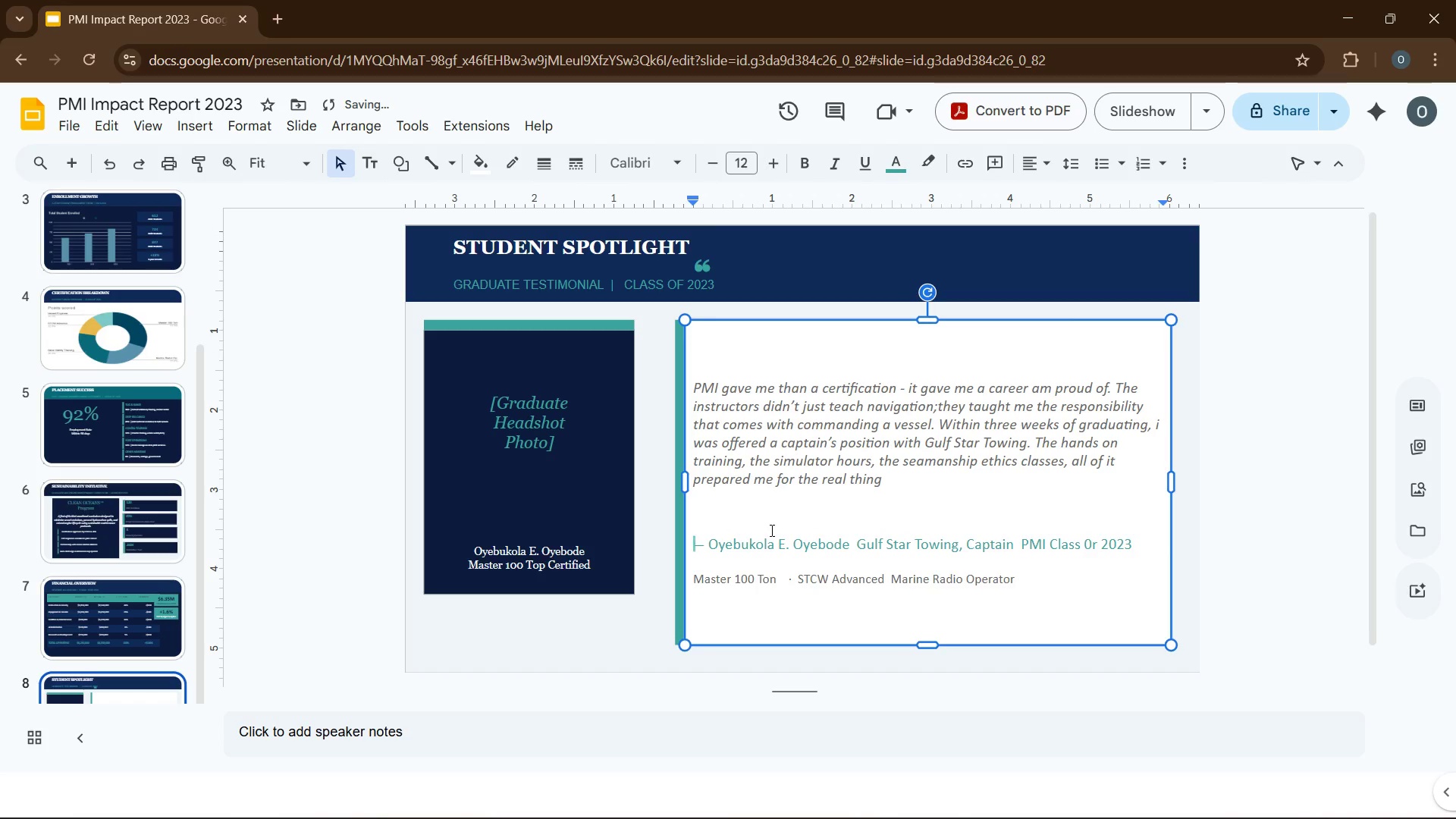 
key(Enter)
 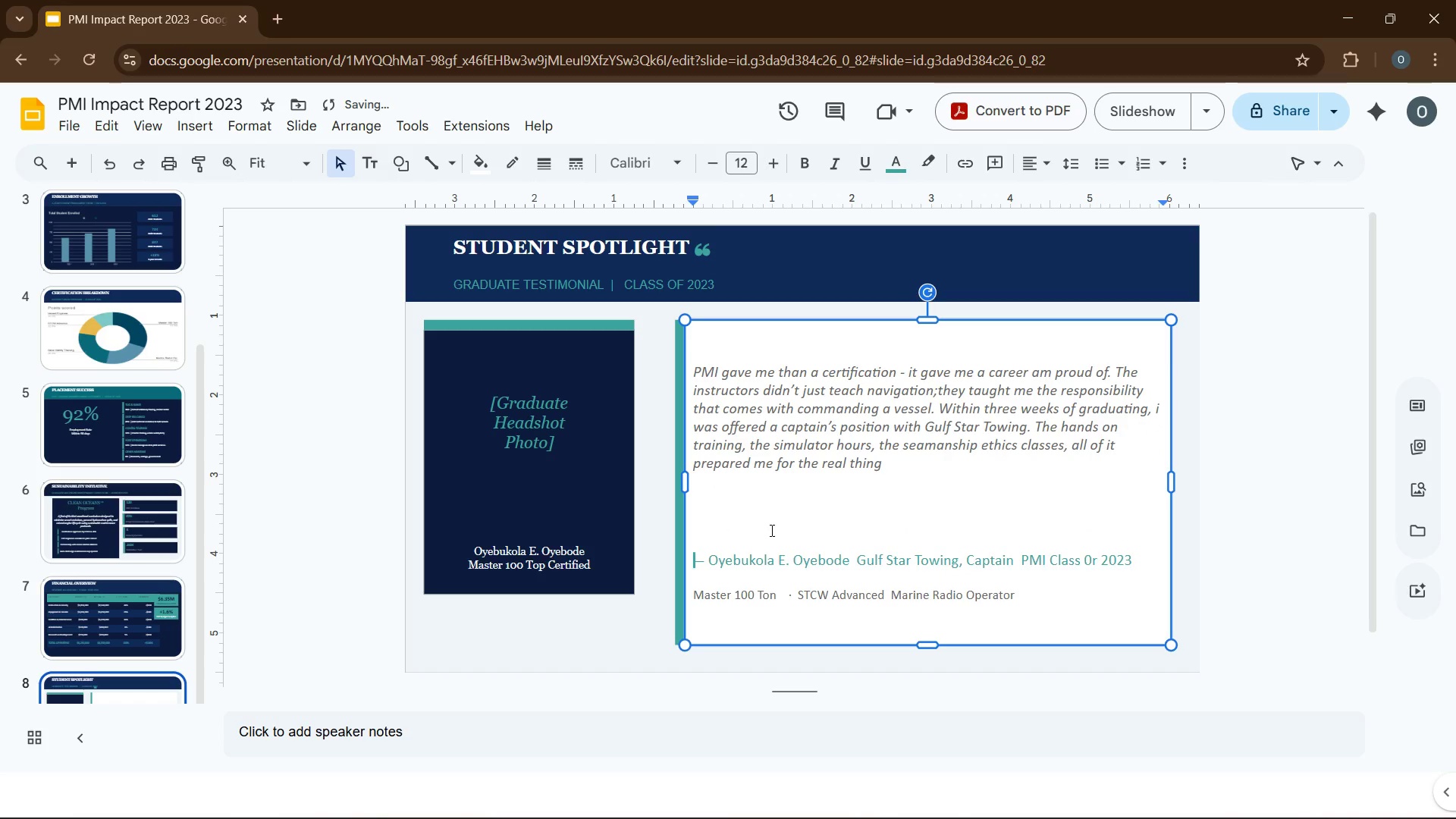 
key(Enter)
 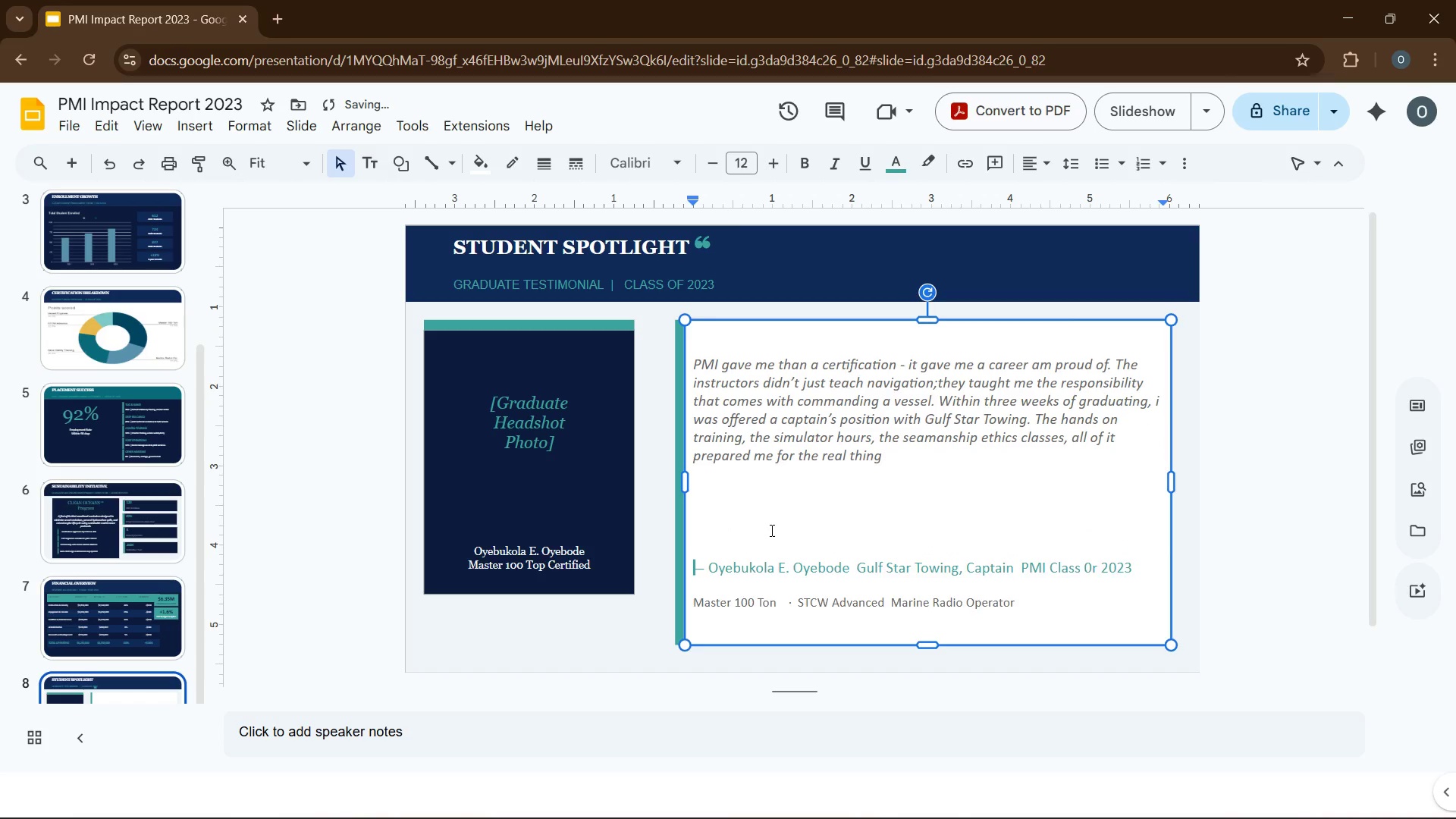 
key(Enter)
 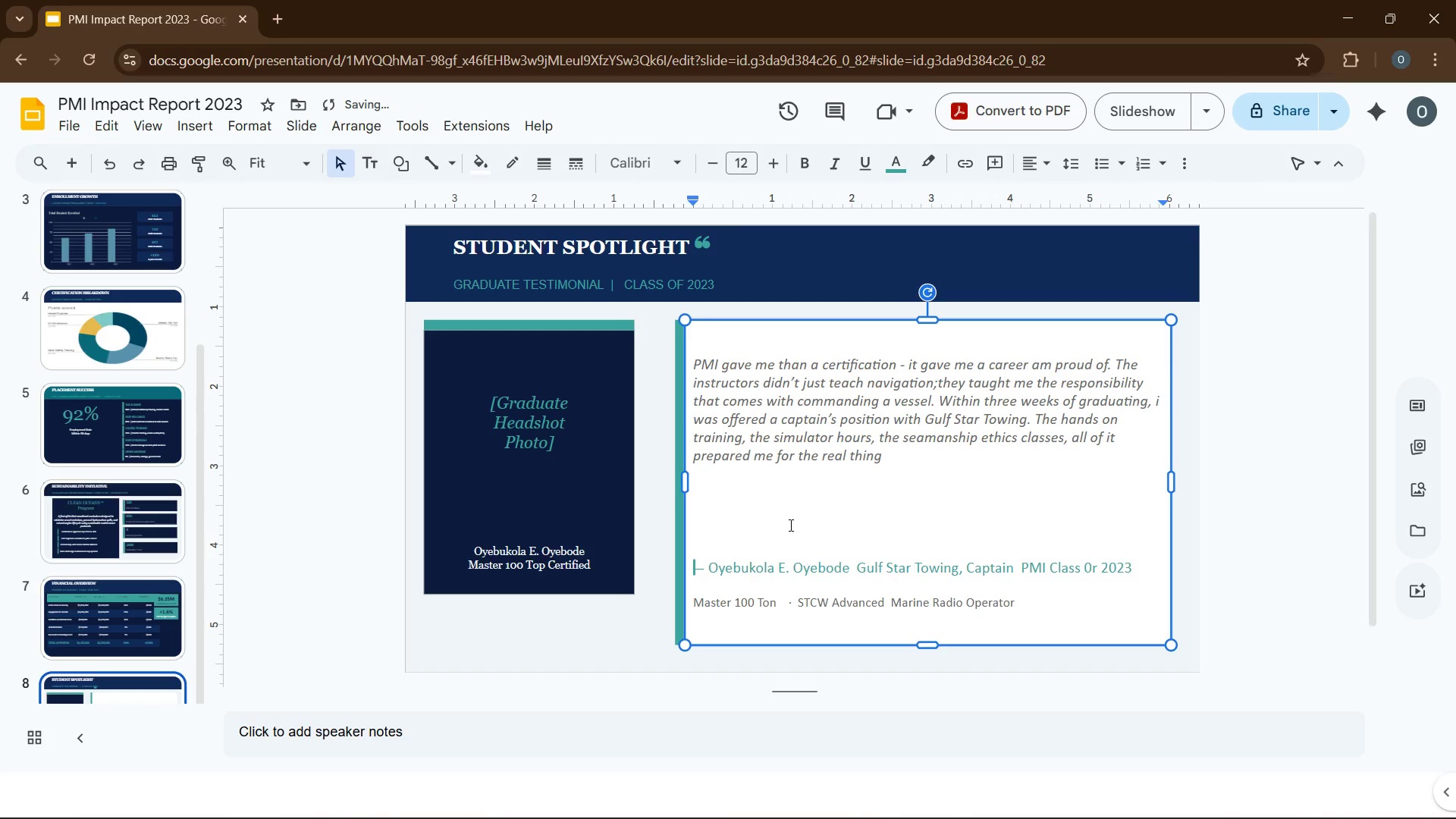 
key(Enter)
 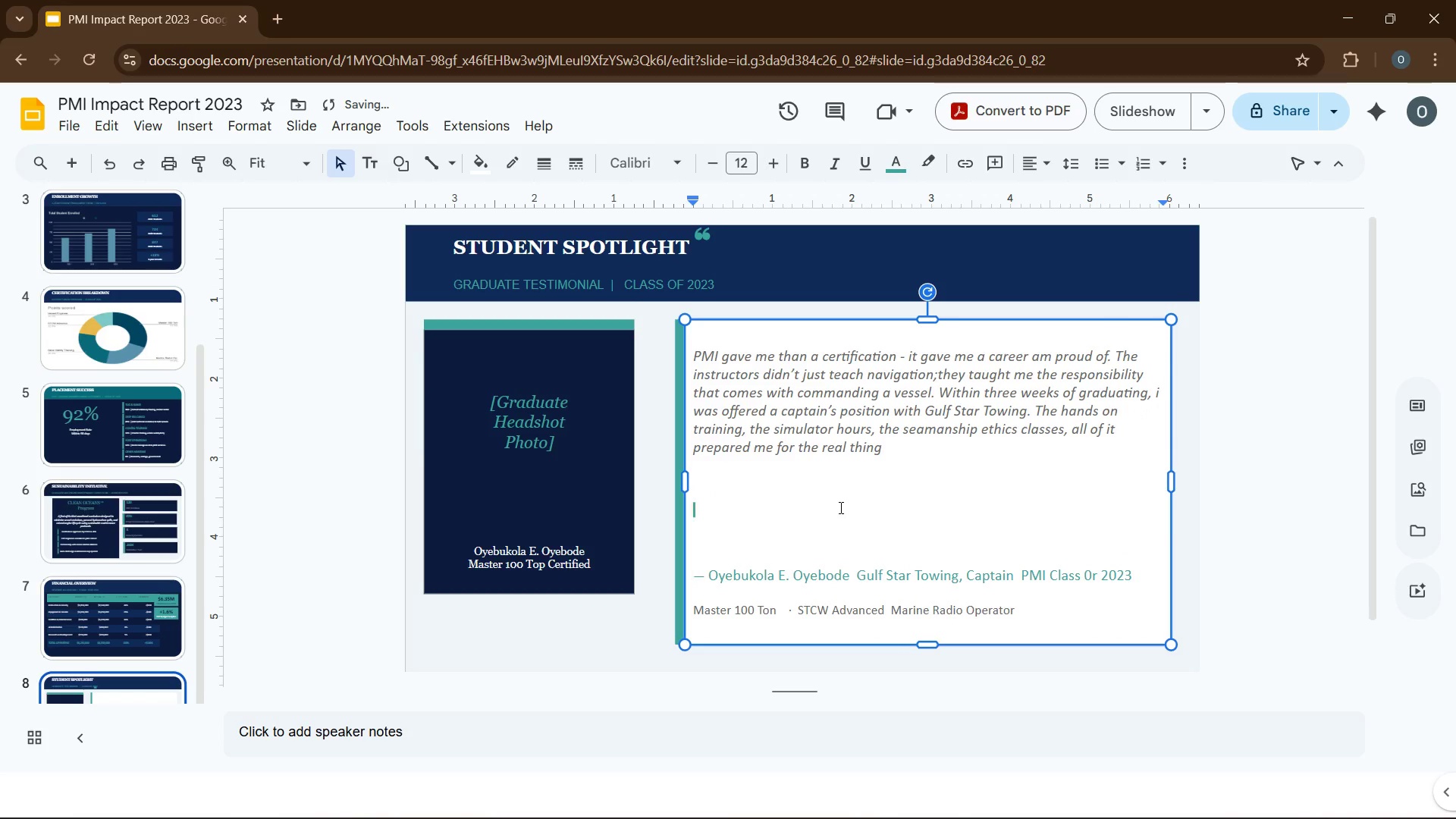 
left_click([839, 507])
 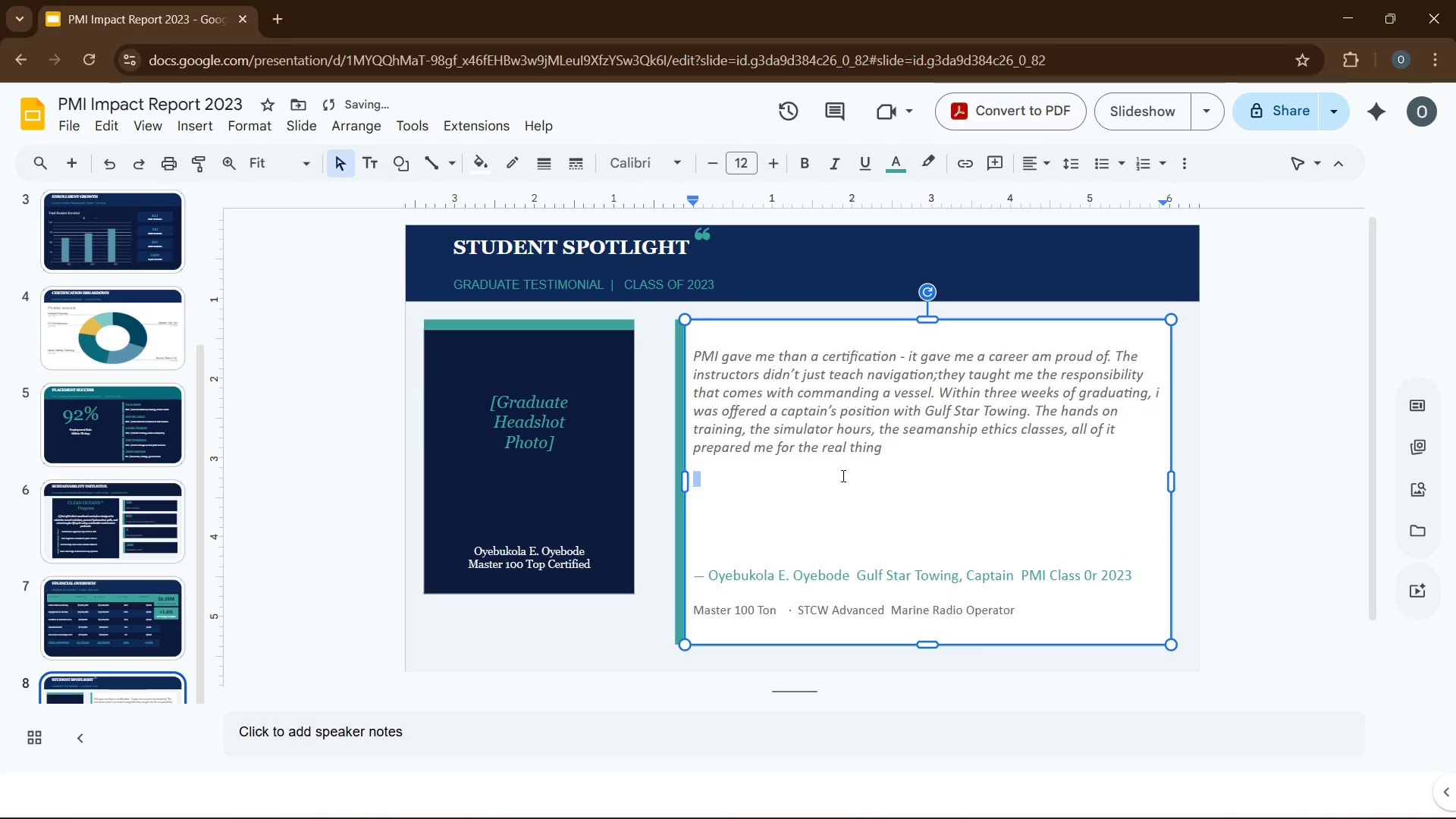 
key(Backspace)
 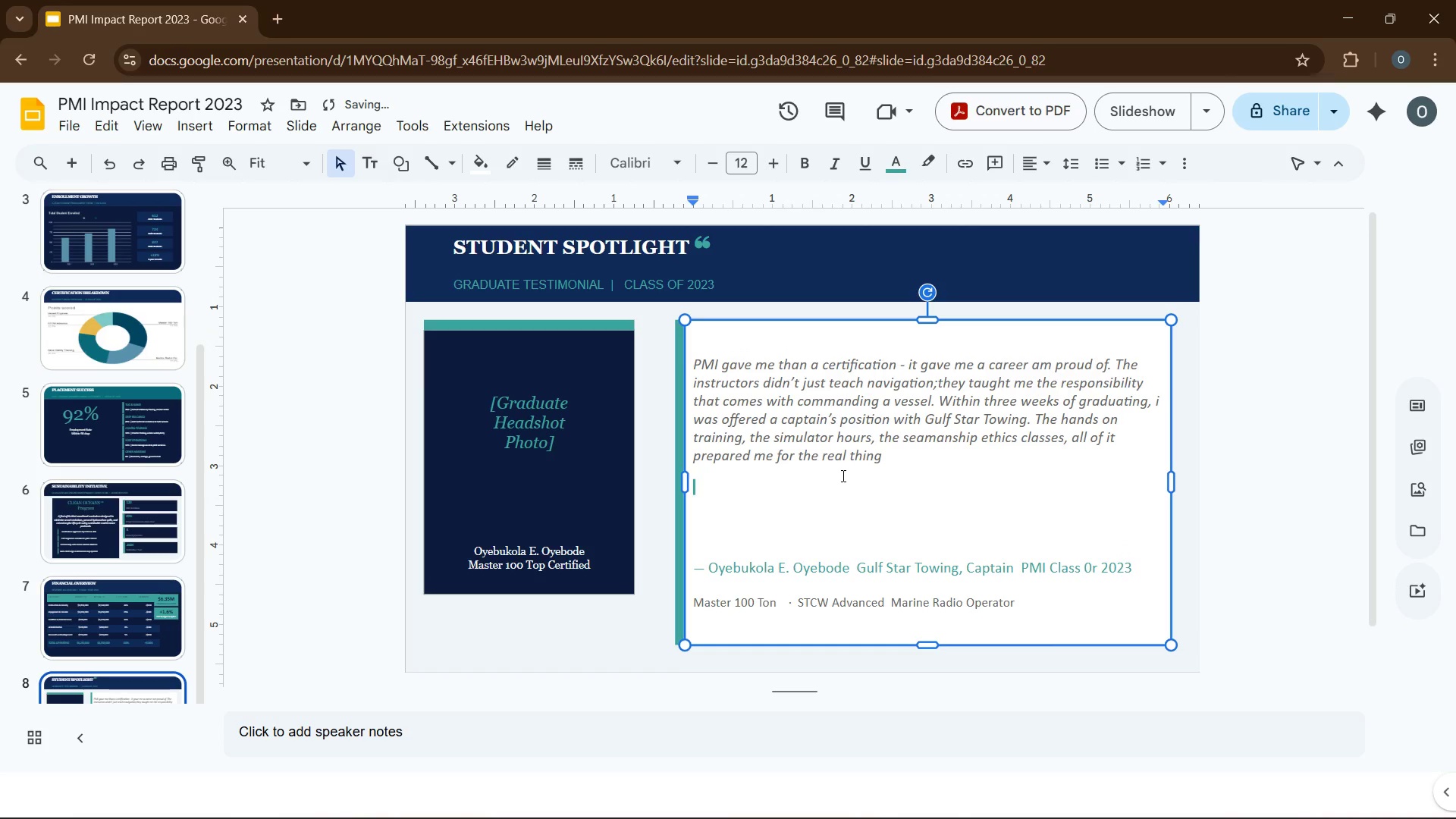 
key(Backspace)
 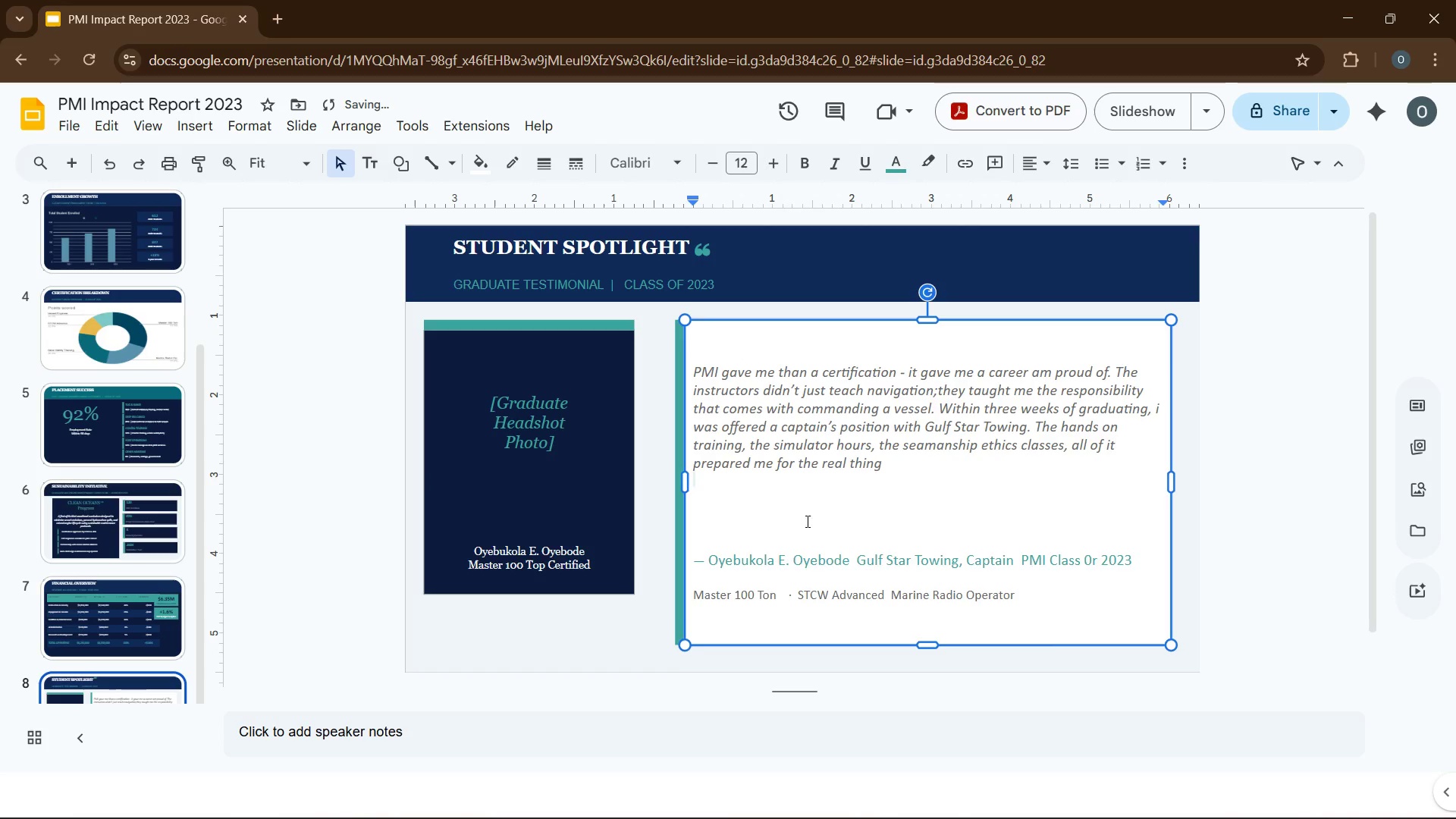 
left_click([794, 539])
 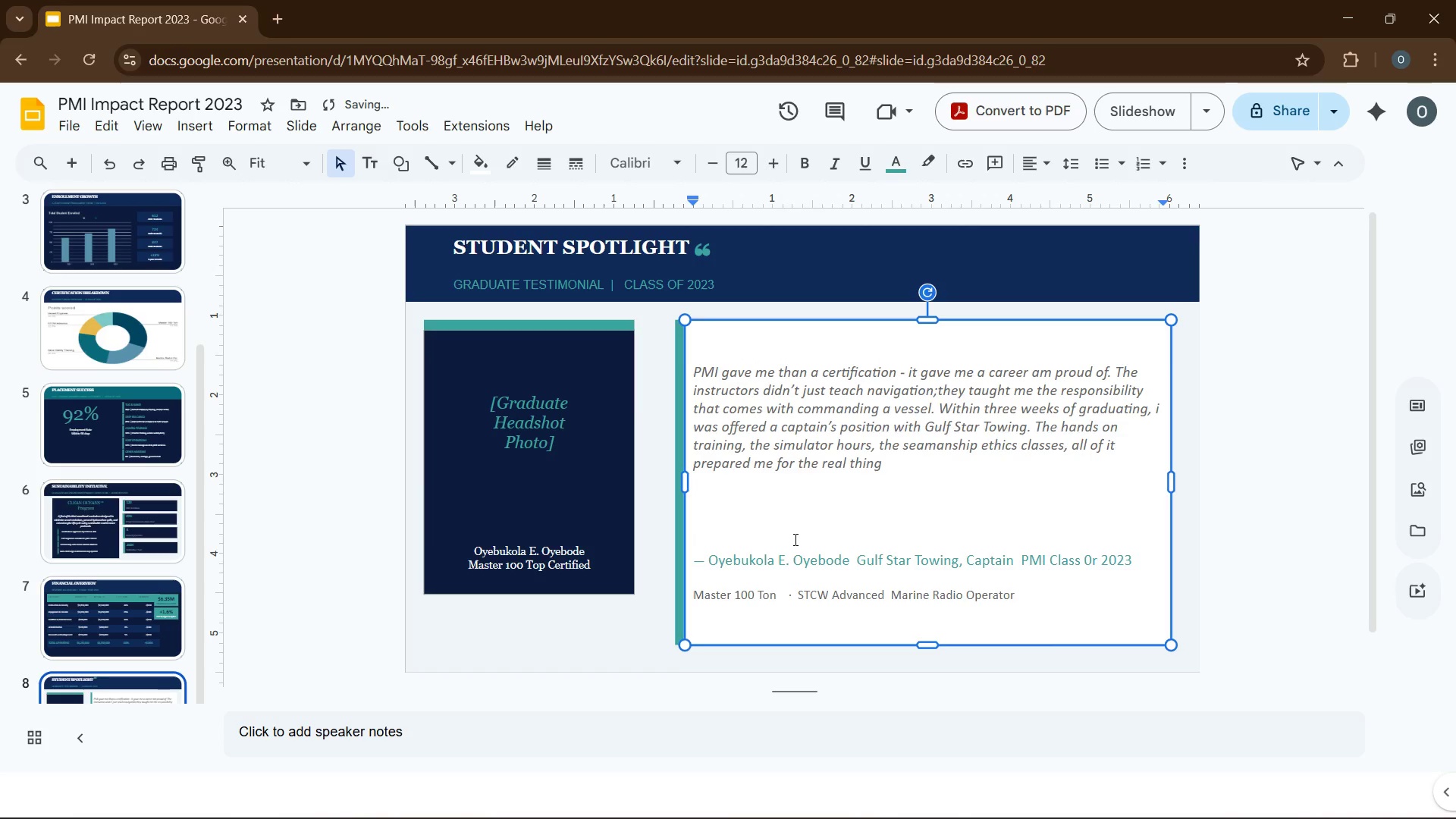 
key(Backspace)
 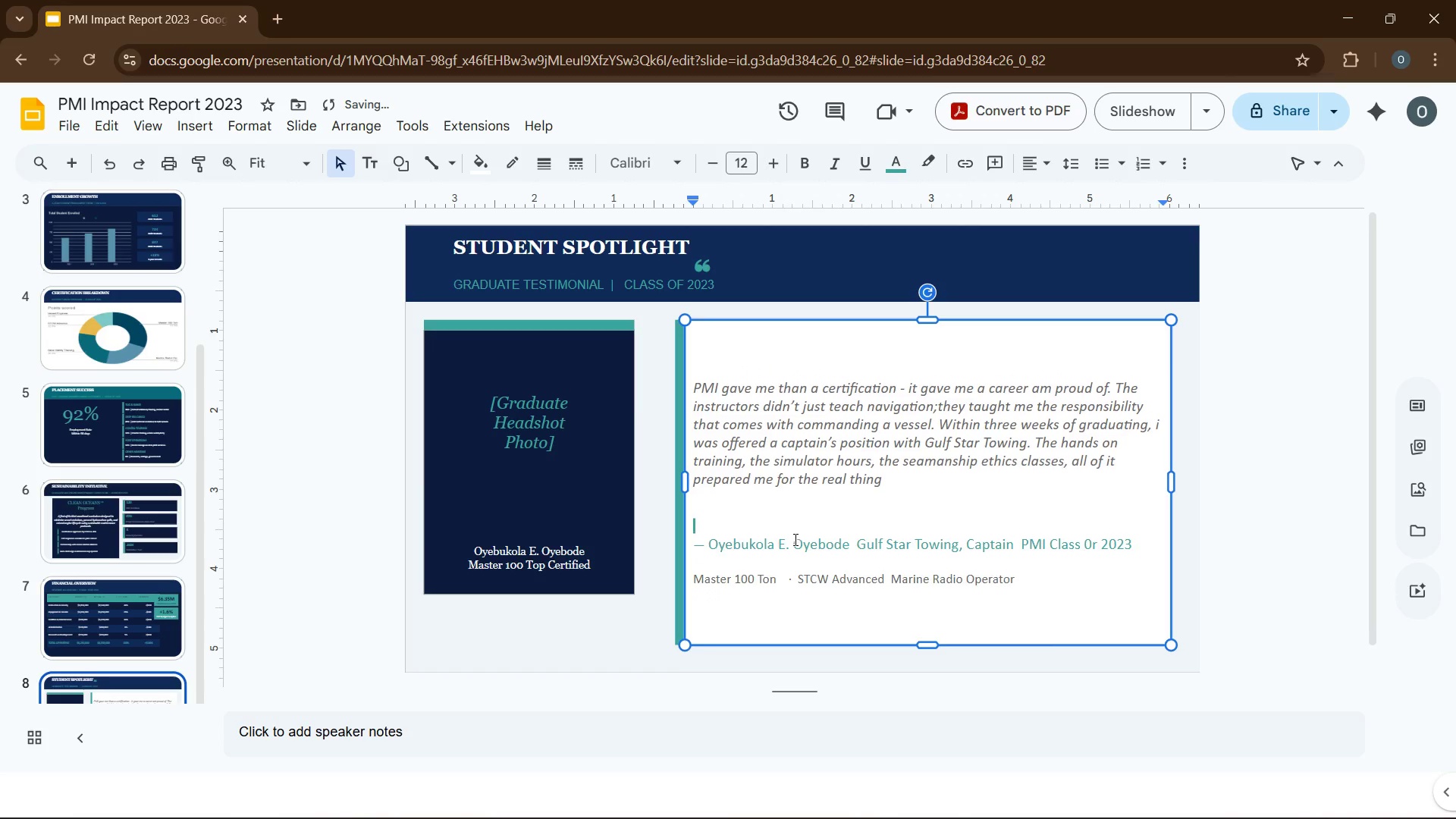 
key(Backspace)
 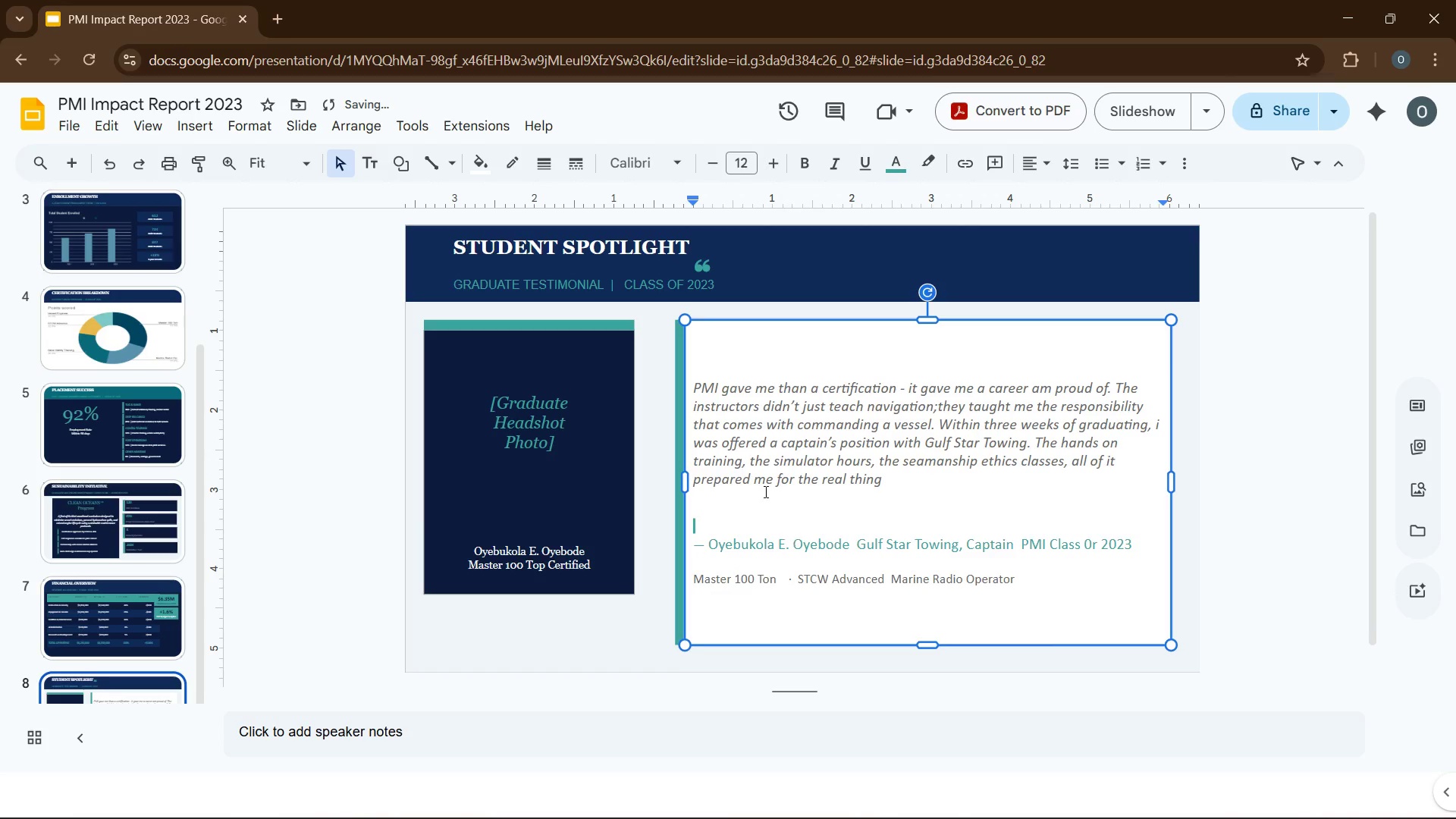 
key(Backspace)
 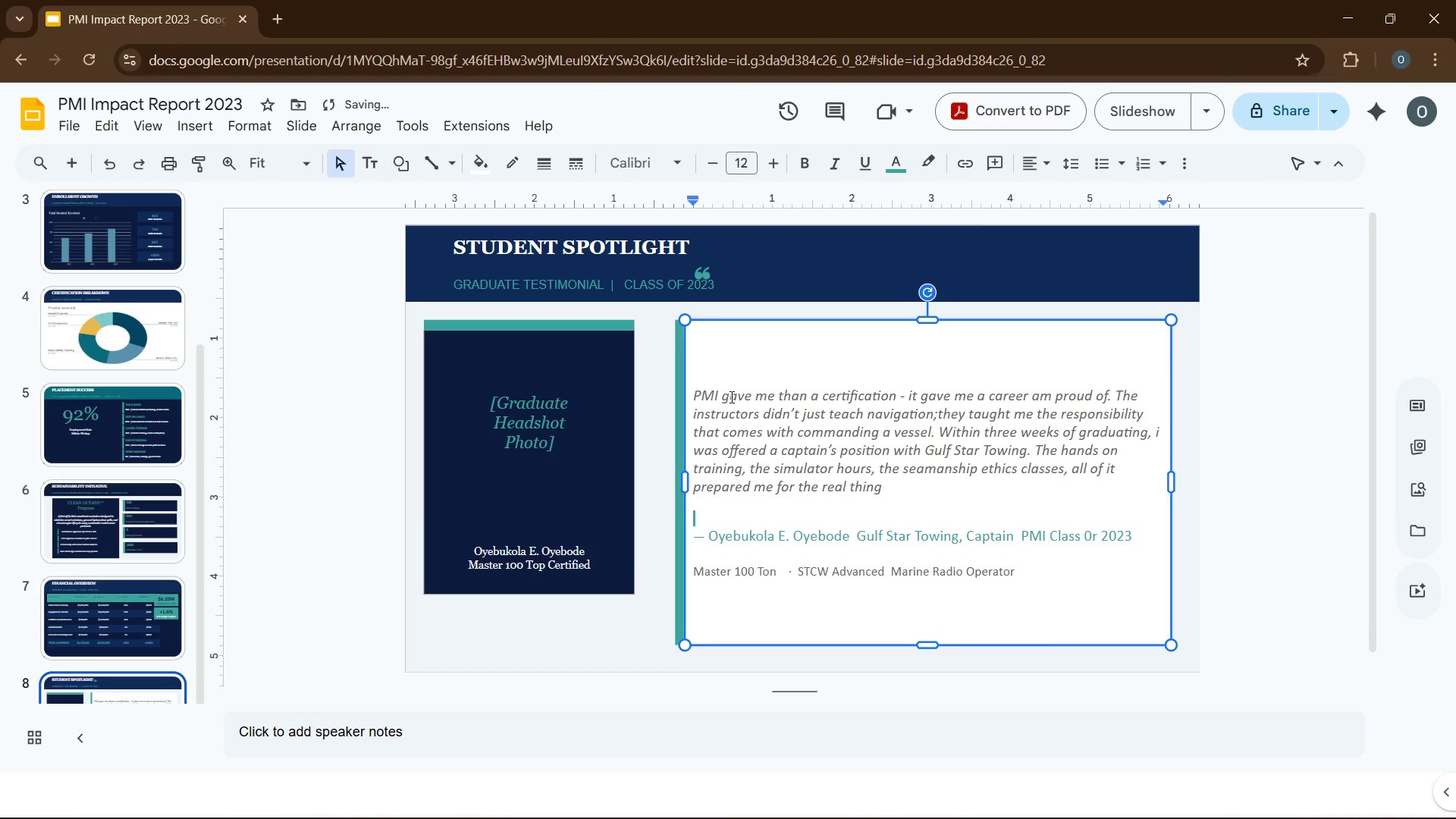 
key(Backspace)
 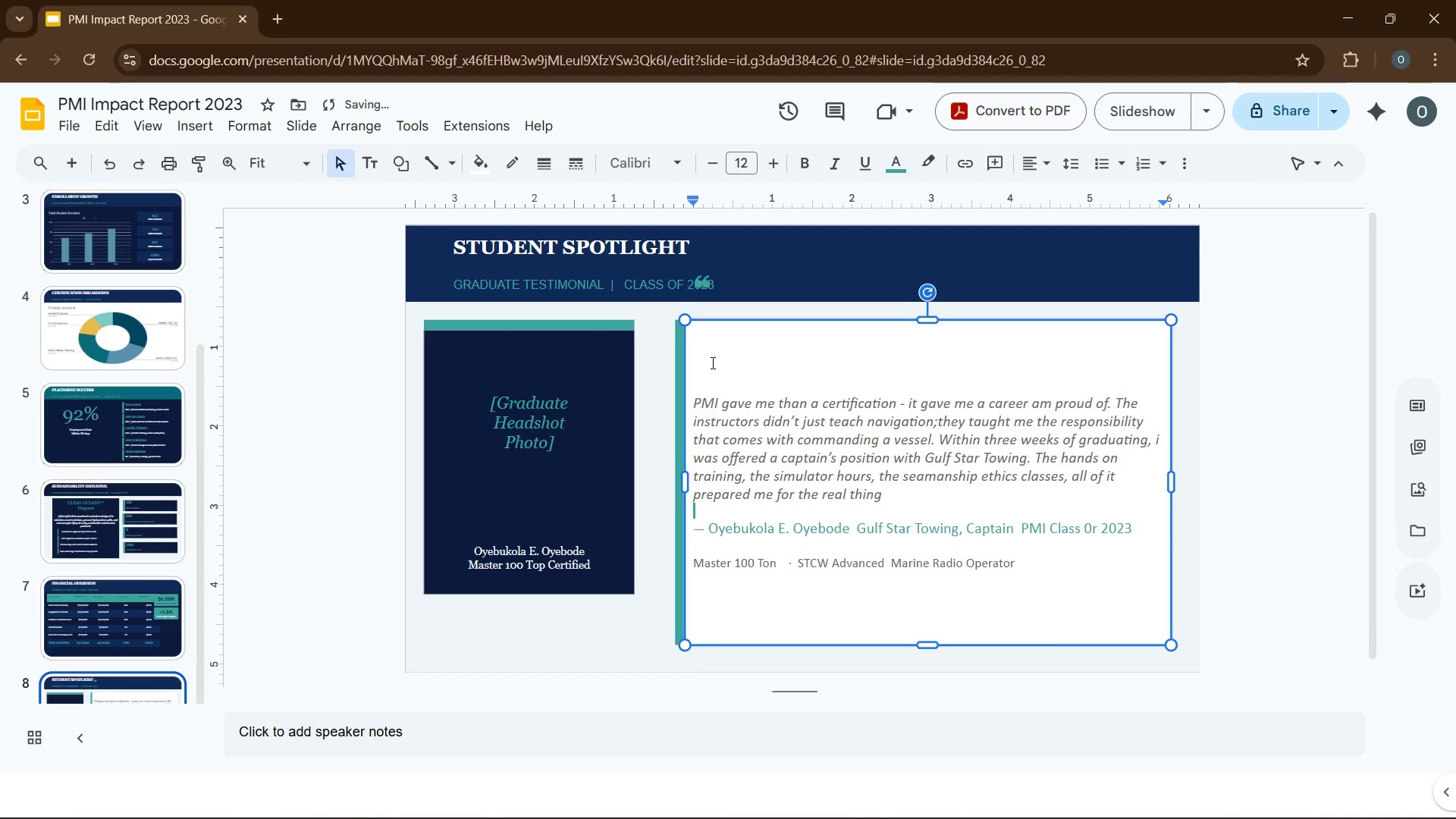 
key(Backspace)
 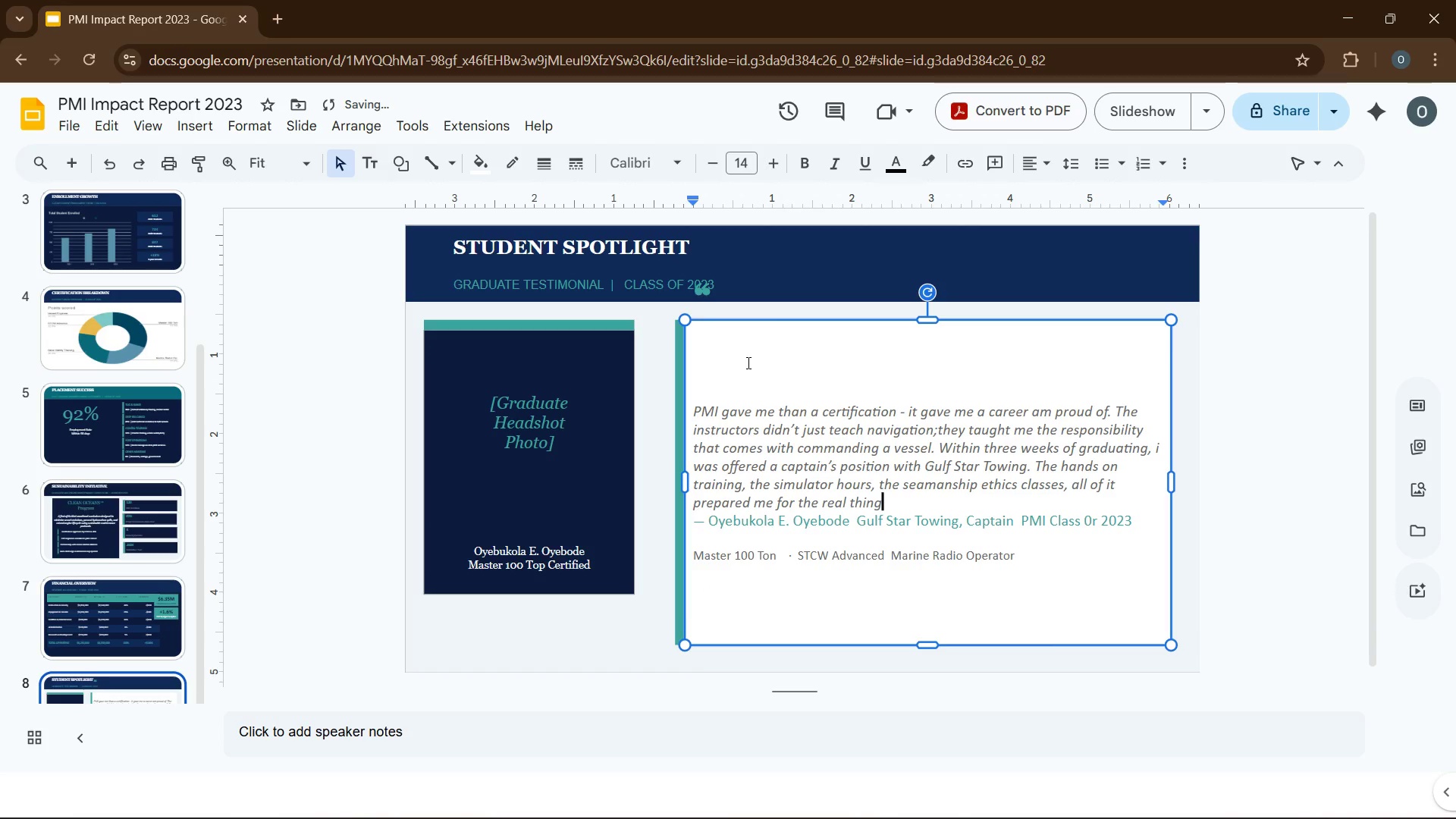 
left_click([748, 362])
 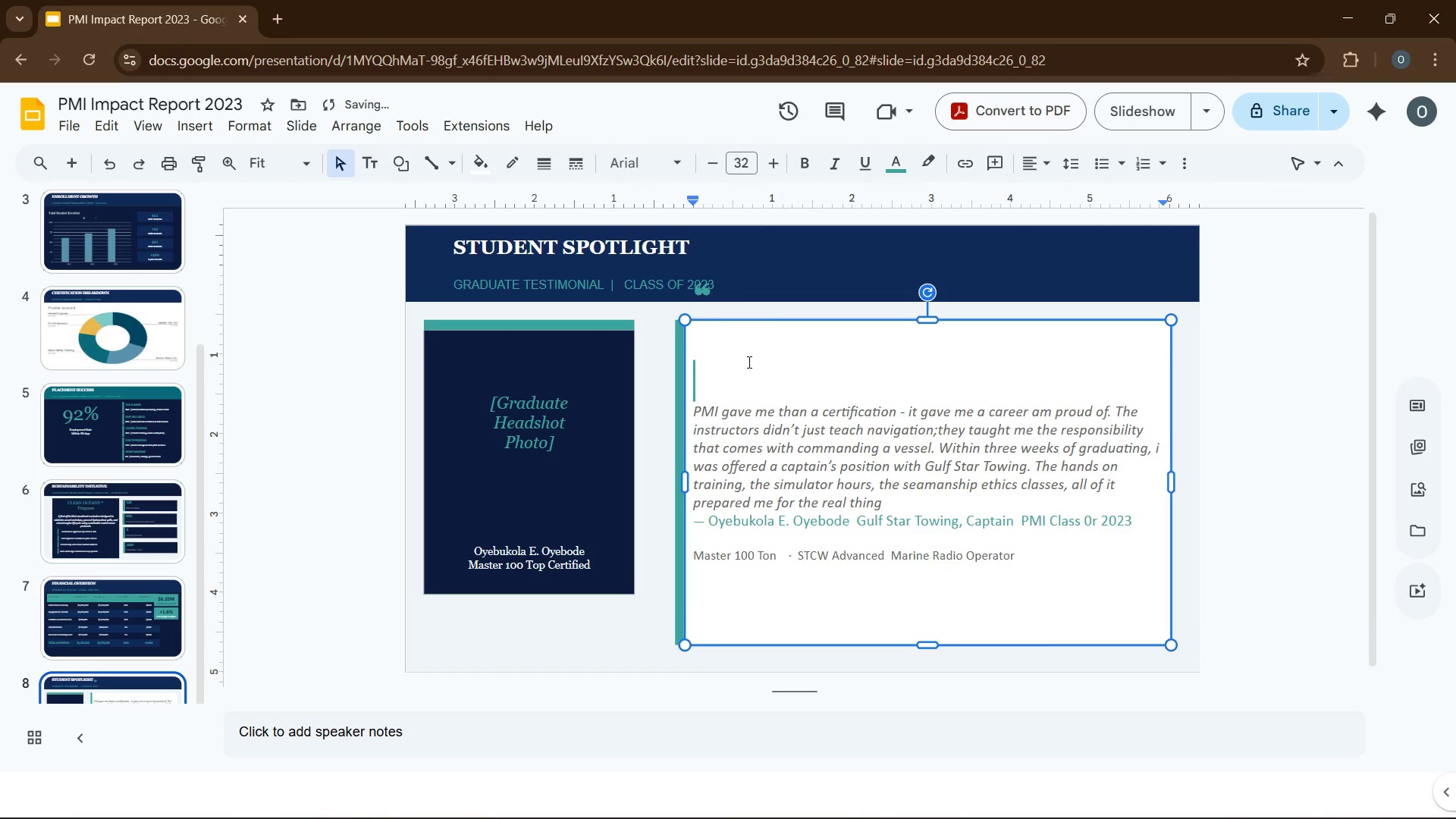 
key(Backspace)
 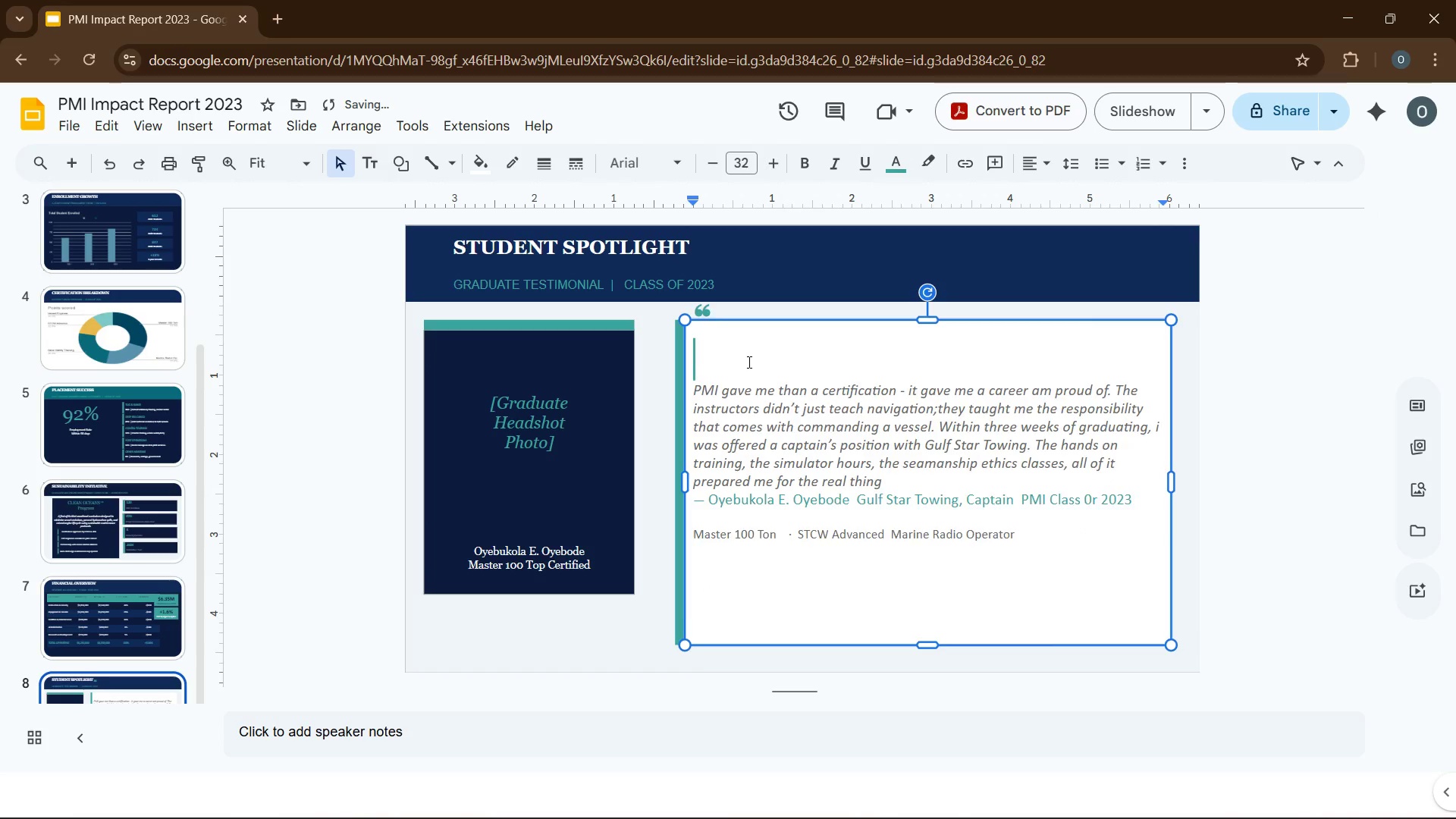 
key(Backspace)
 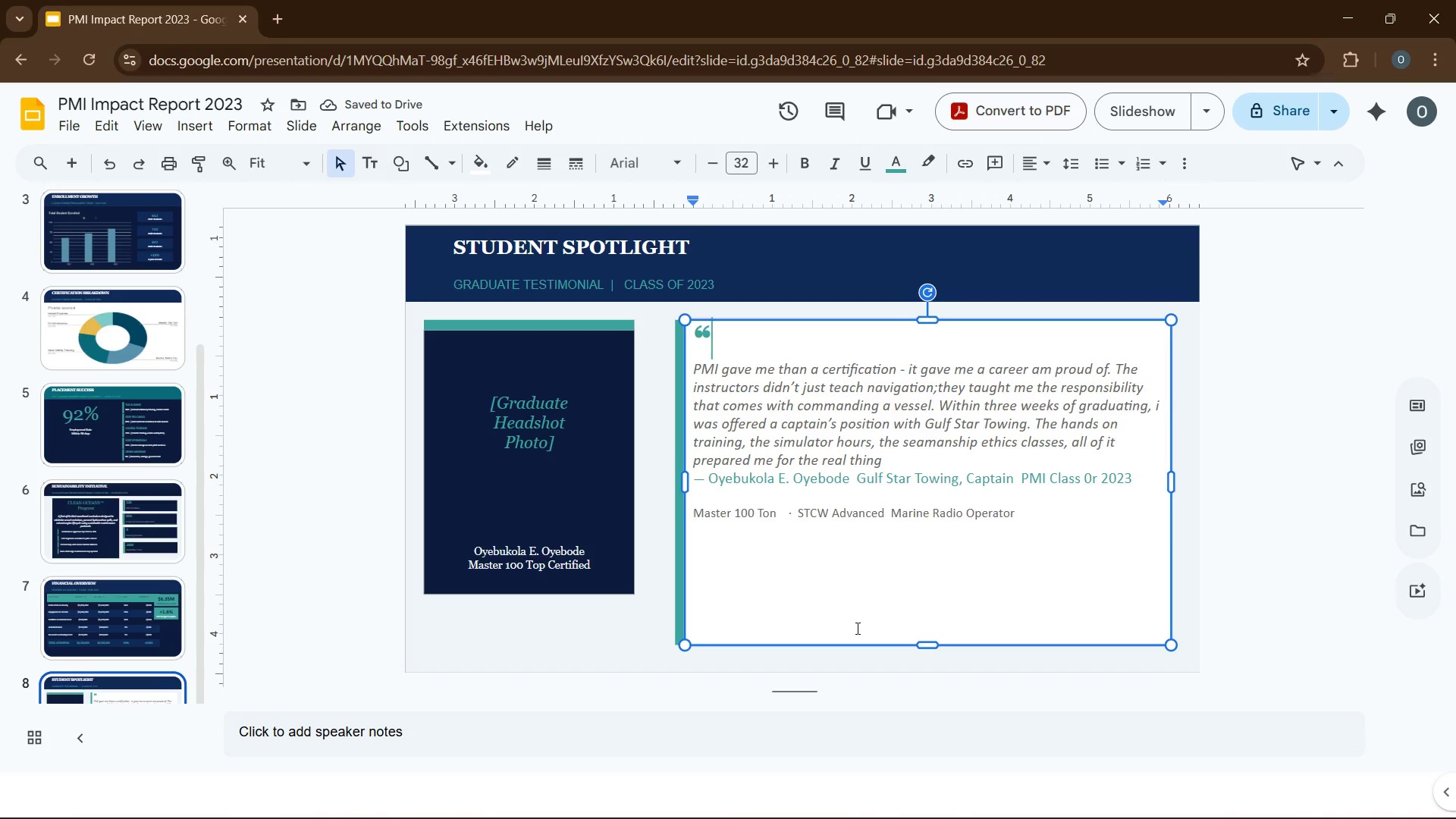 
wait(8.31)
 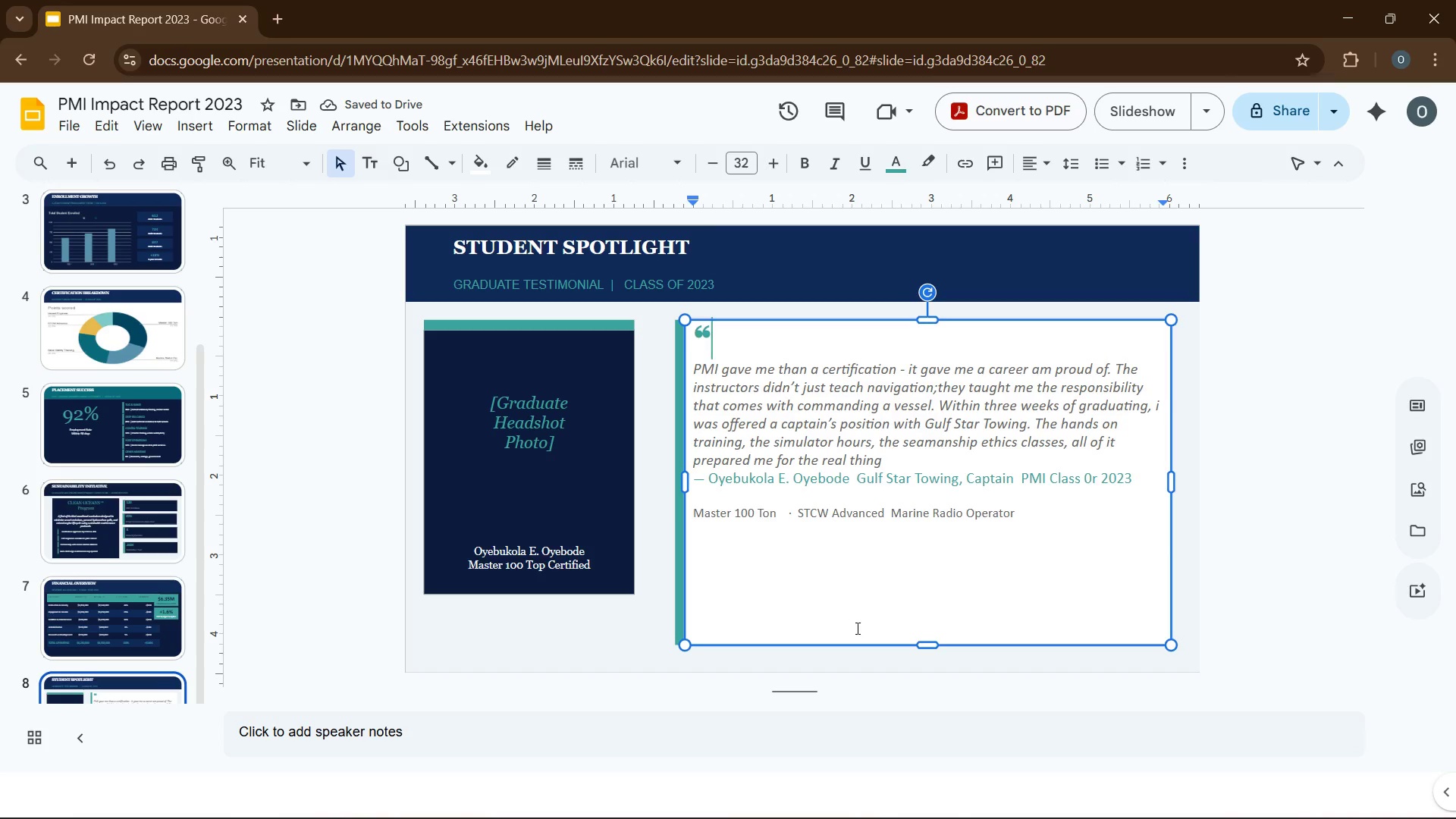 
left_click([694, 481])
 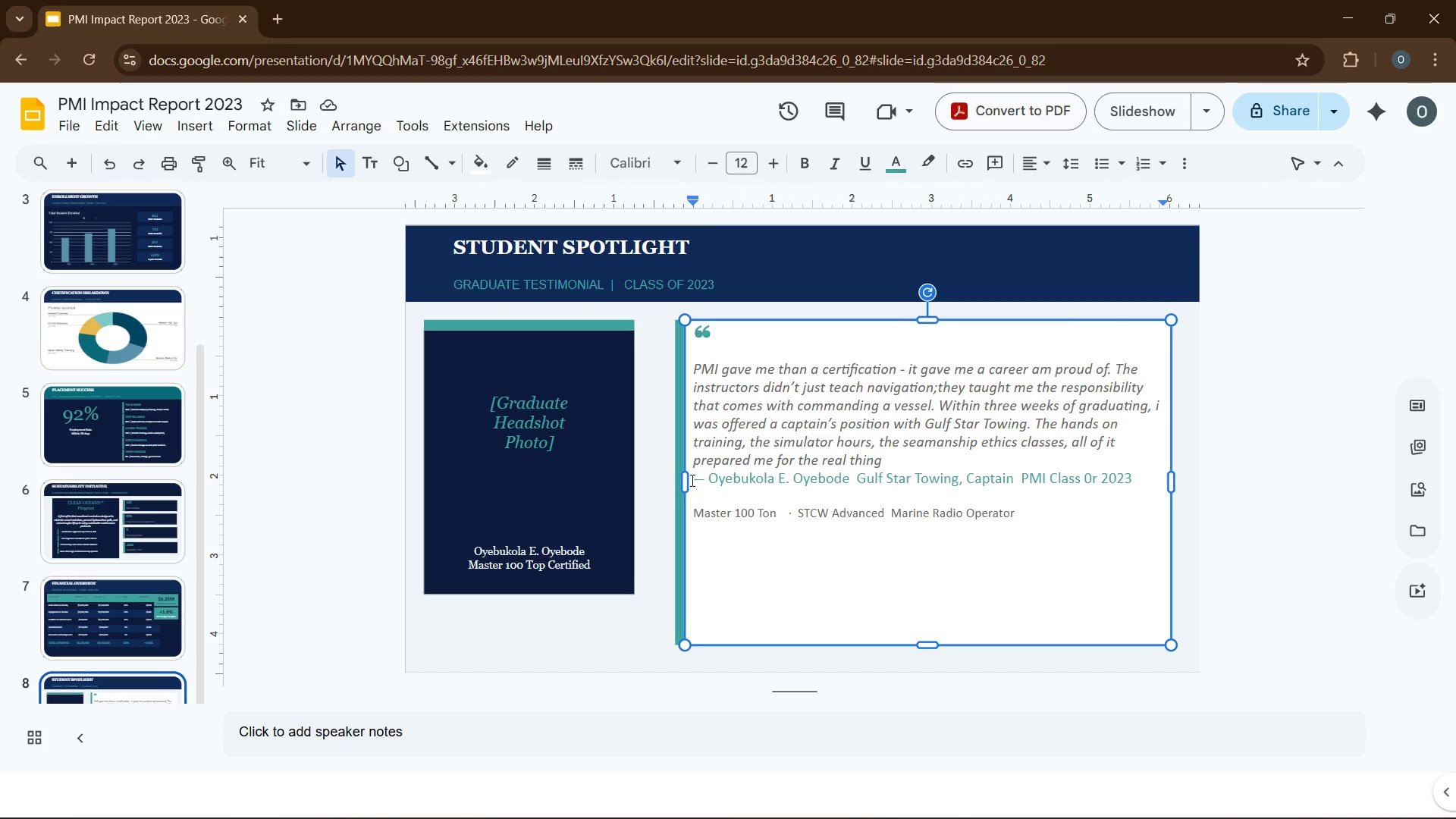 
key(Enter)
 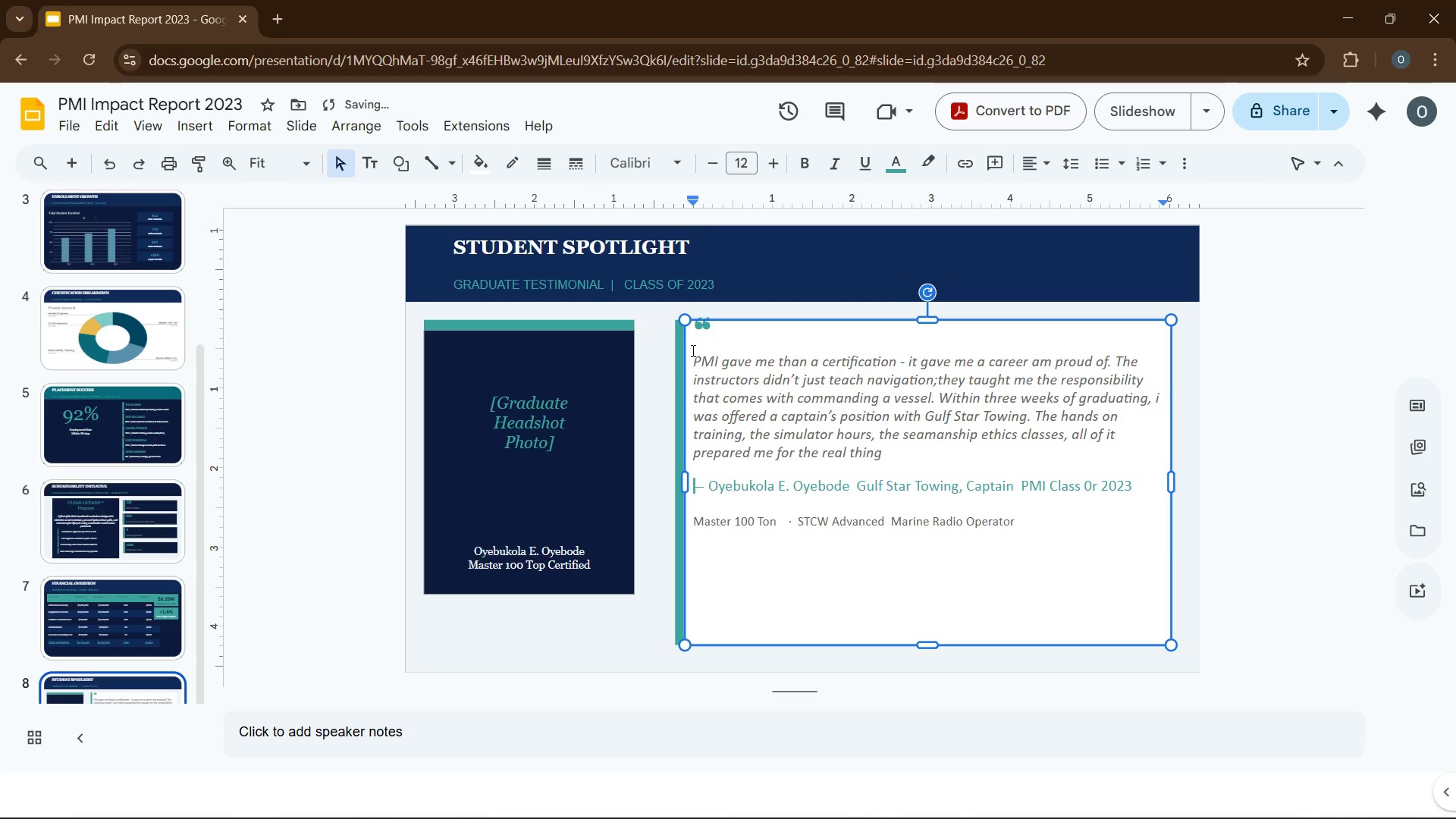 
left_click([700, 334])
 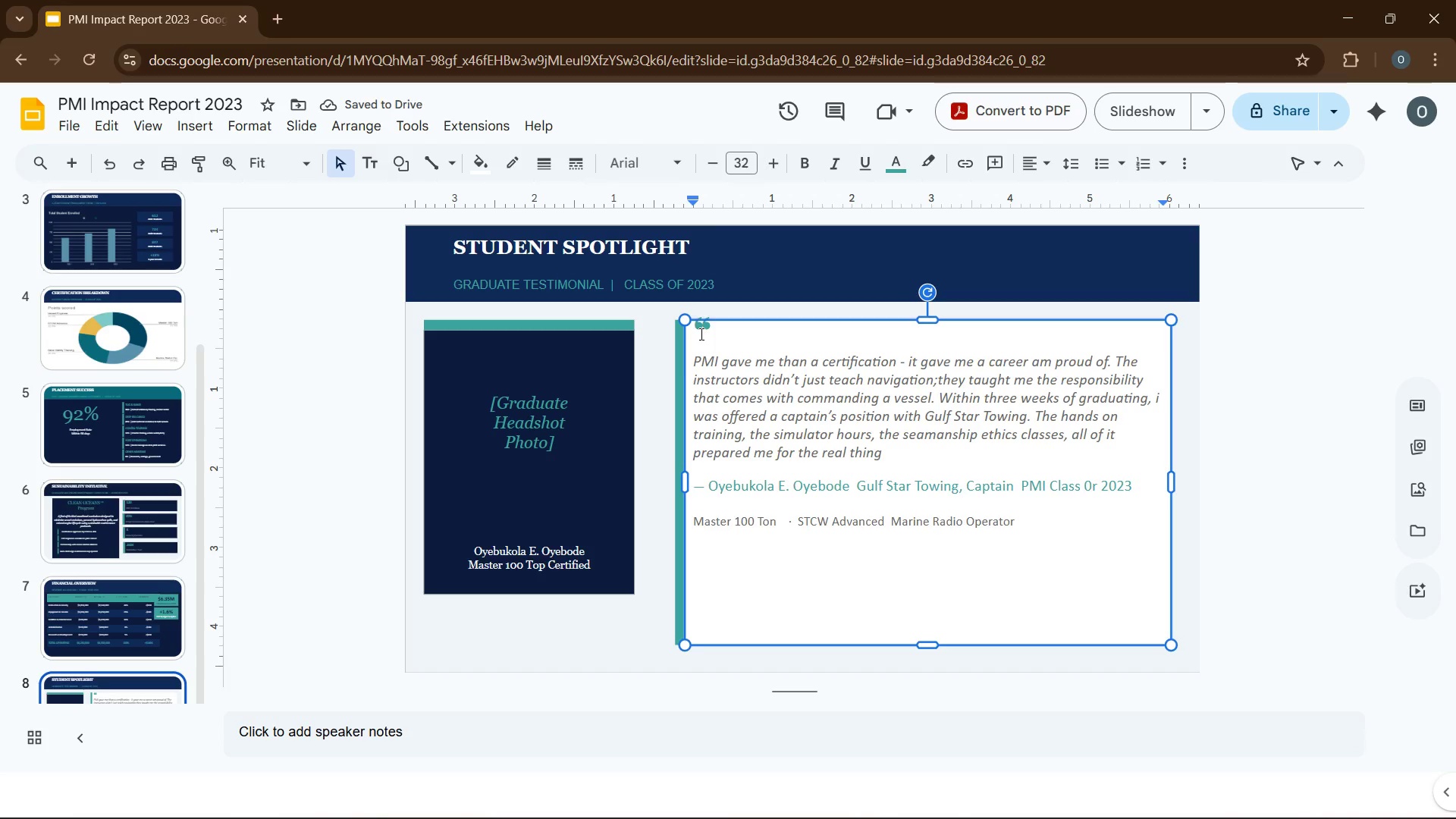 
key(Enter)
 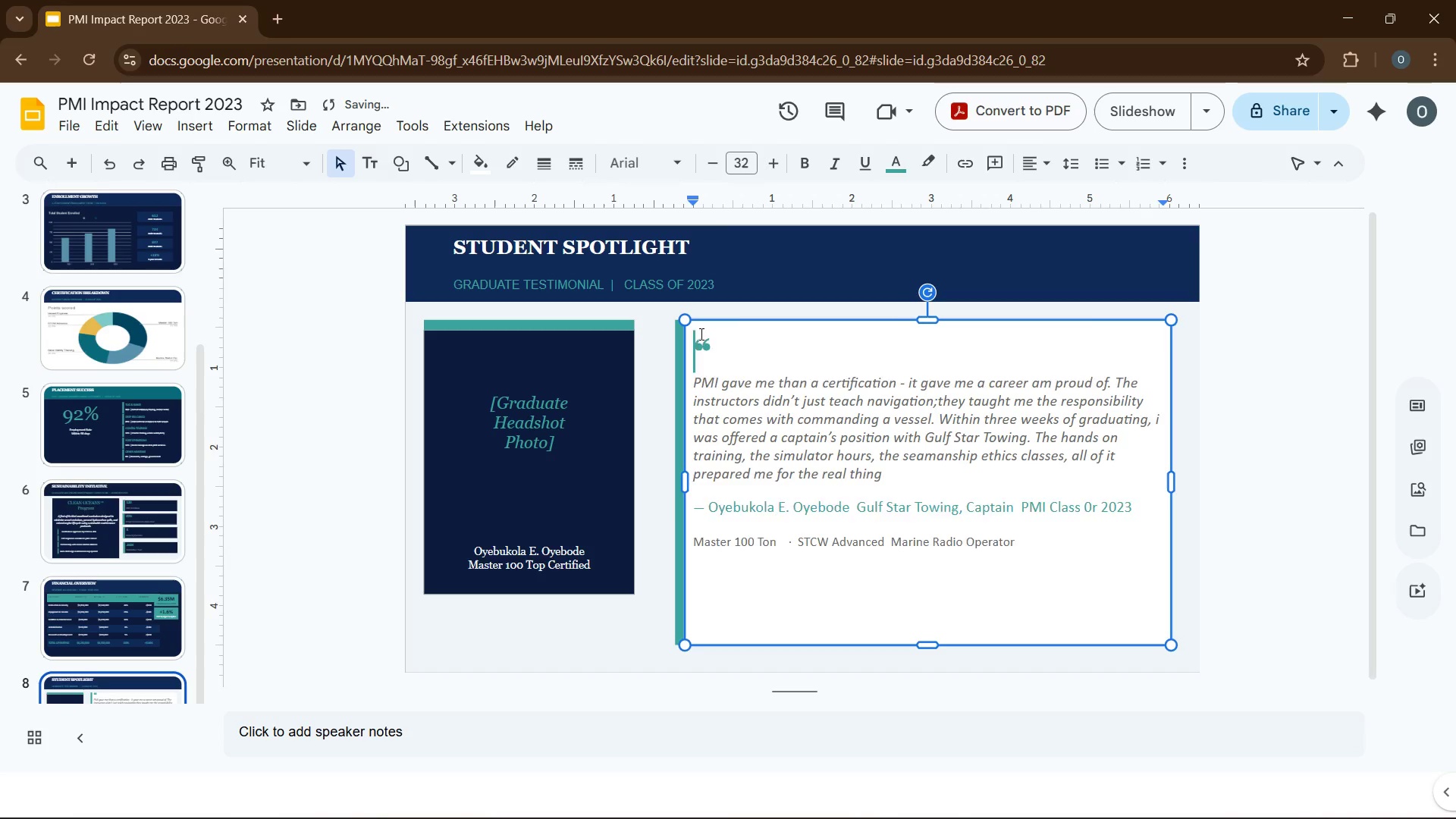 
key(Enter)
 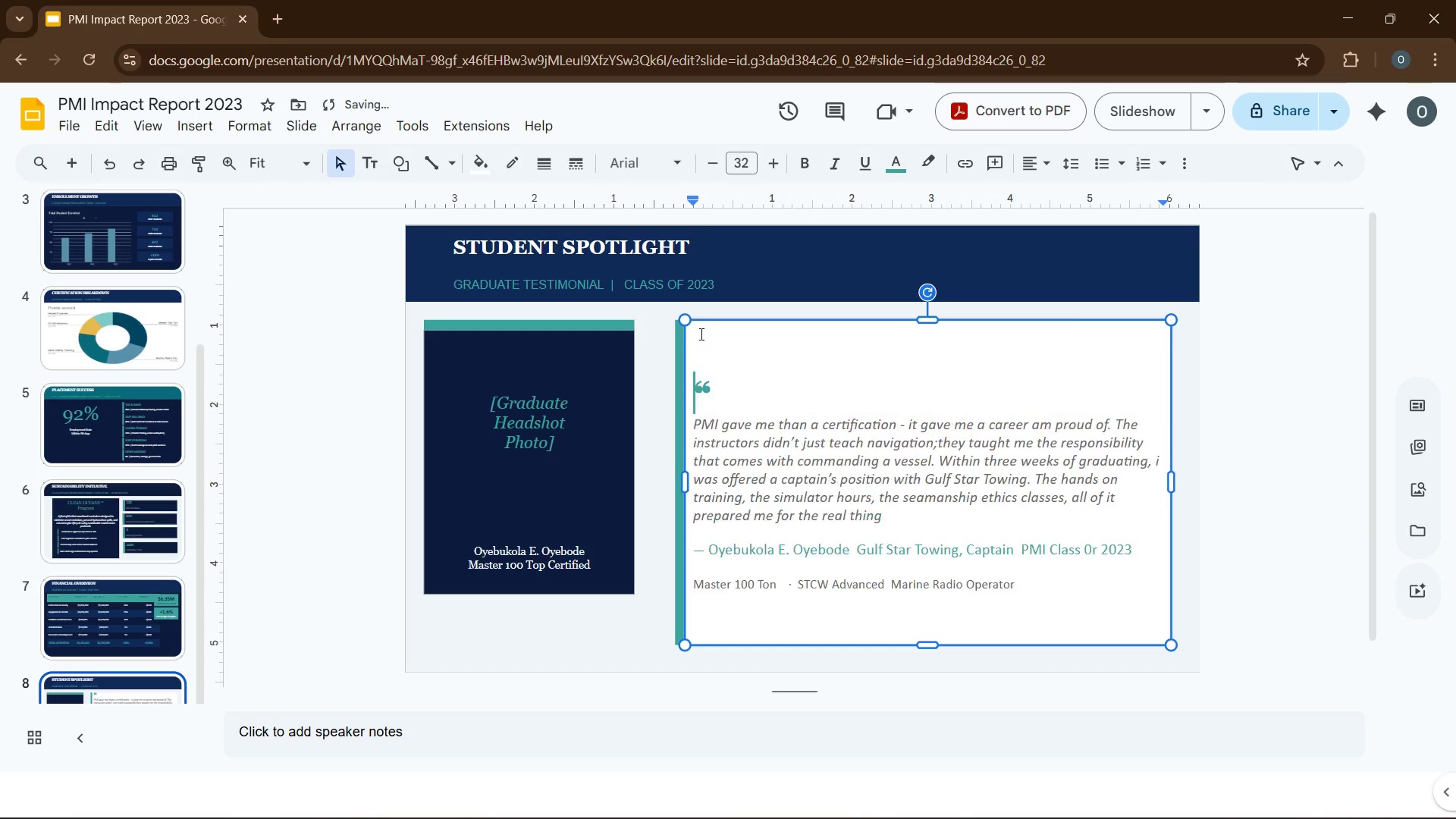 
key(Enter)
 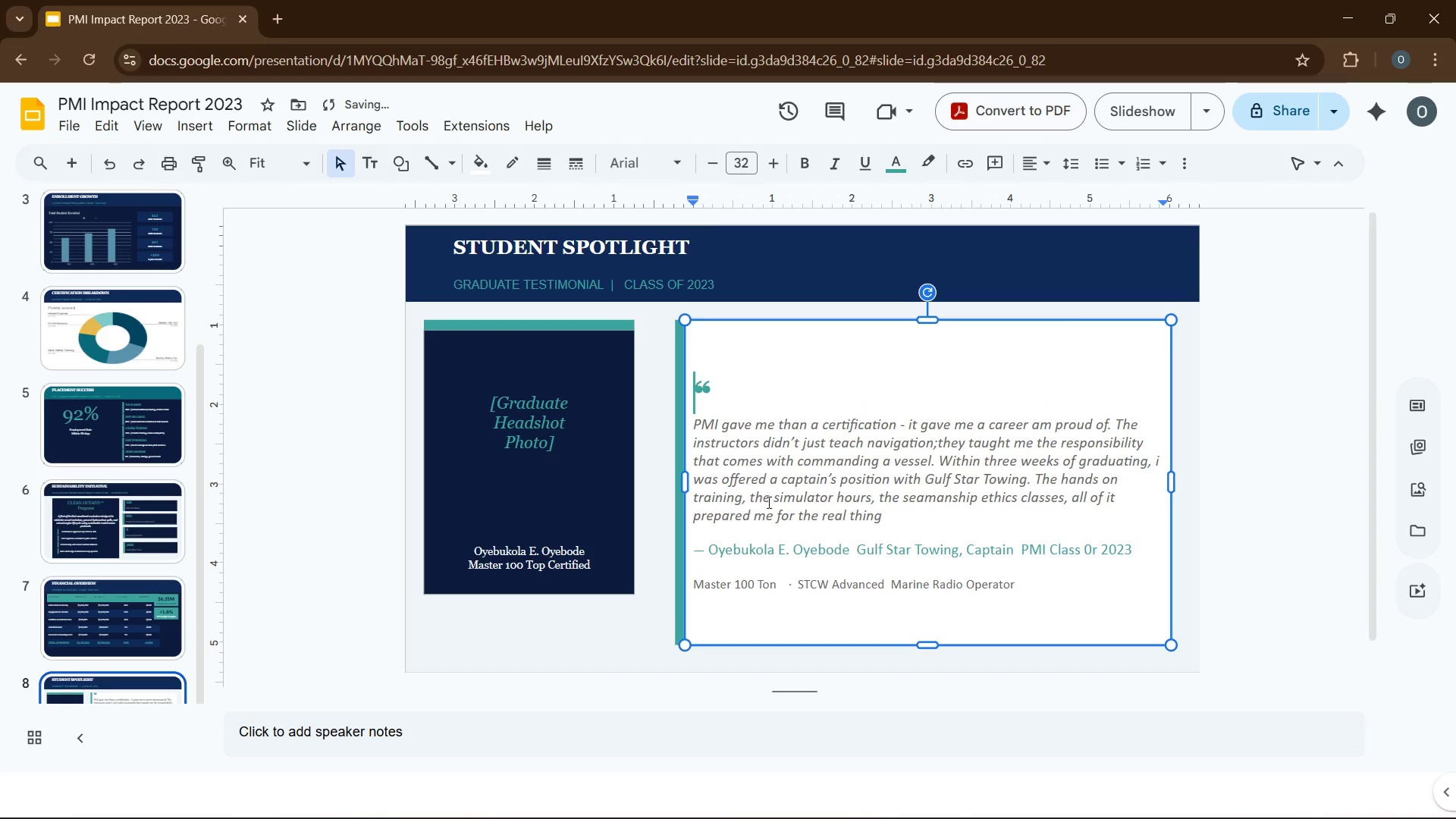 
left_click([696, 528])
 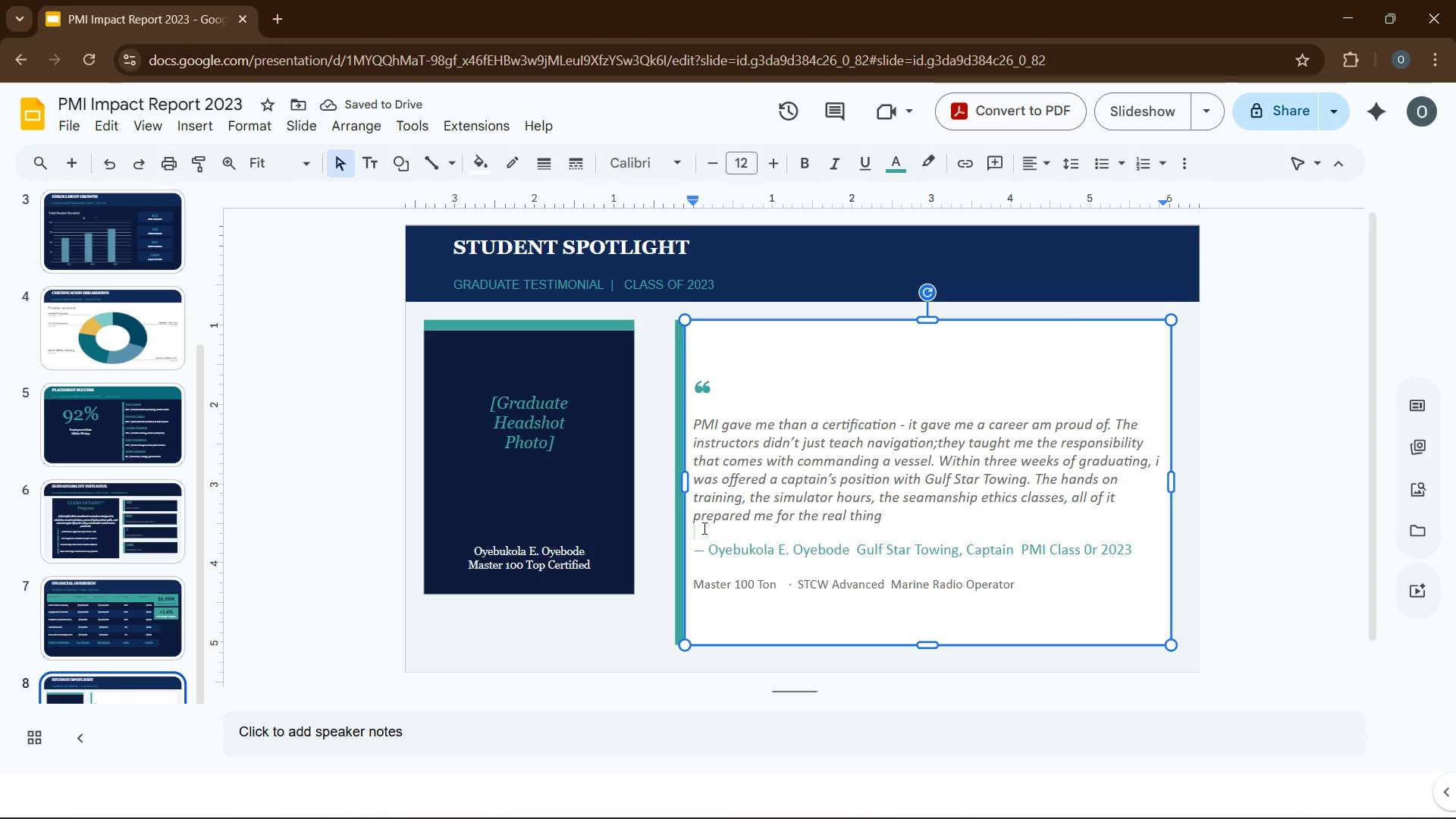 
key(Enter)
 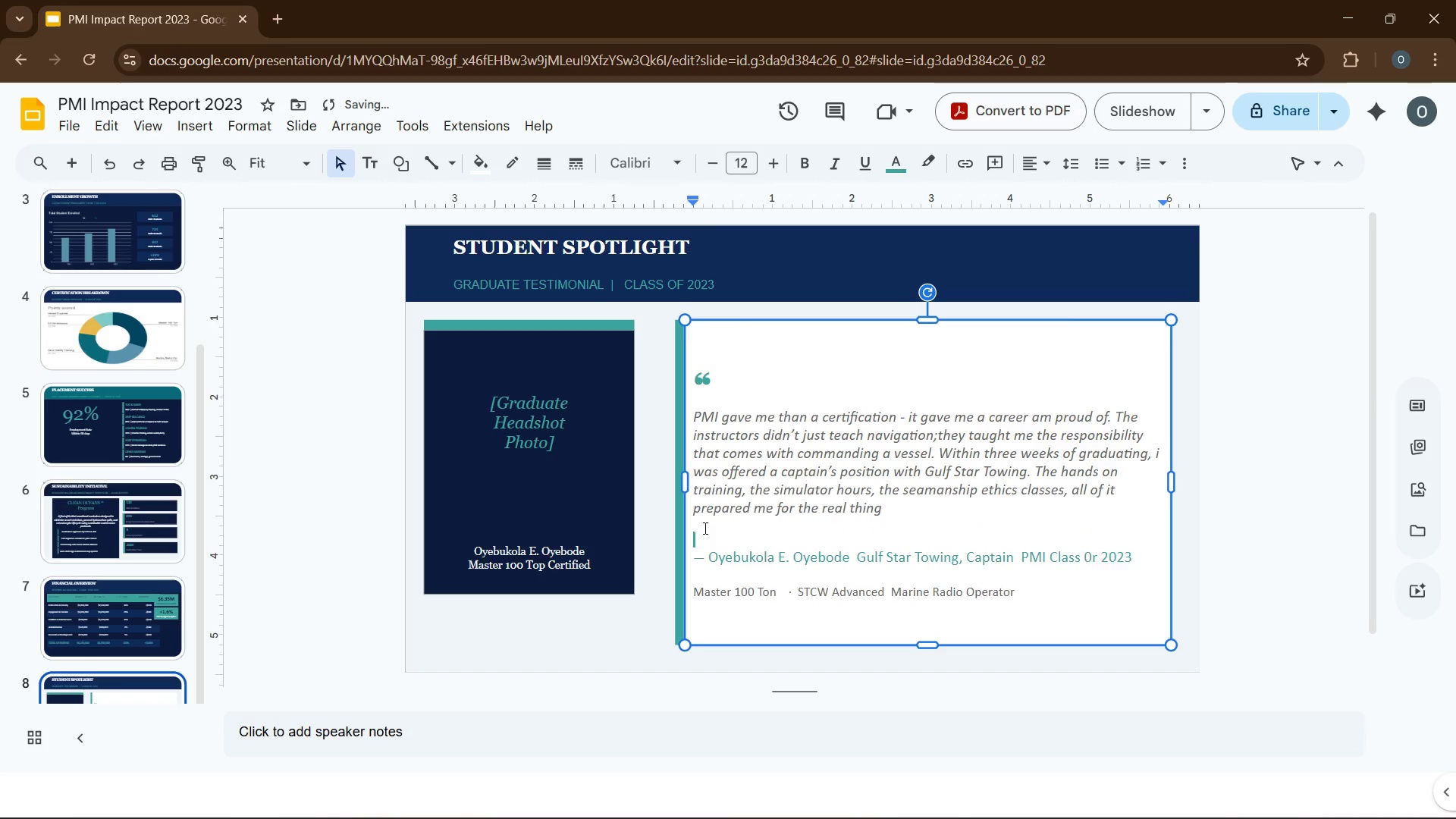 
key(Enter)
 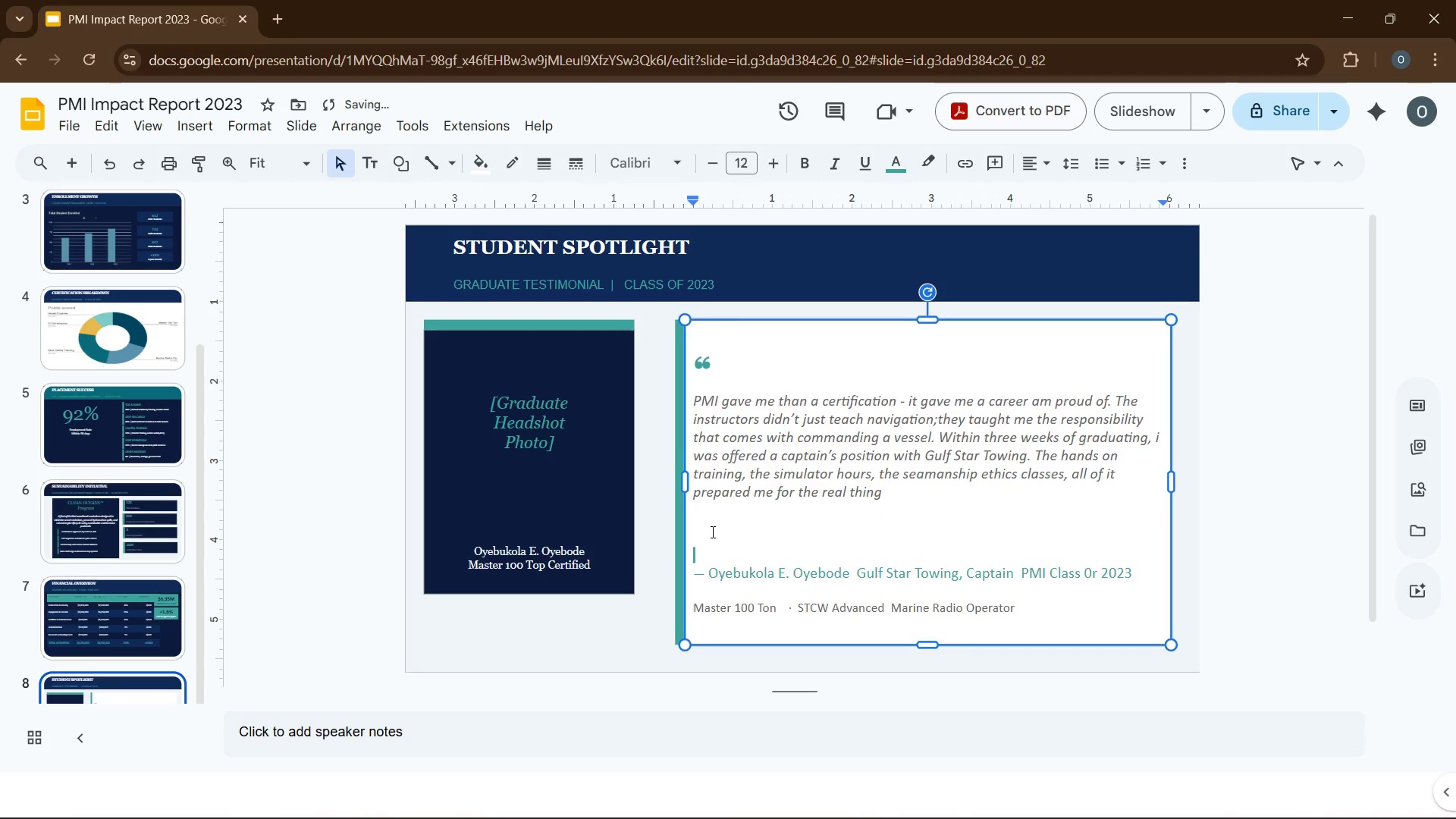 
key(Enter)
 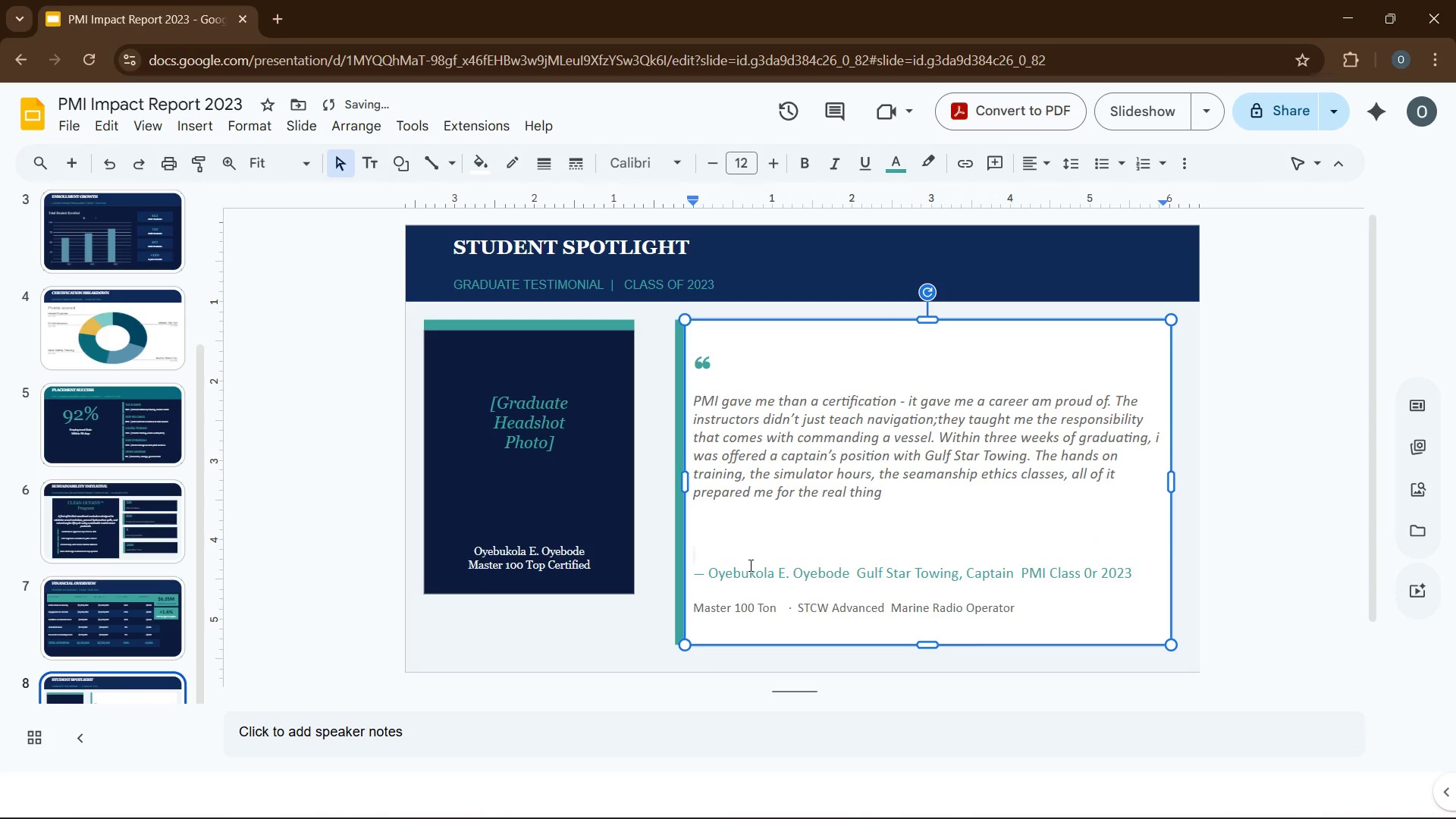 
key(Enter)
 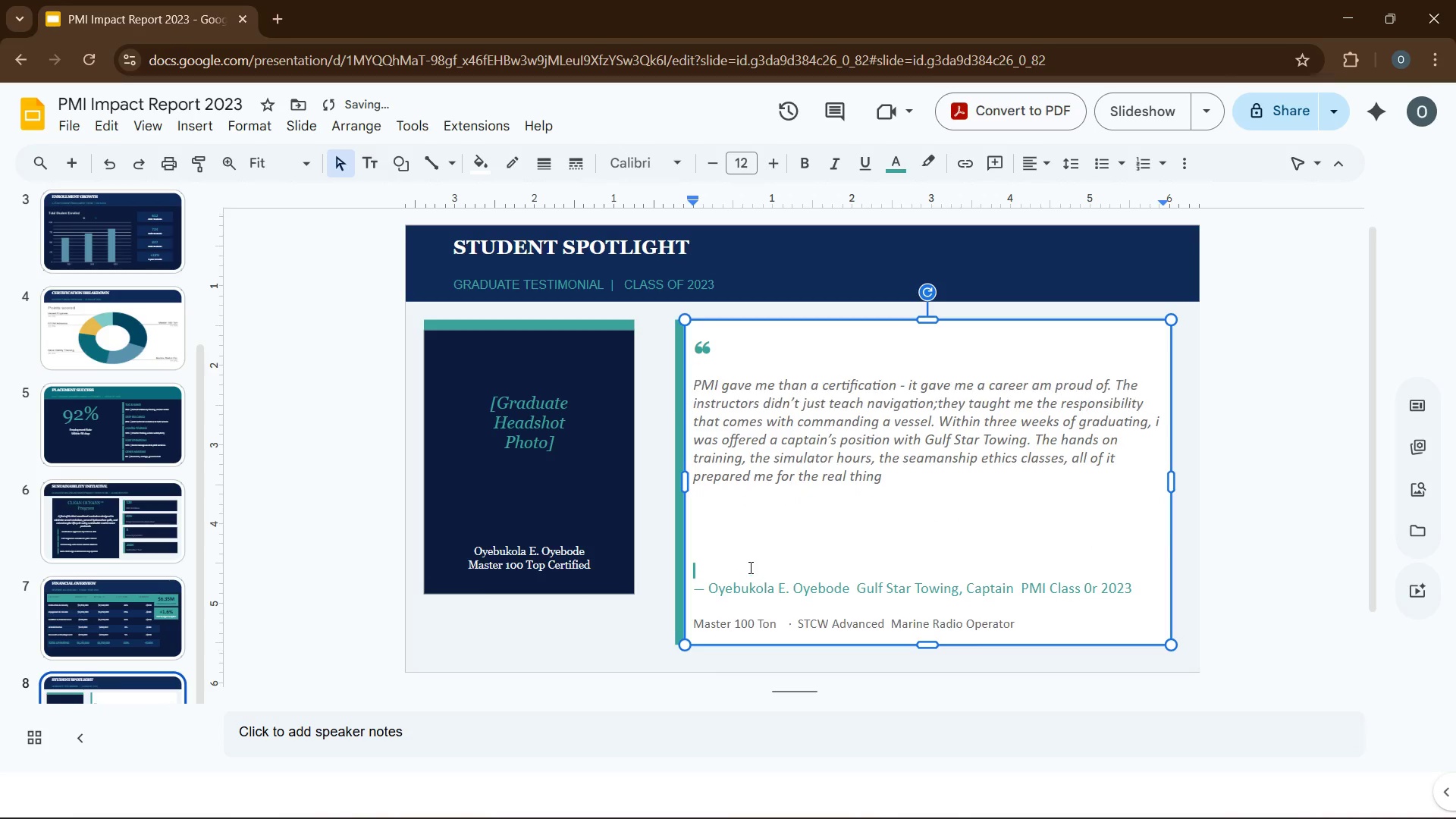 
key(Enter)
 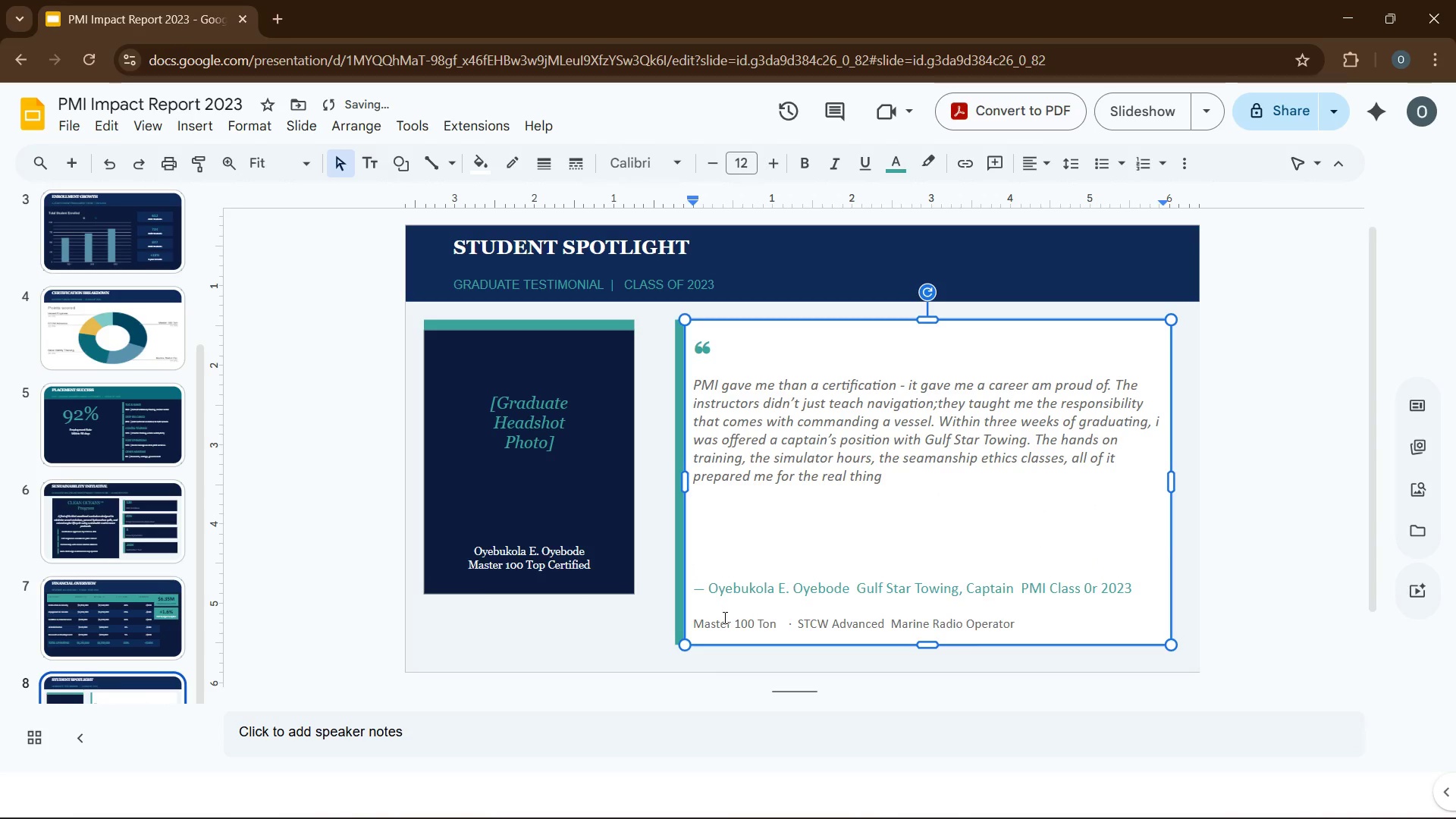 
left_click([718, 608])
 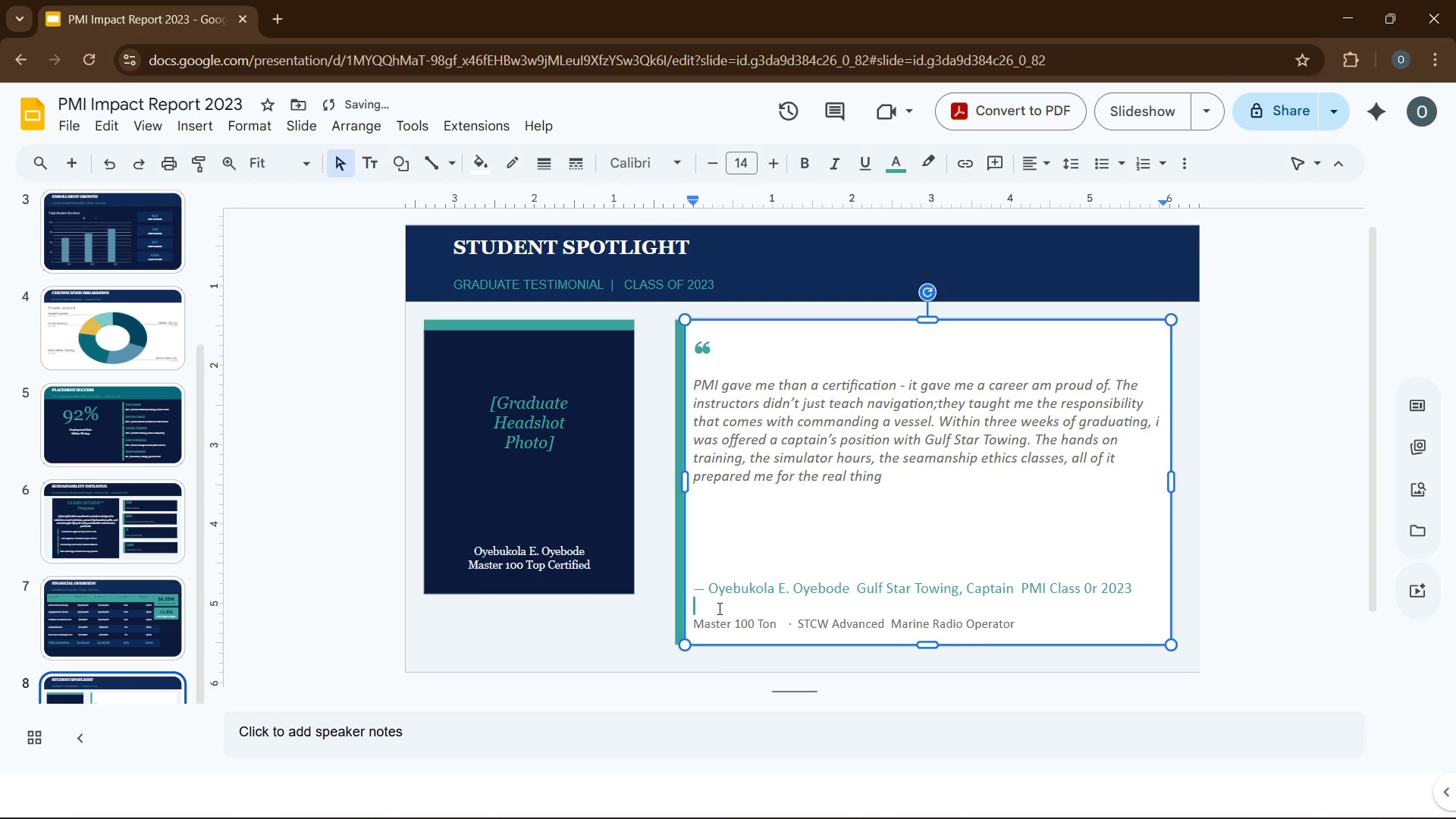 
key(Enter)
 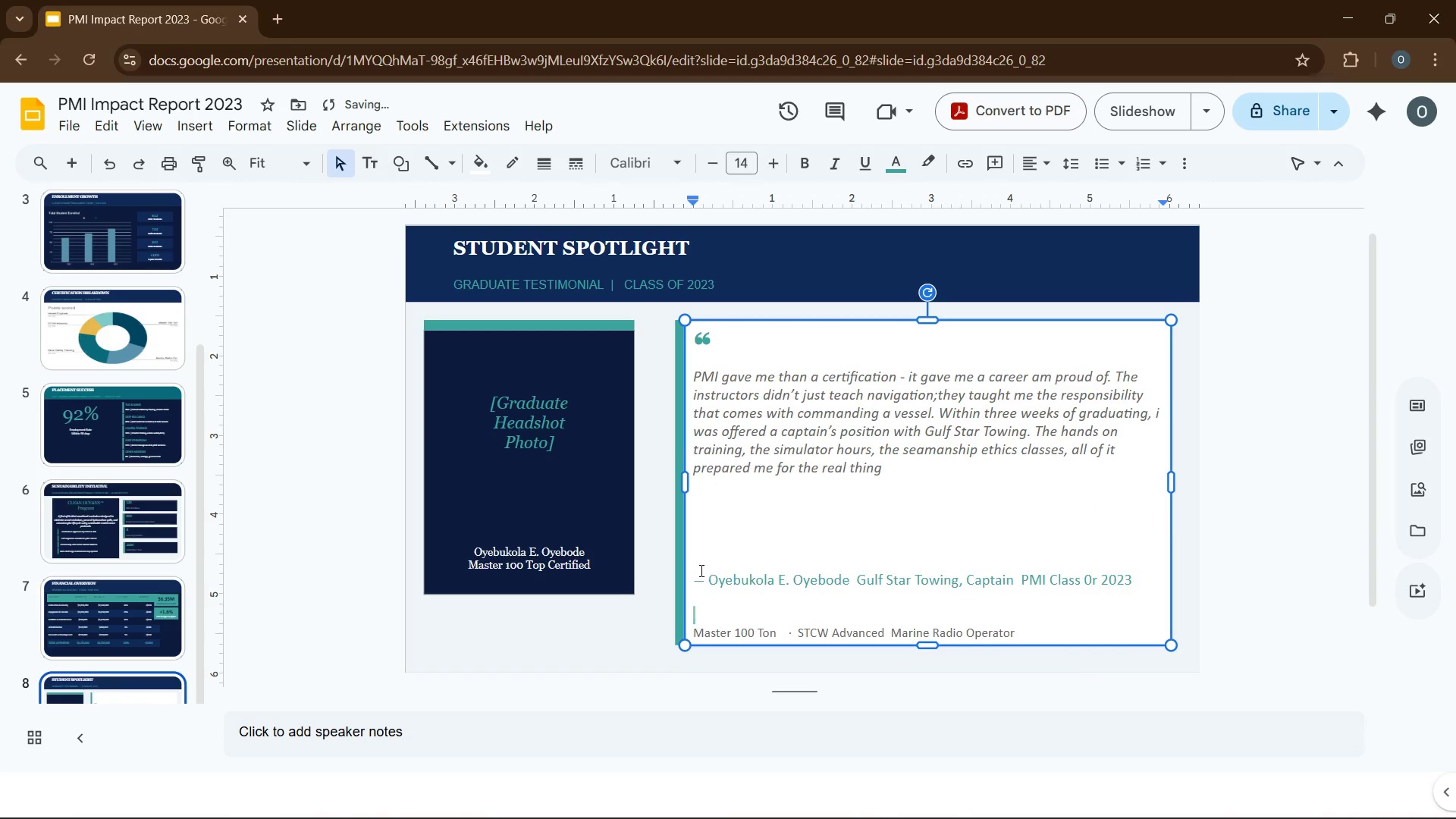 
left_click([700, 566])
 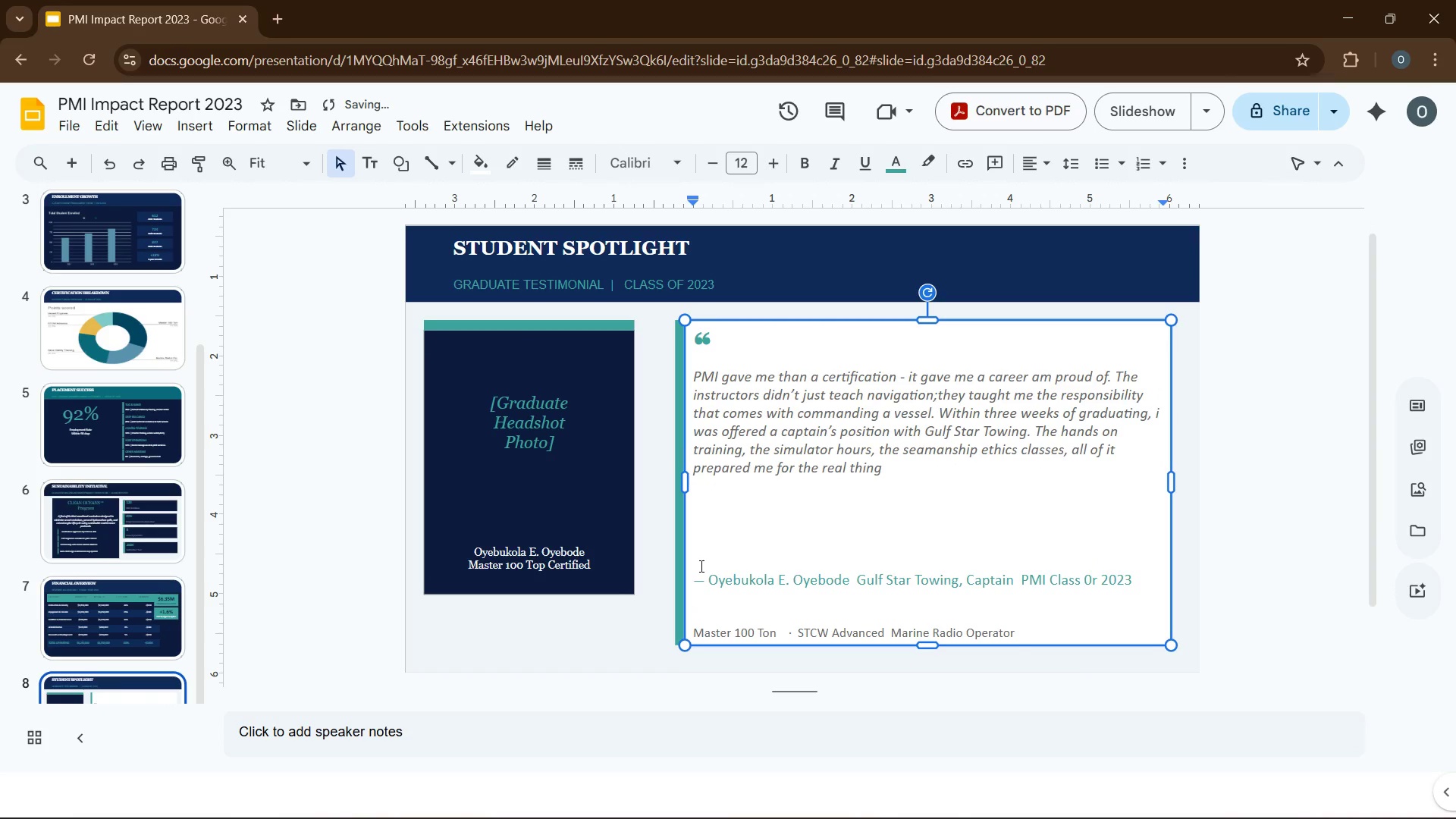 
key(Backspace)
 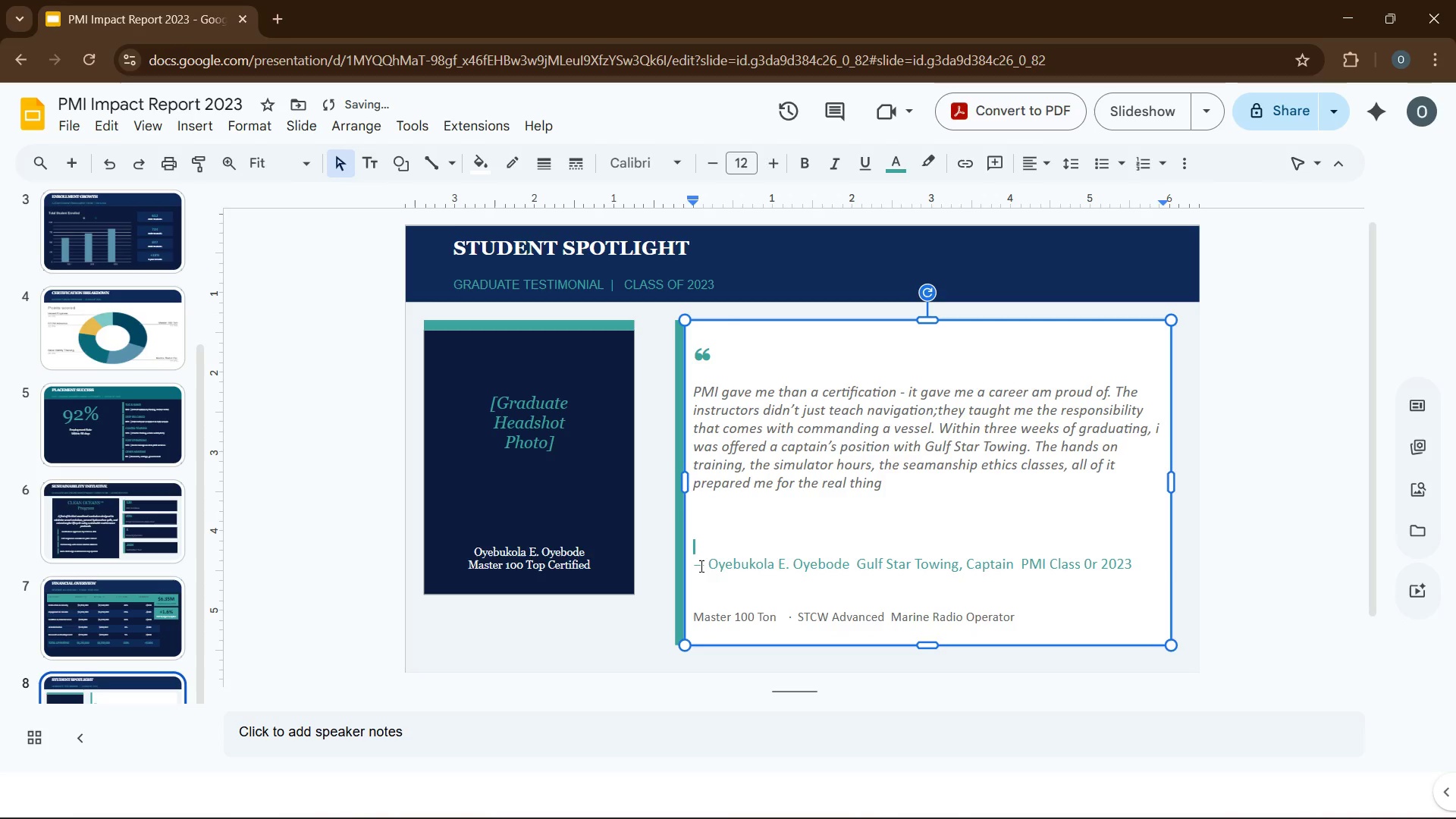 
key(Backspace)
 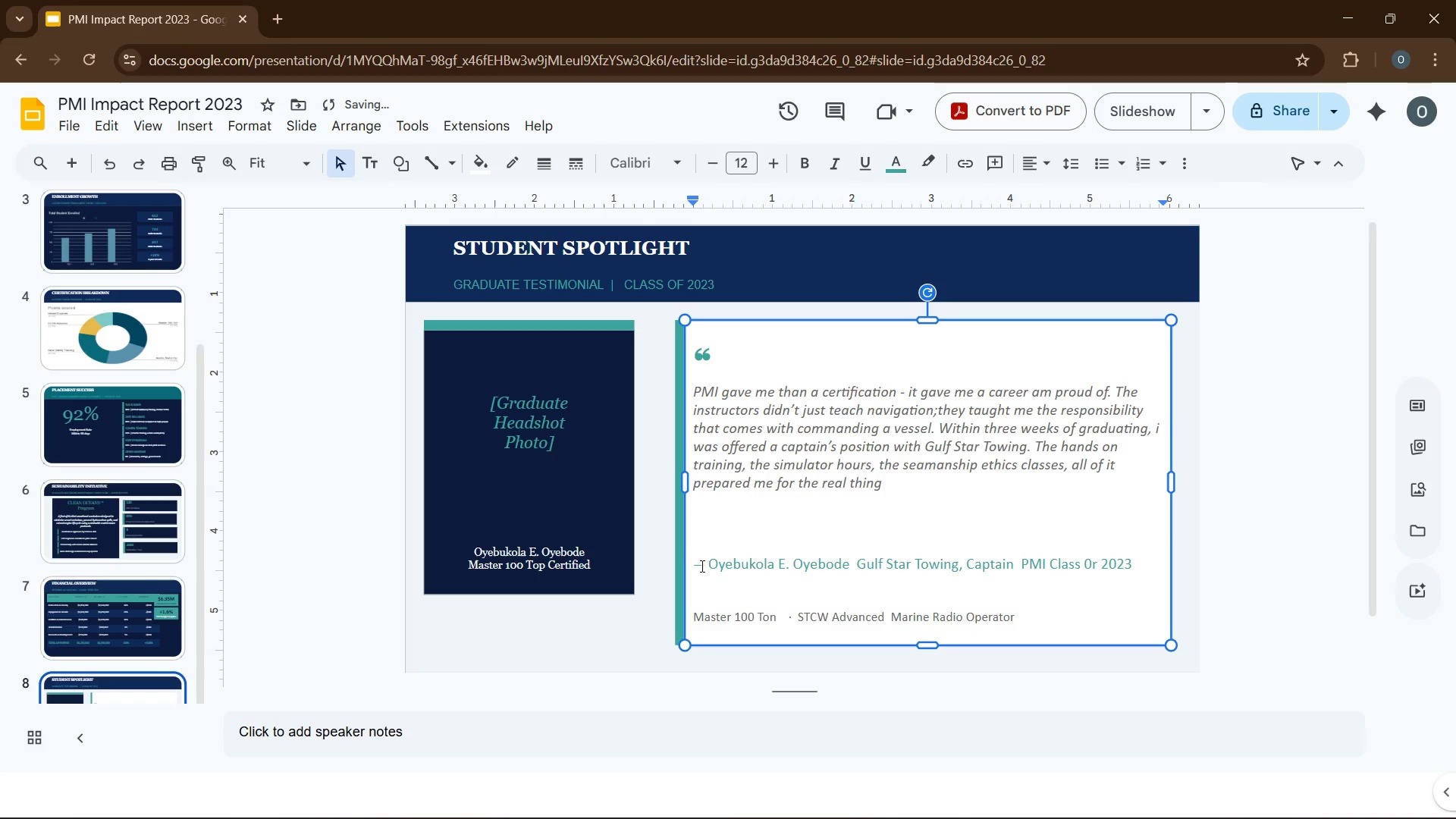 
key(Backspace)
 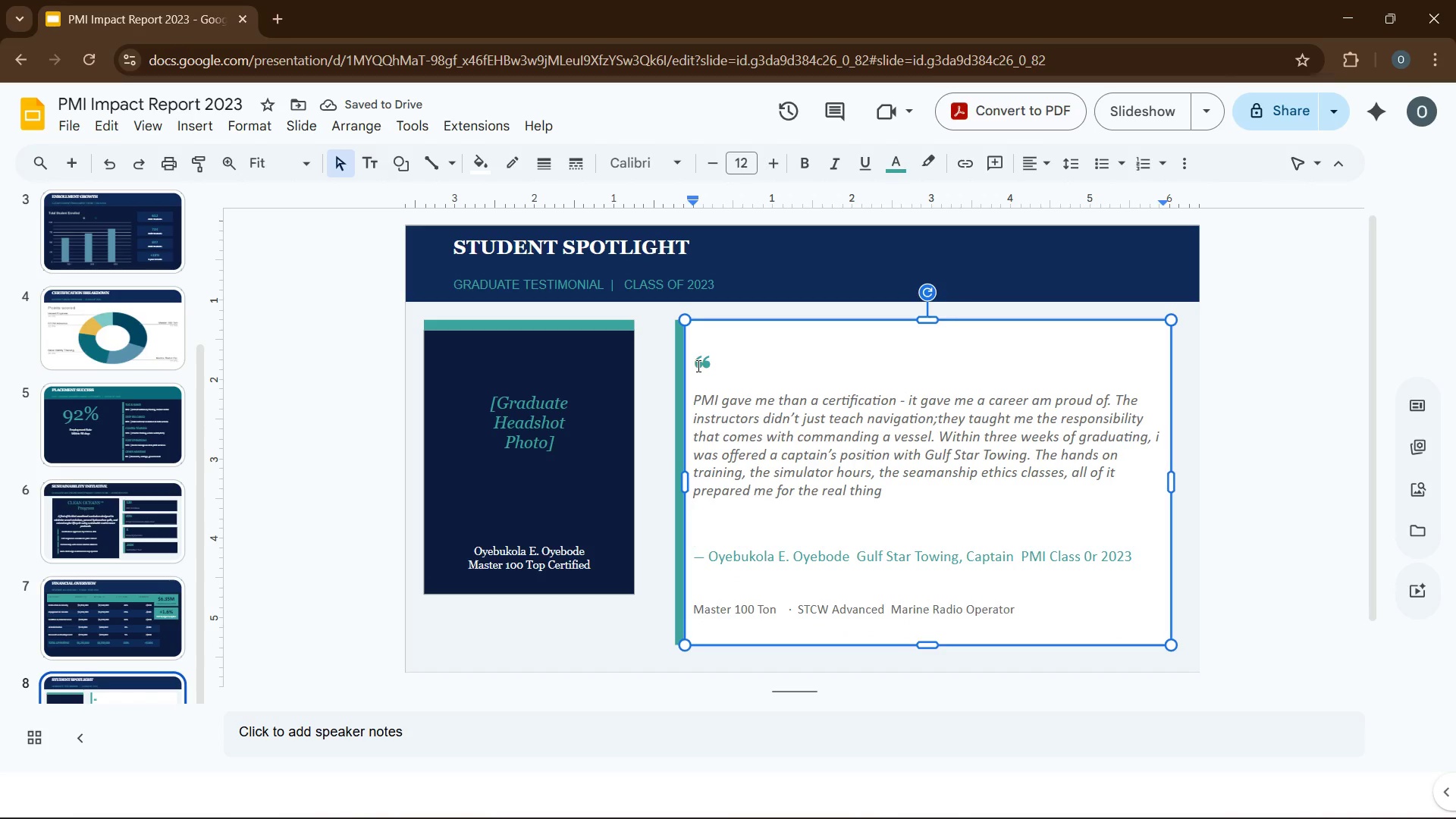 
left_click([693, 367])
 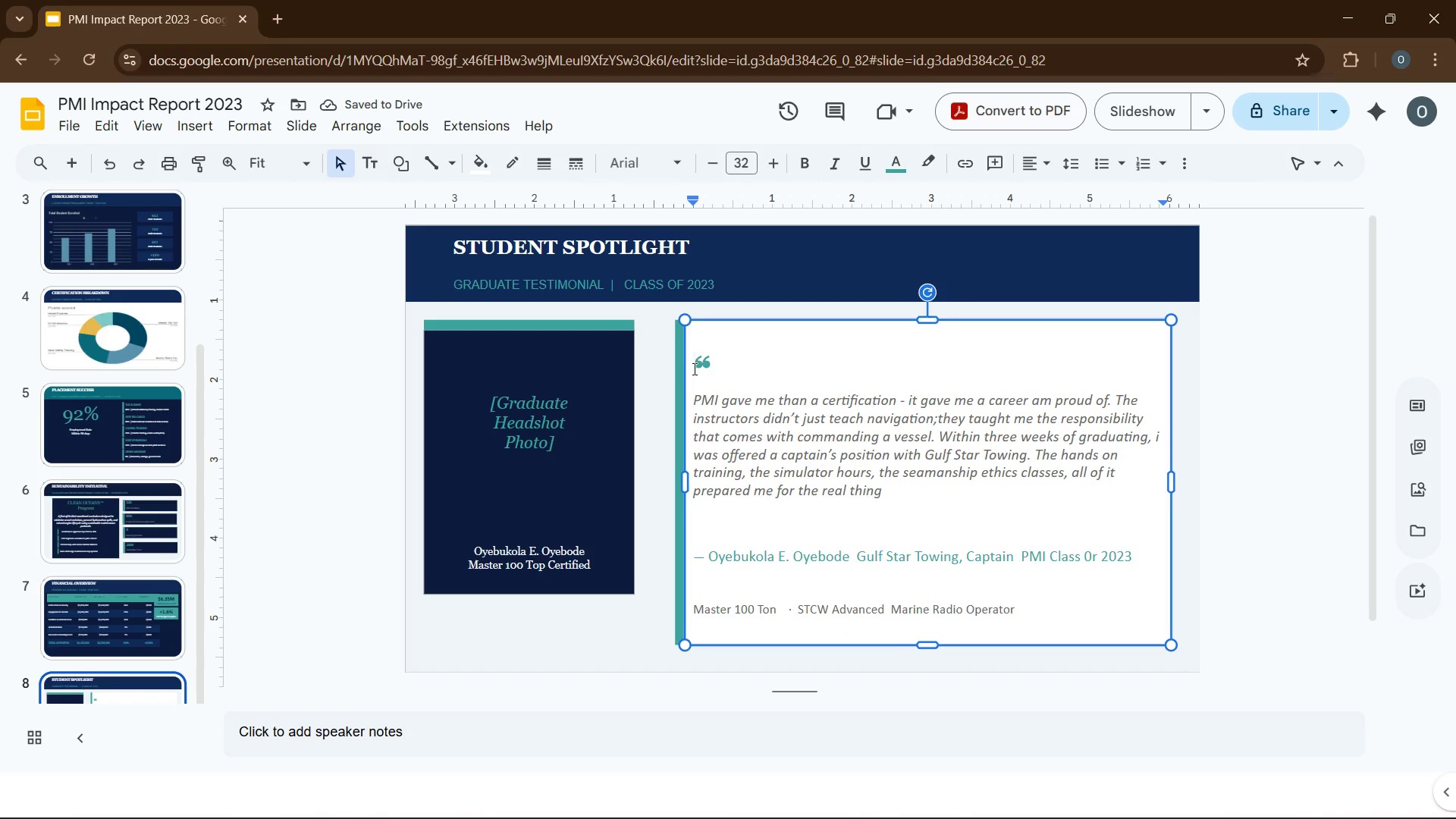 
key(Backspace)
 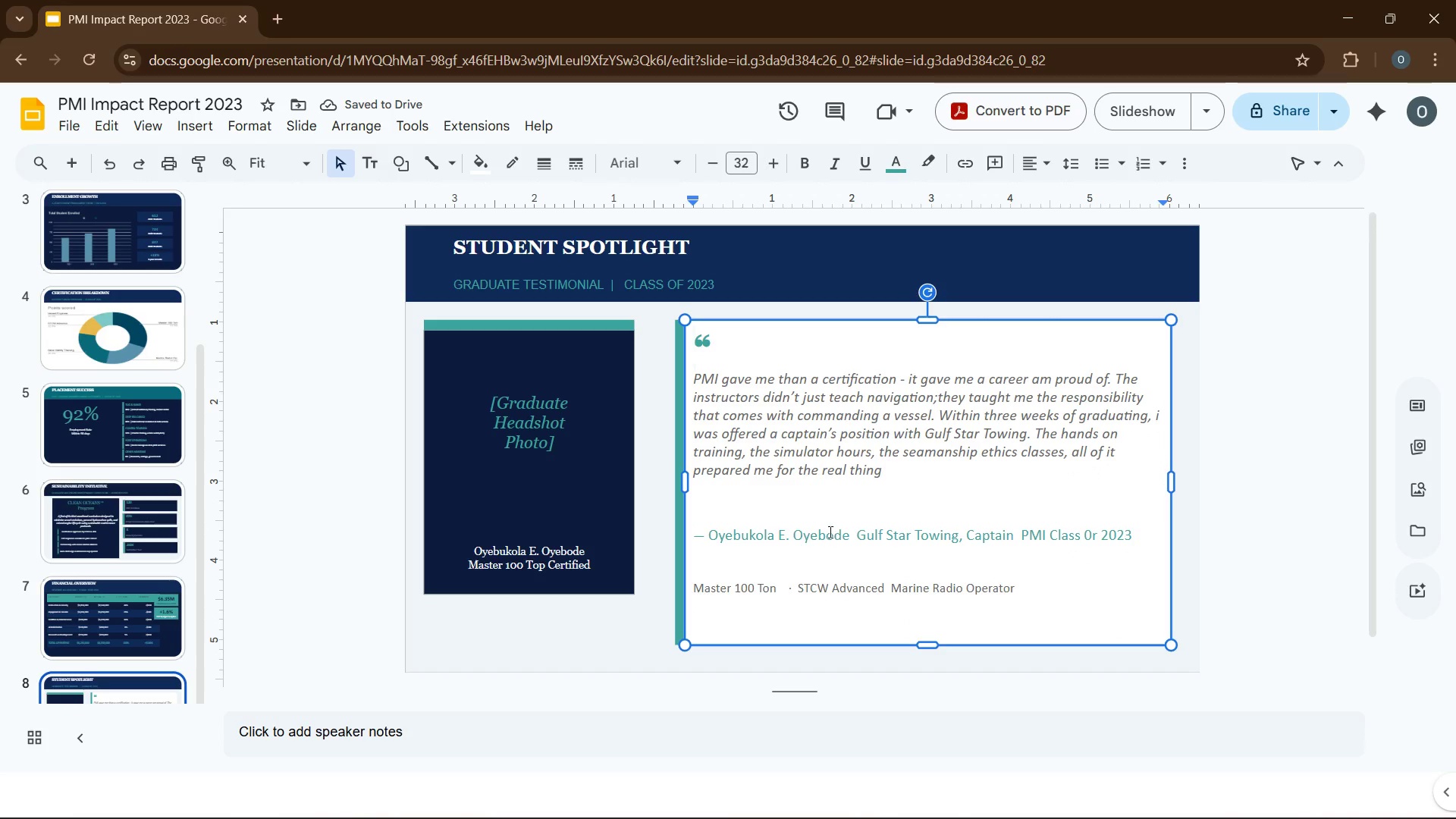 
left_click([889, 466])
 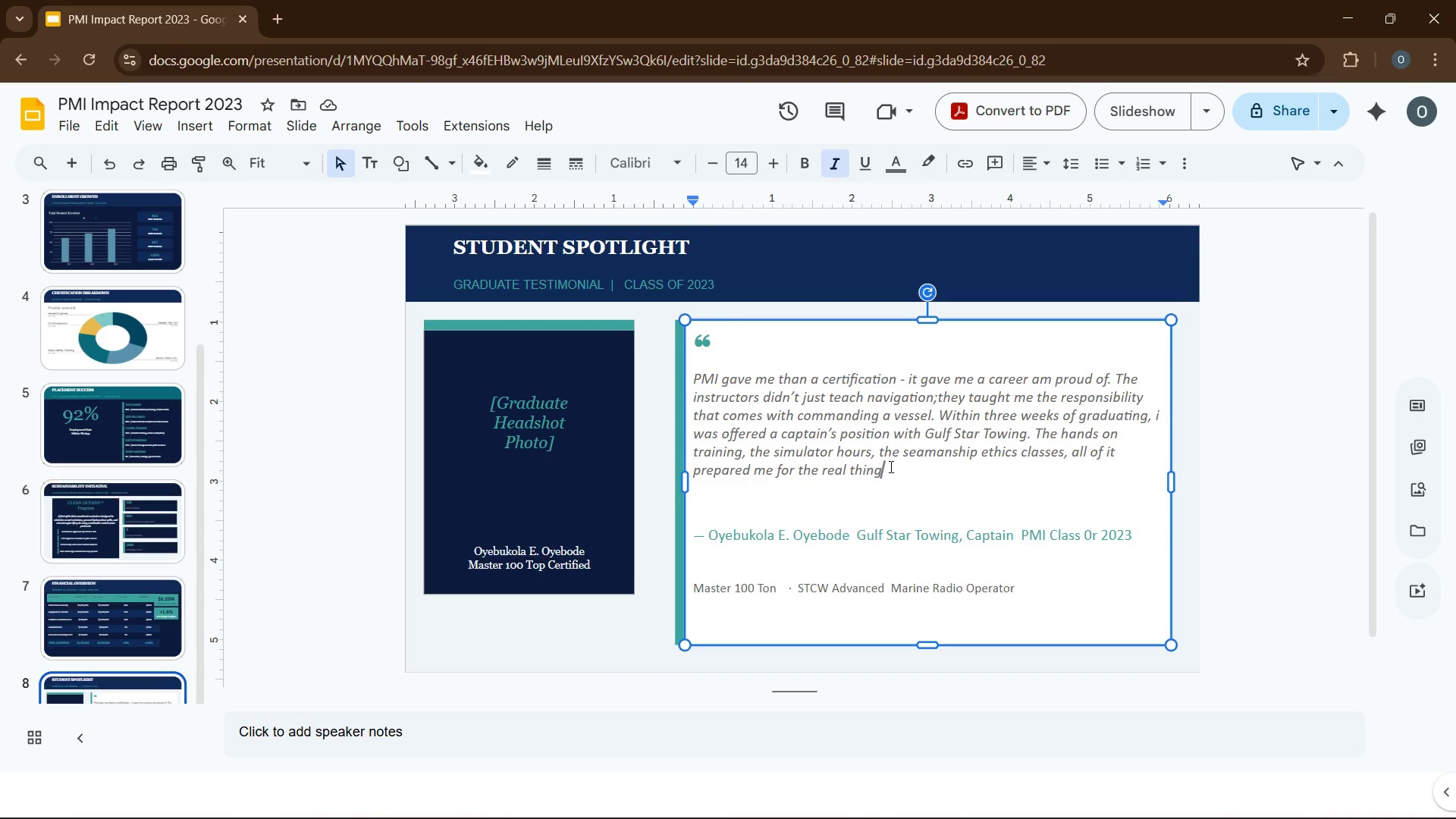 
key(Period)
 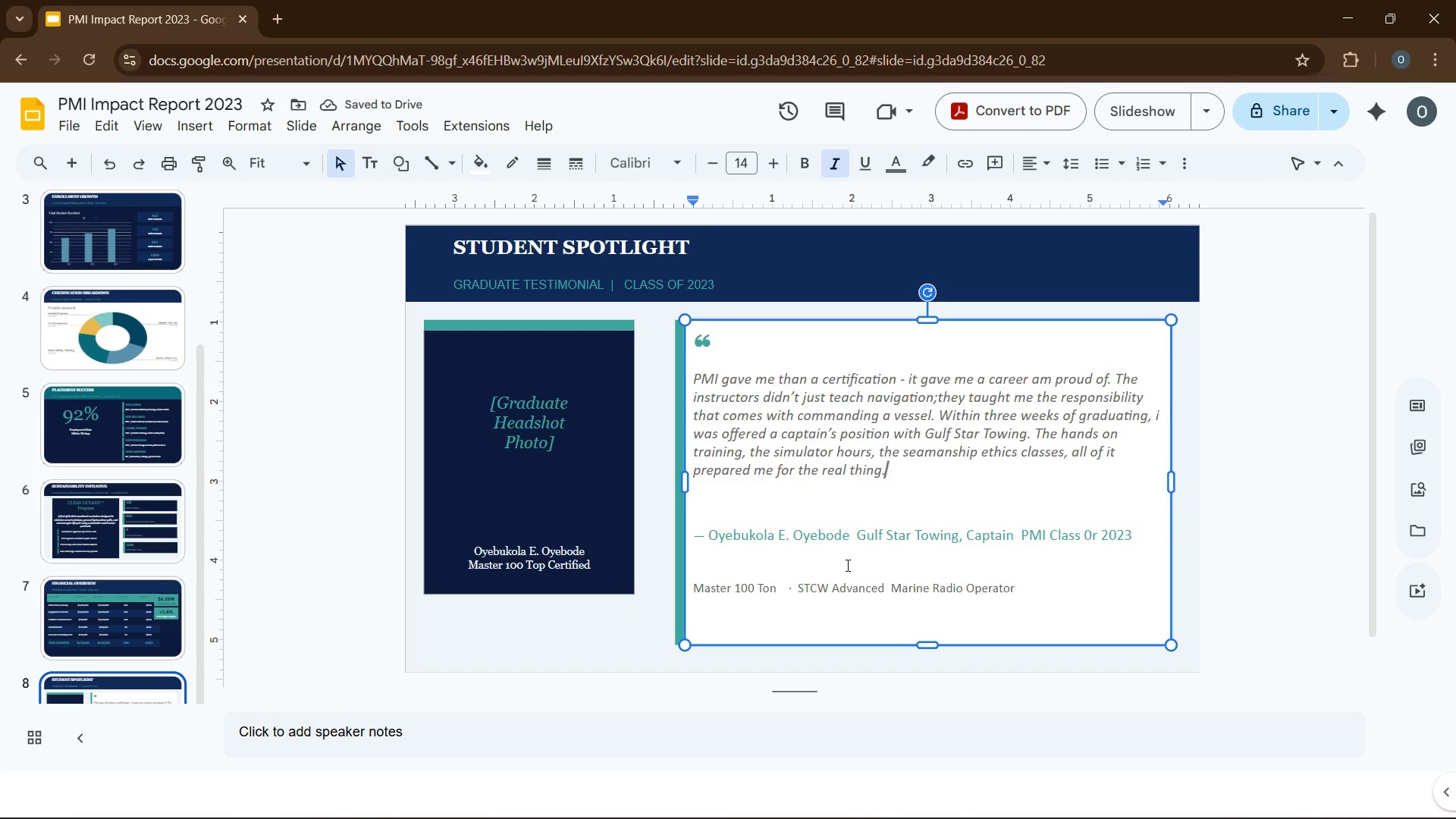 
left_click_drag(start_coordinate=[695, 538], to_coordinate=[1133, 535])
 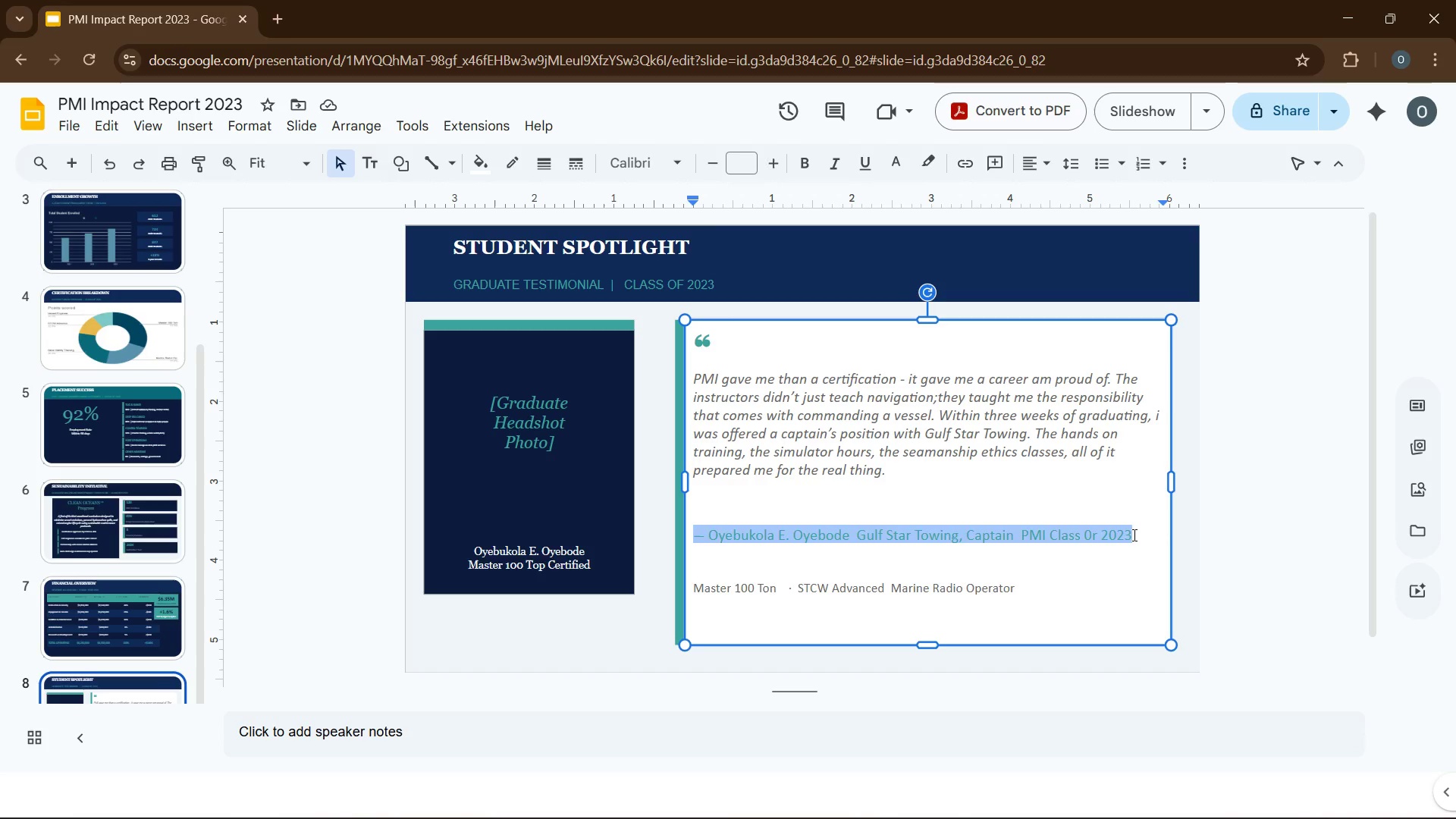 
key(Control+B)
 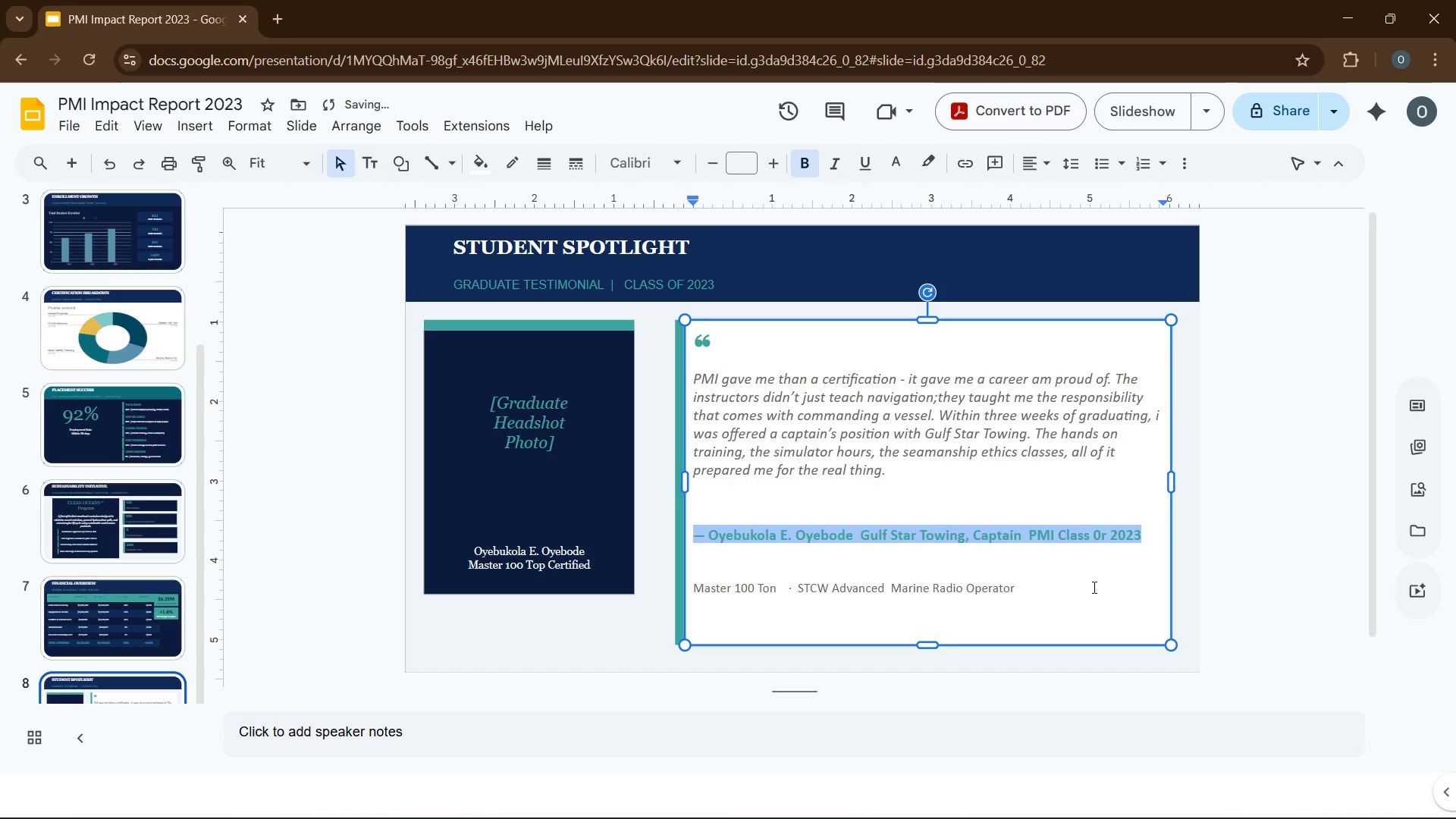 
left_click([1090, 590])
 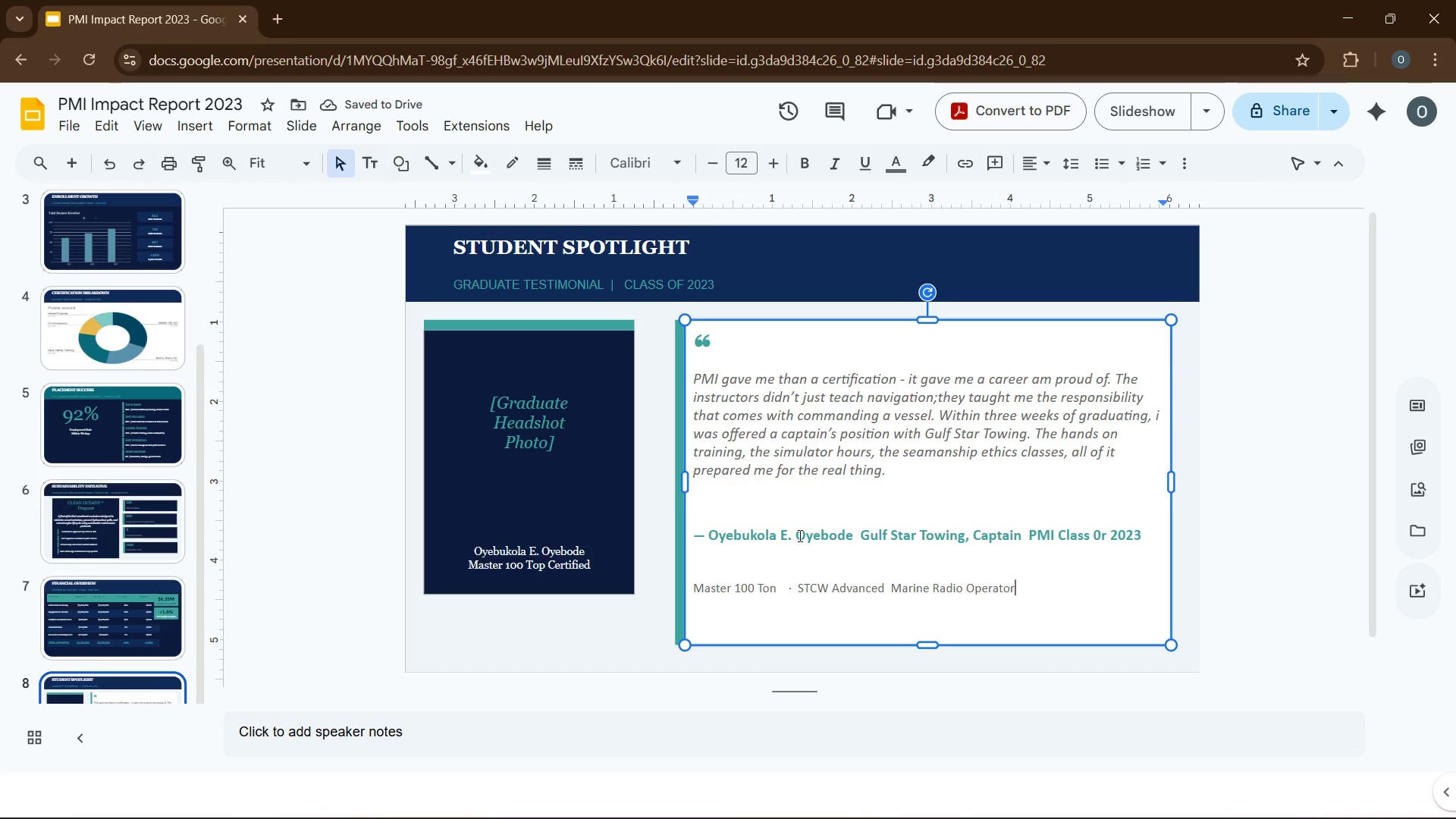 
wait(5.77)
 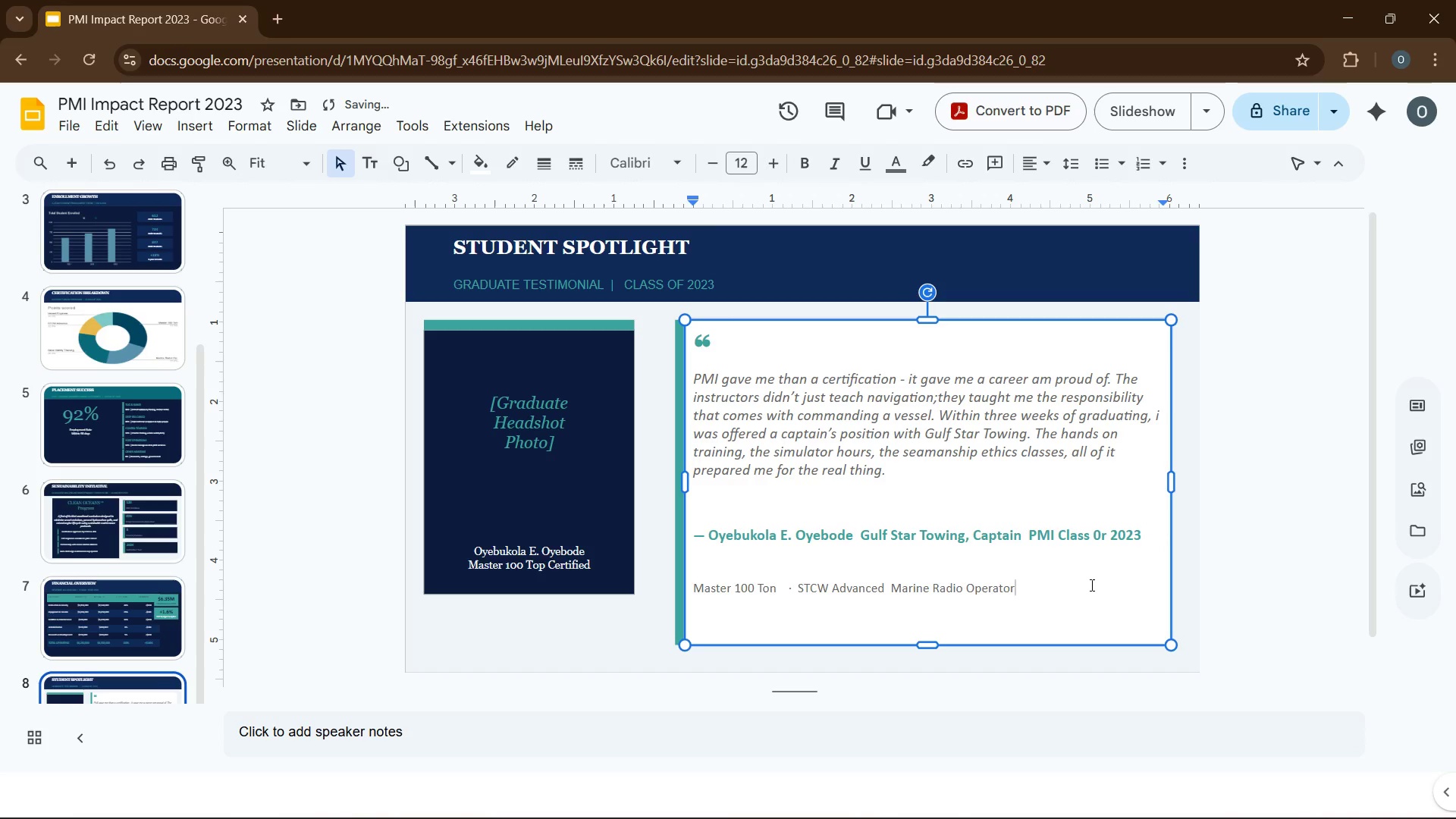 
left_click([858, 536])
 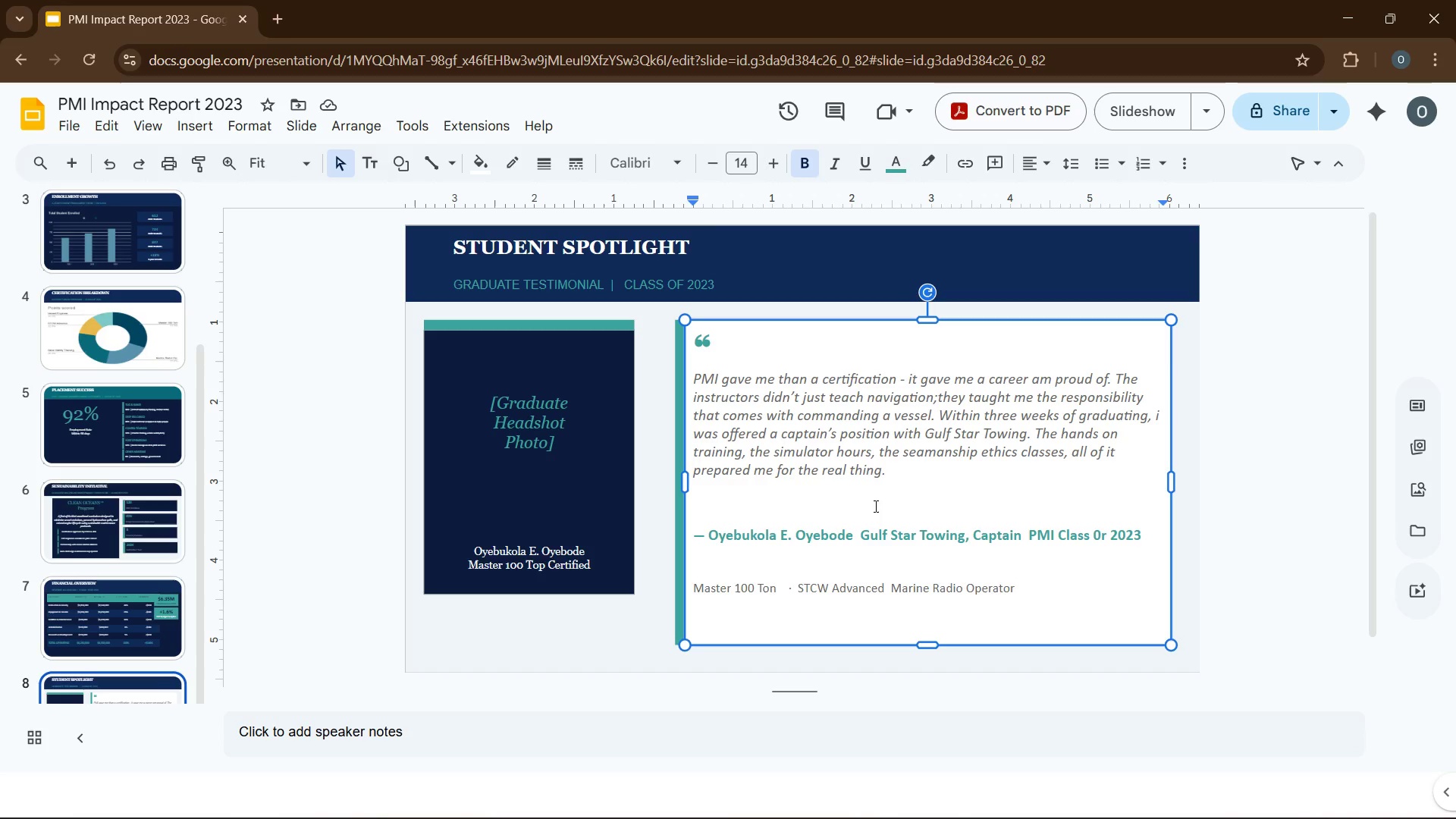 
key(Backspace)
 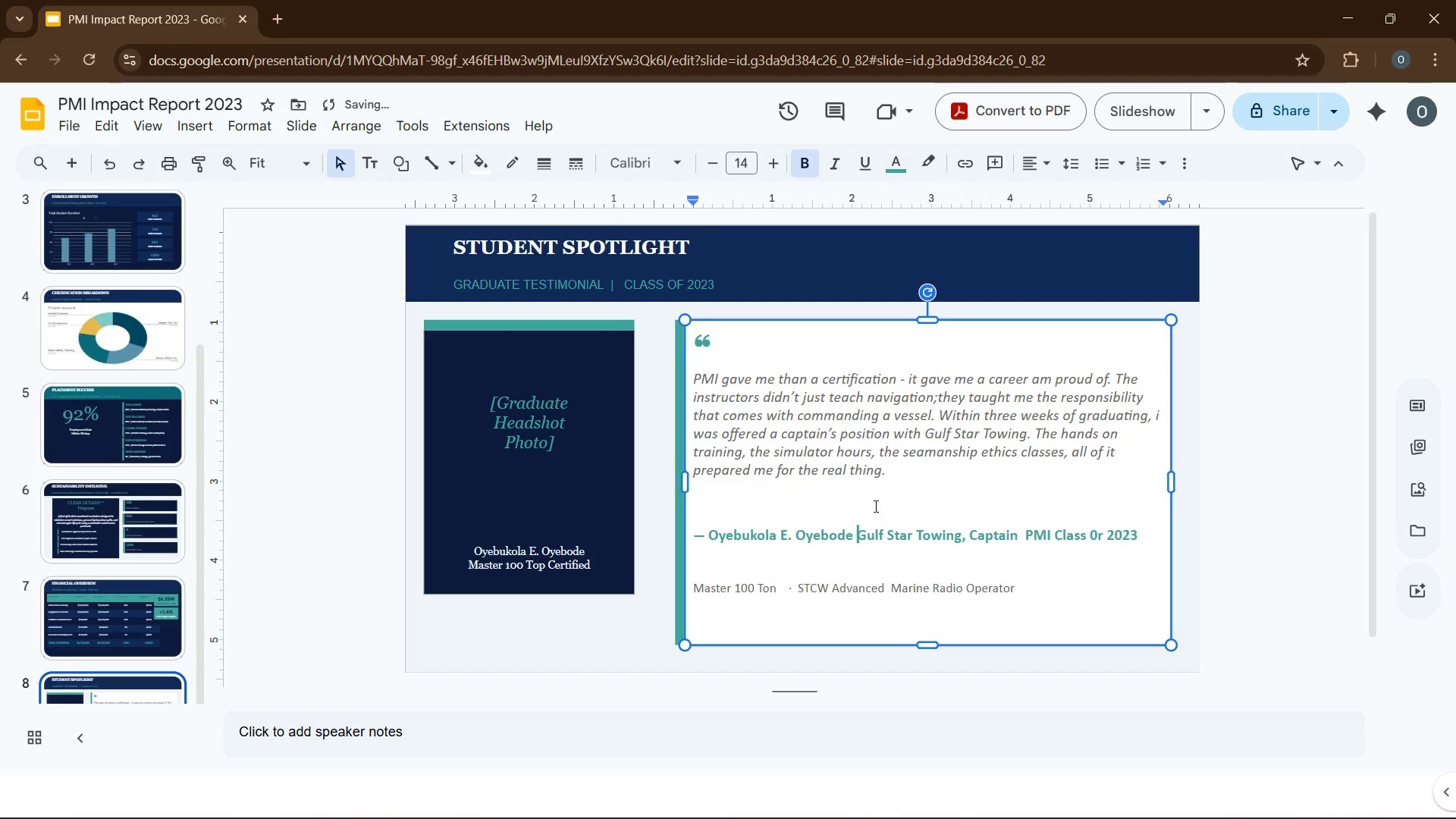 
key(Backspace)
 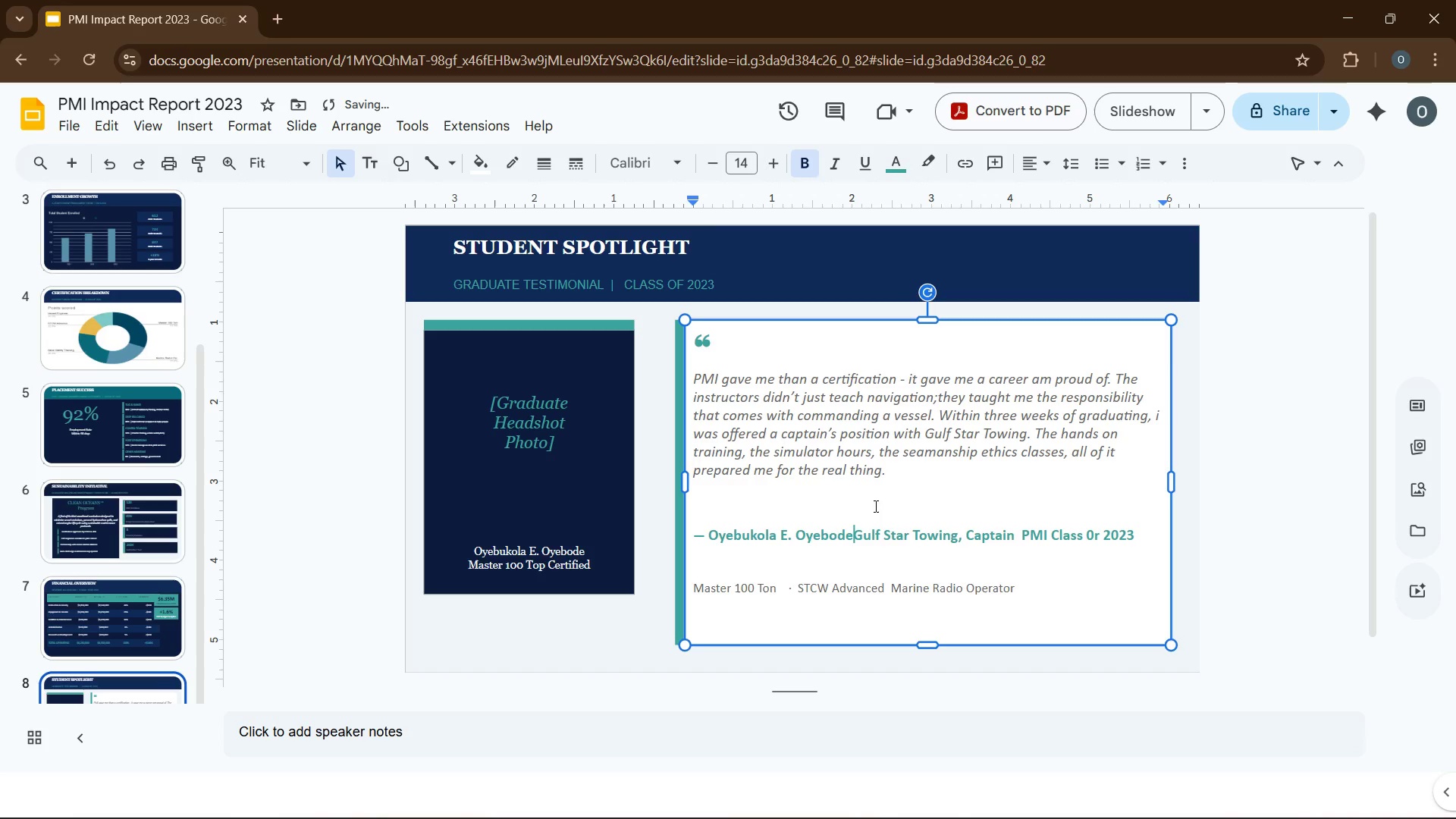 
key(Space)
 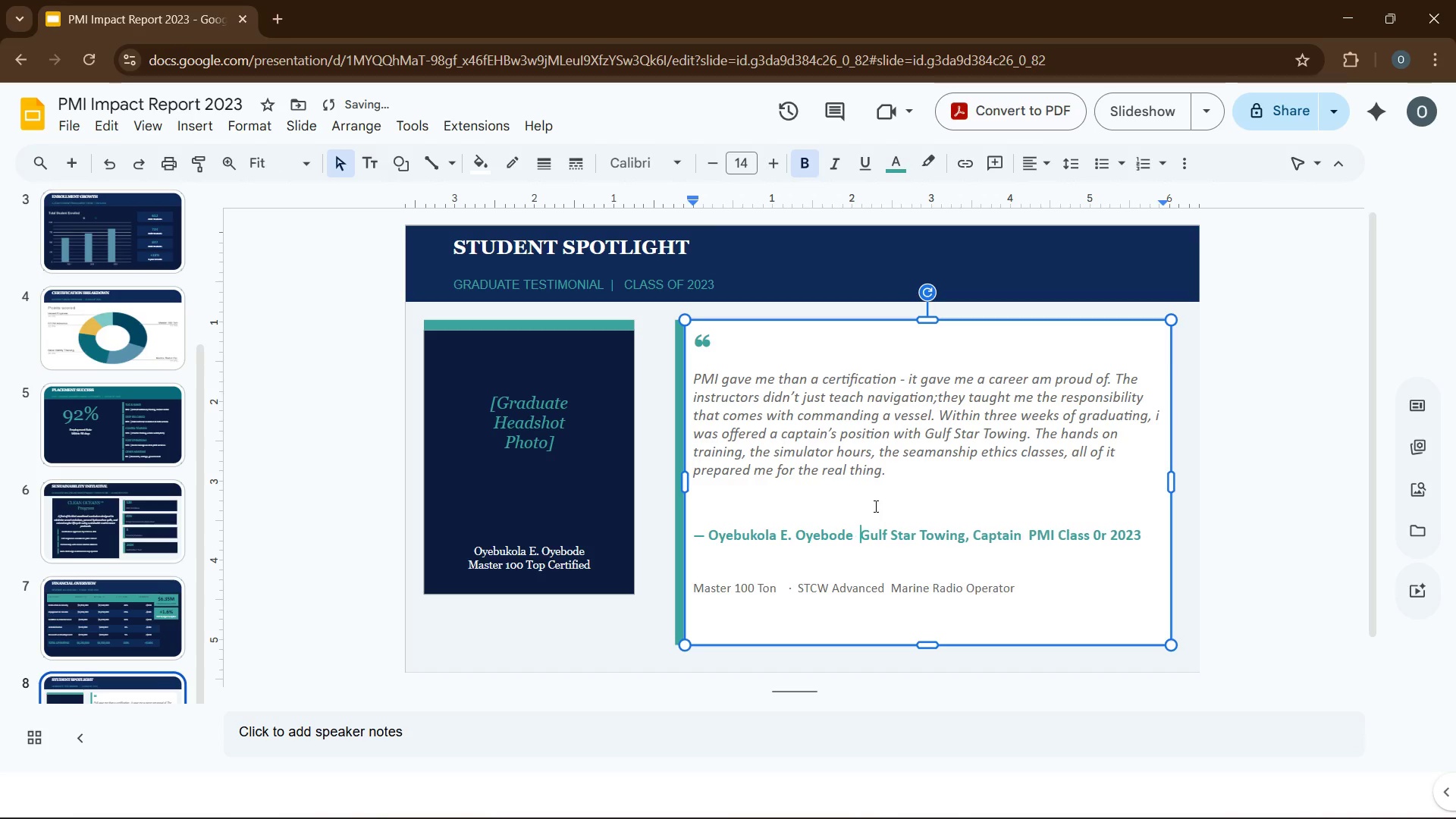 
key(Space)
 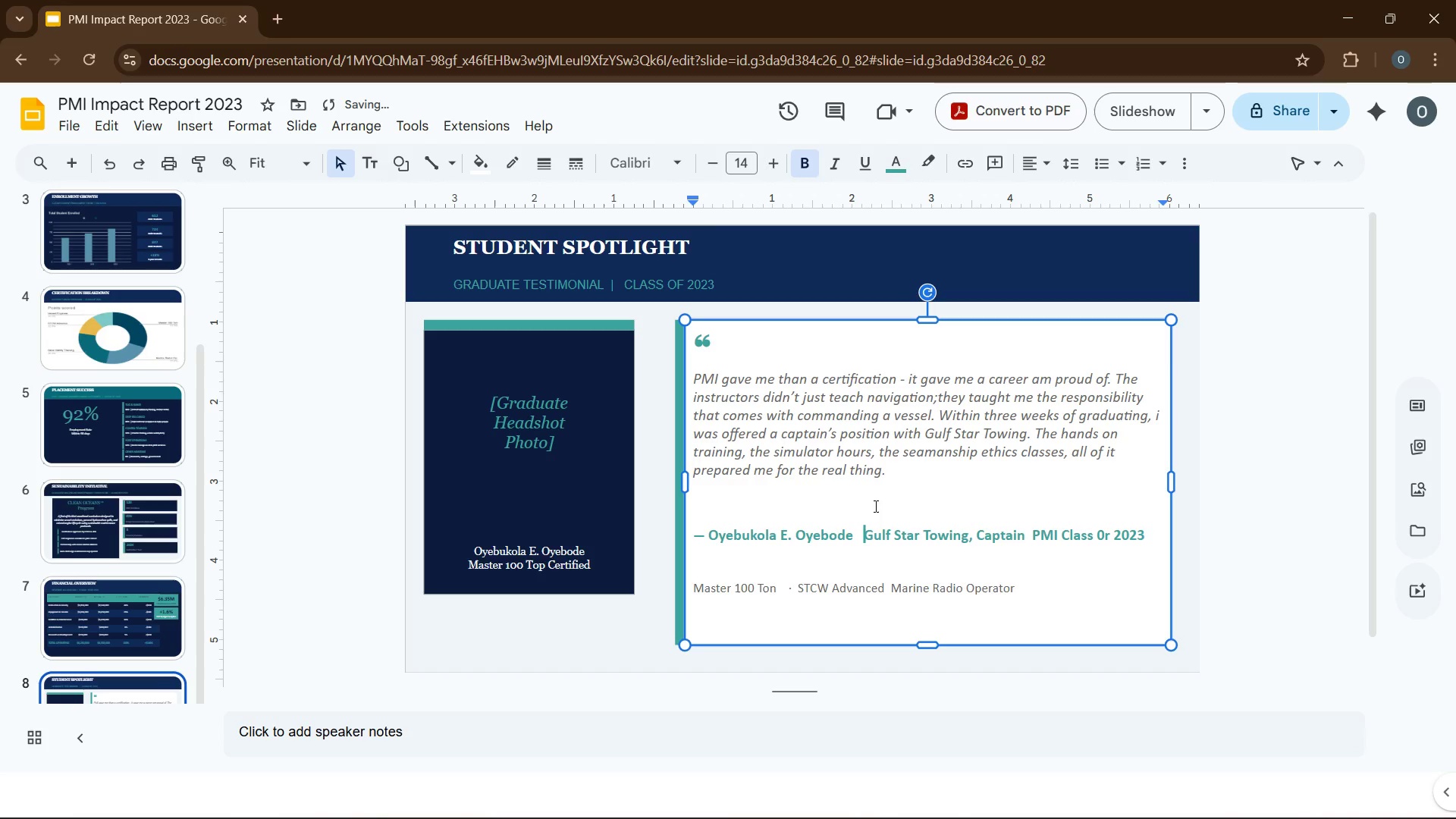 
key(Space)
 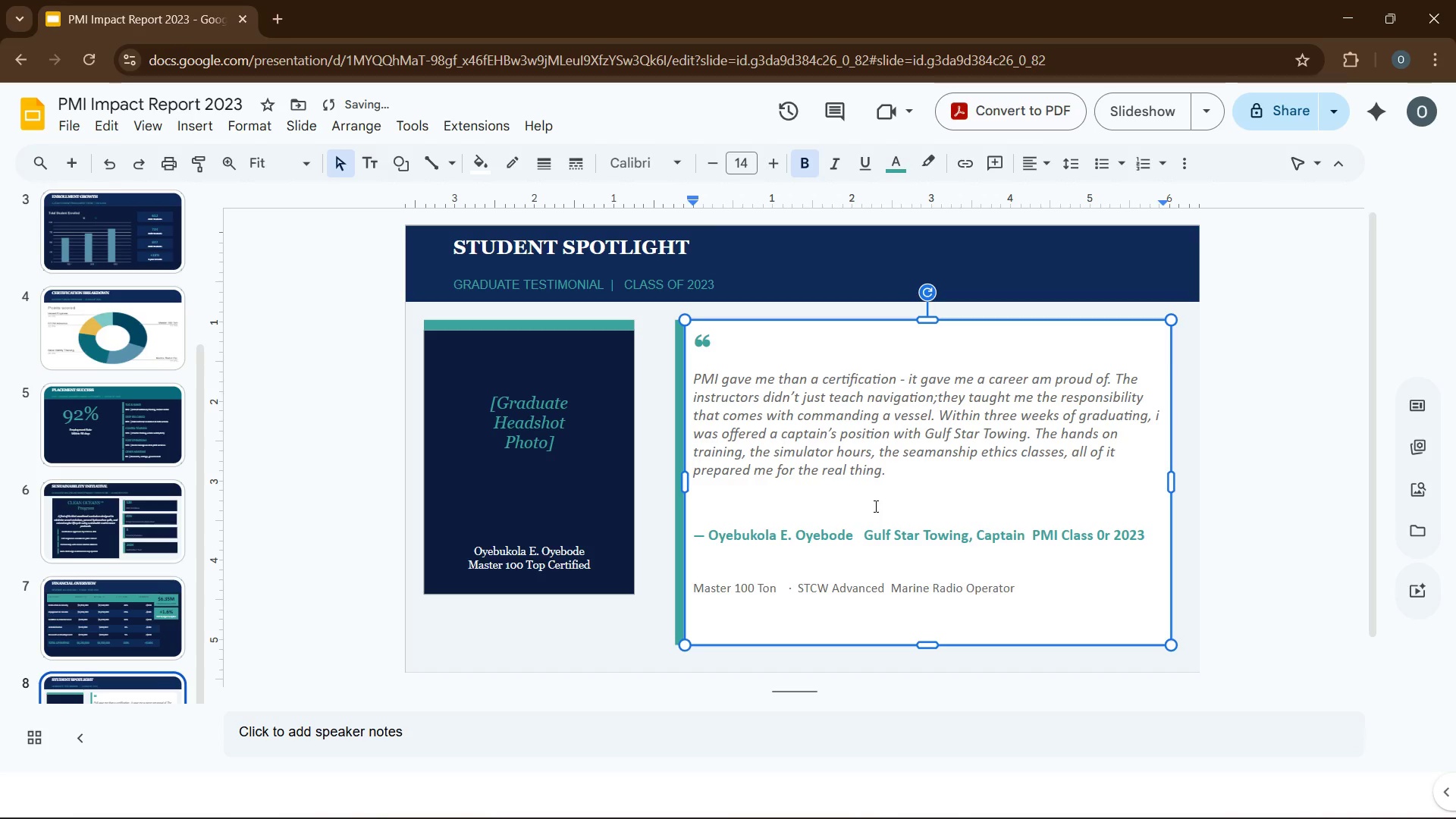 
key(Shift+Backslash)
 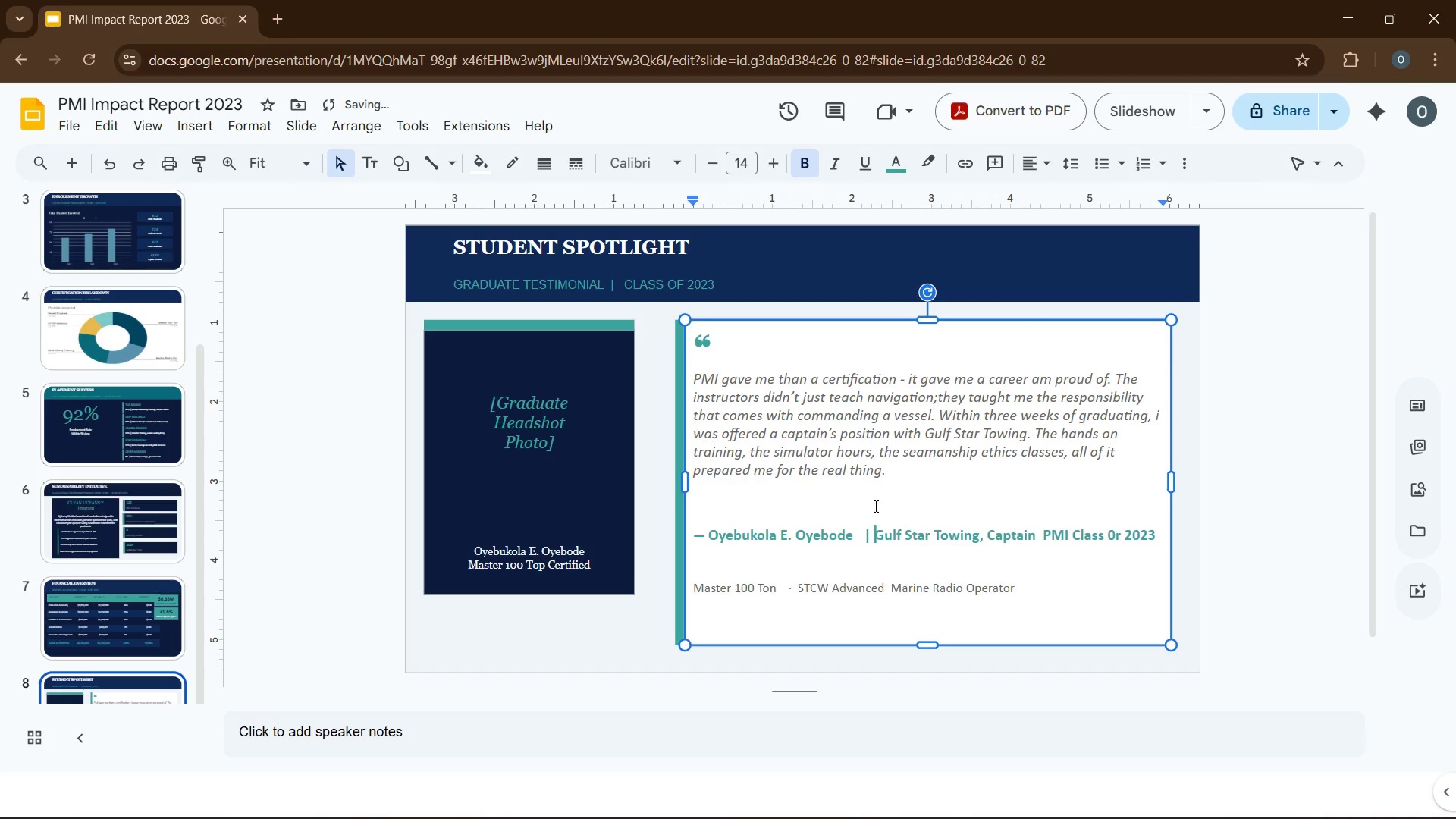 
key(Space)
 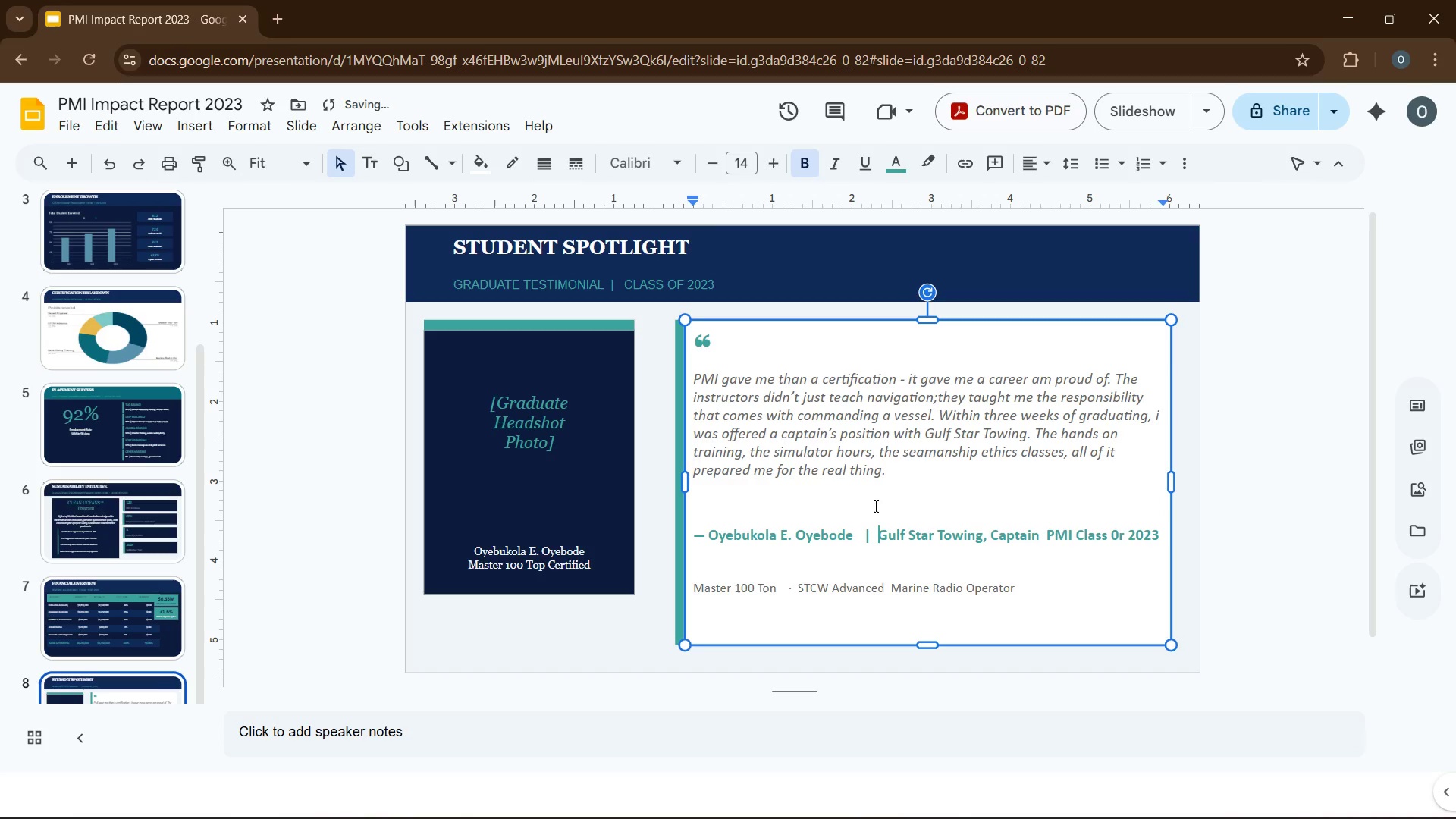 
key(Space)
 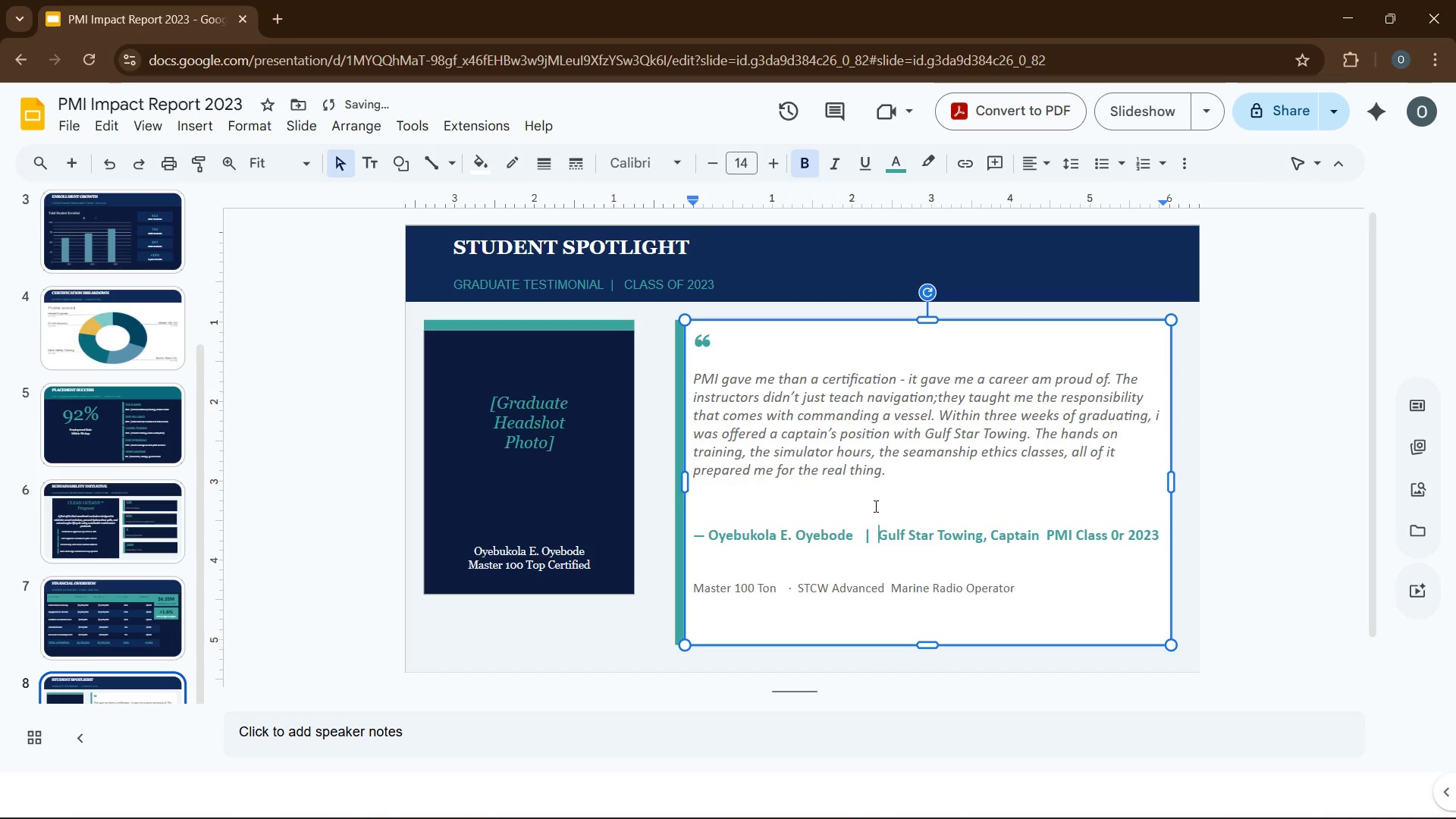 
key(Space)
 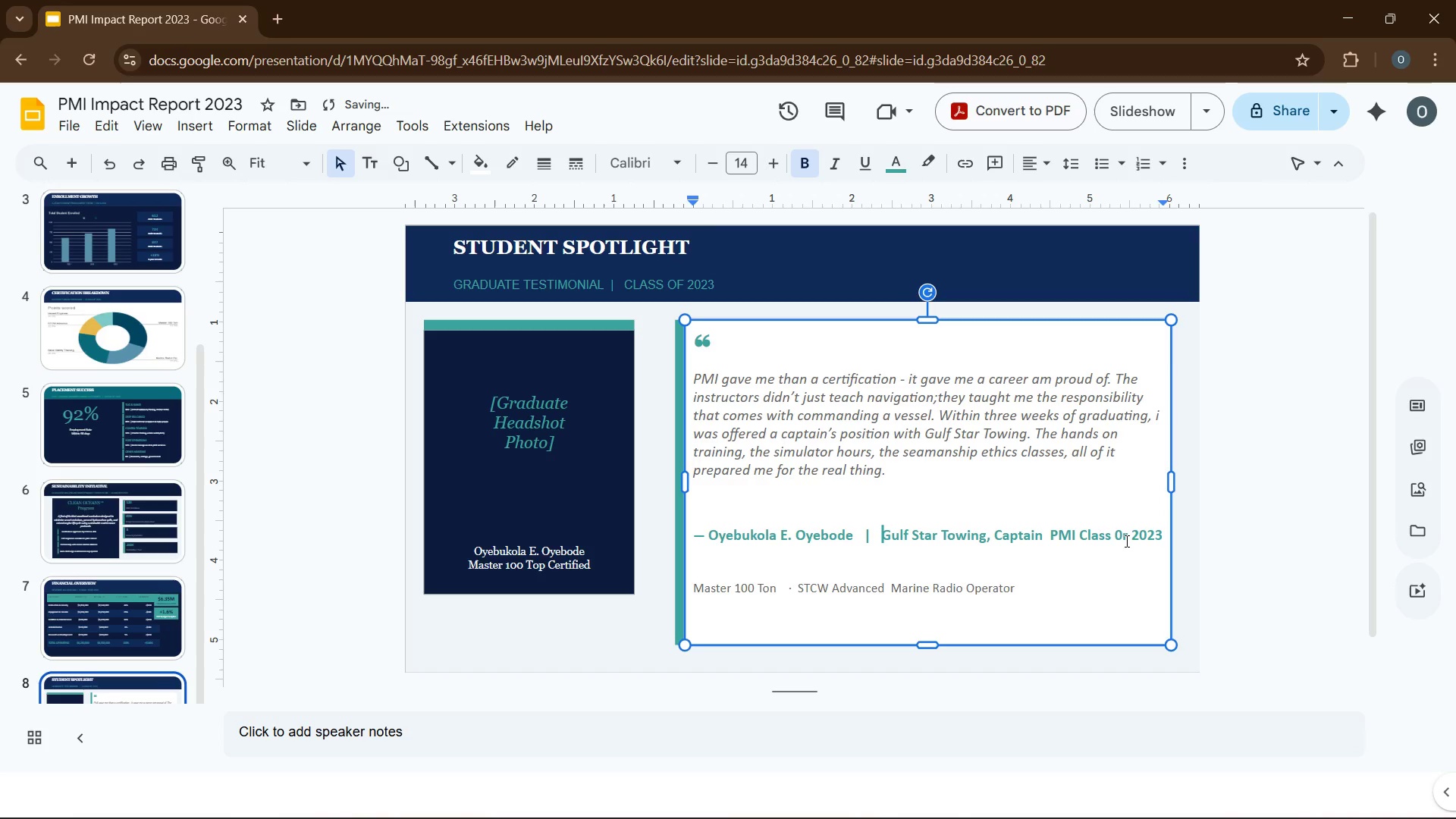 
left_click([1049, 530])
 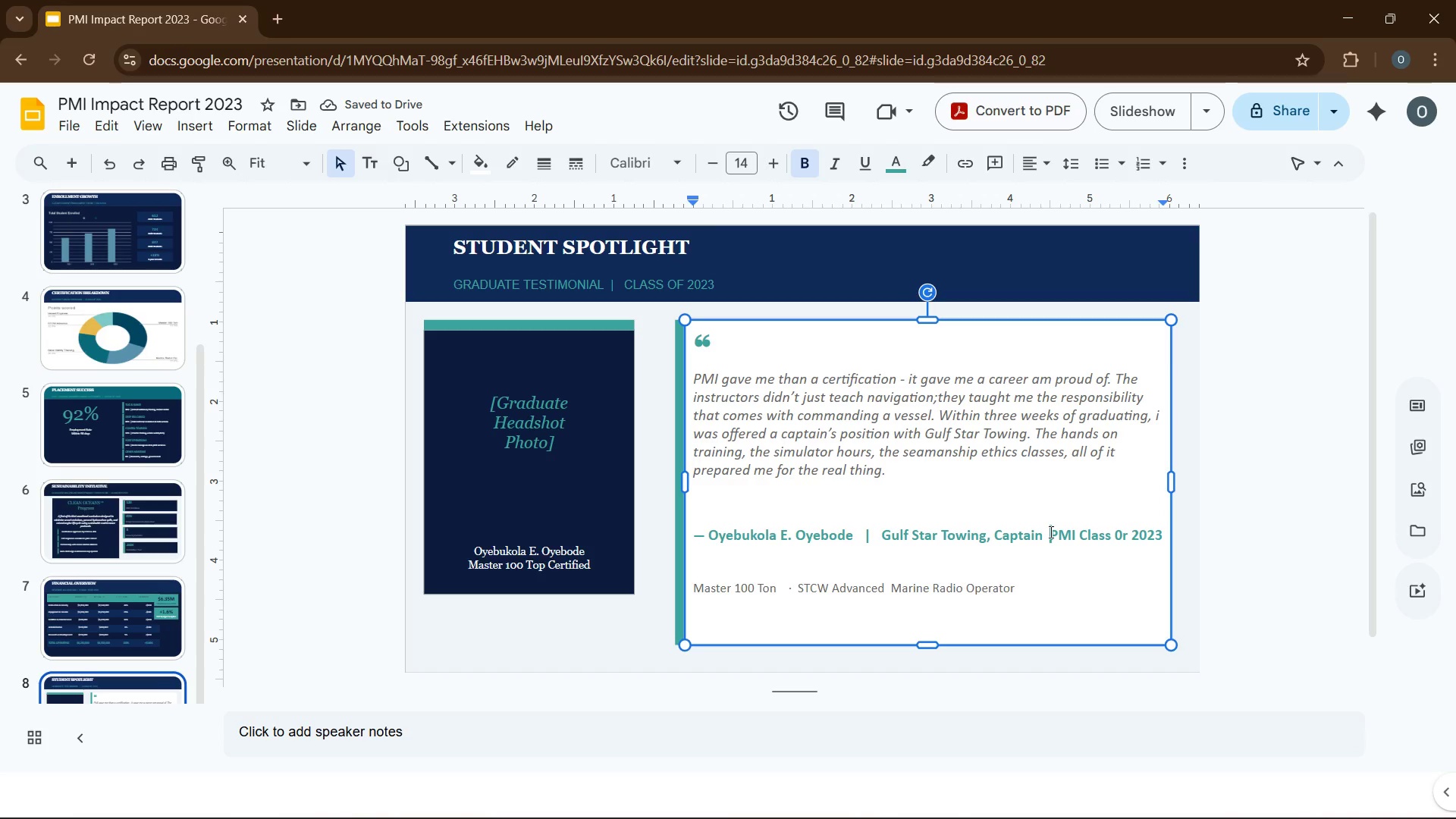 
key(Shift+Backslash)
 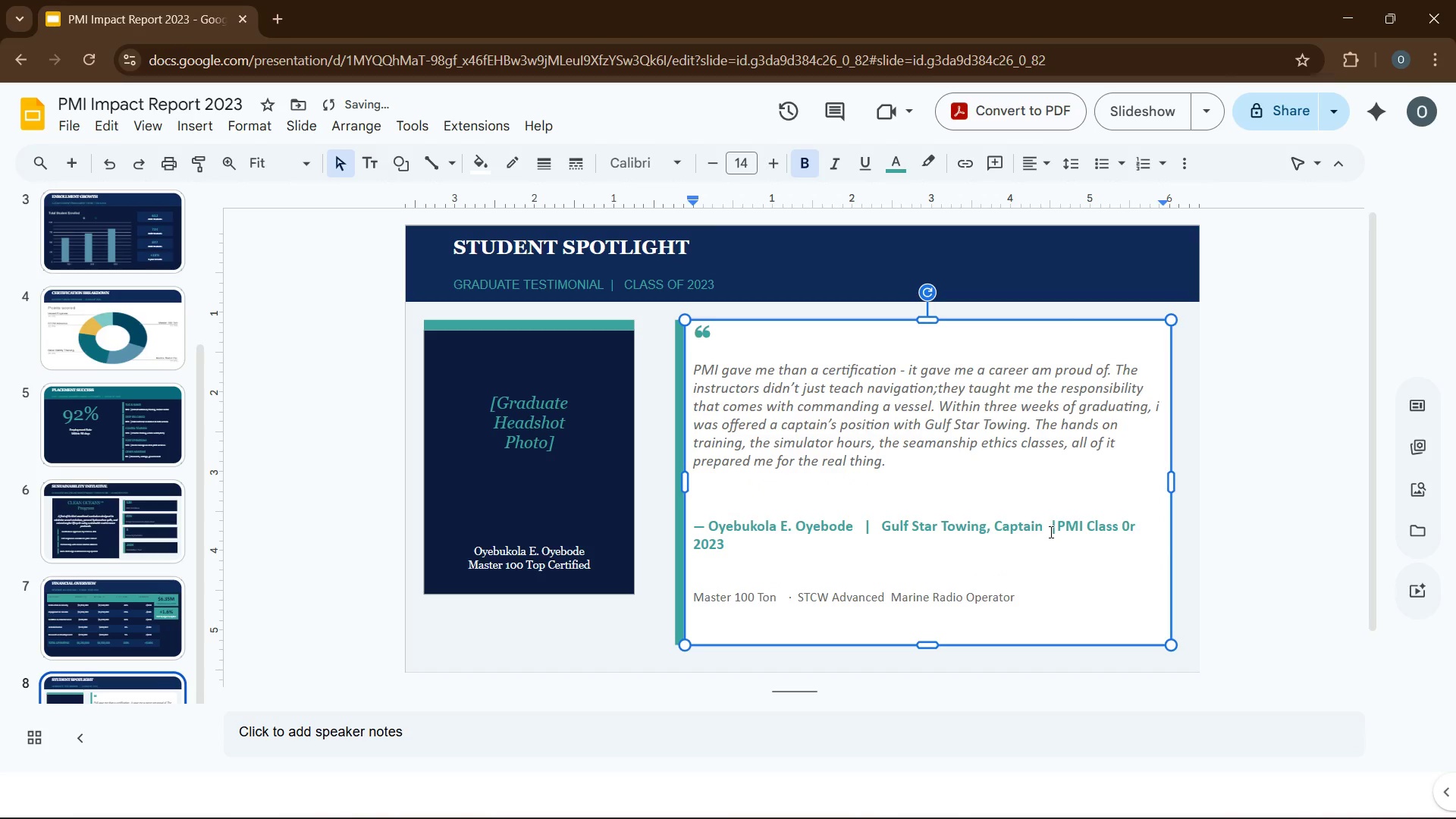 
key(Space)
 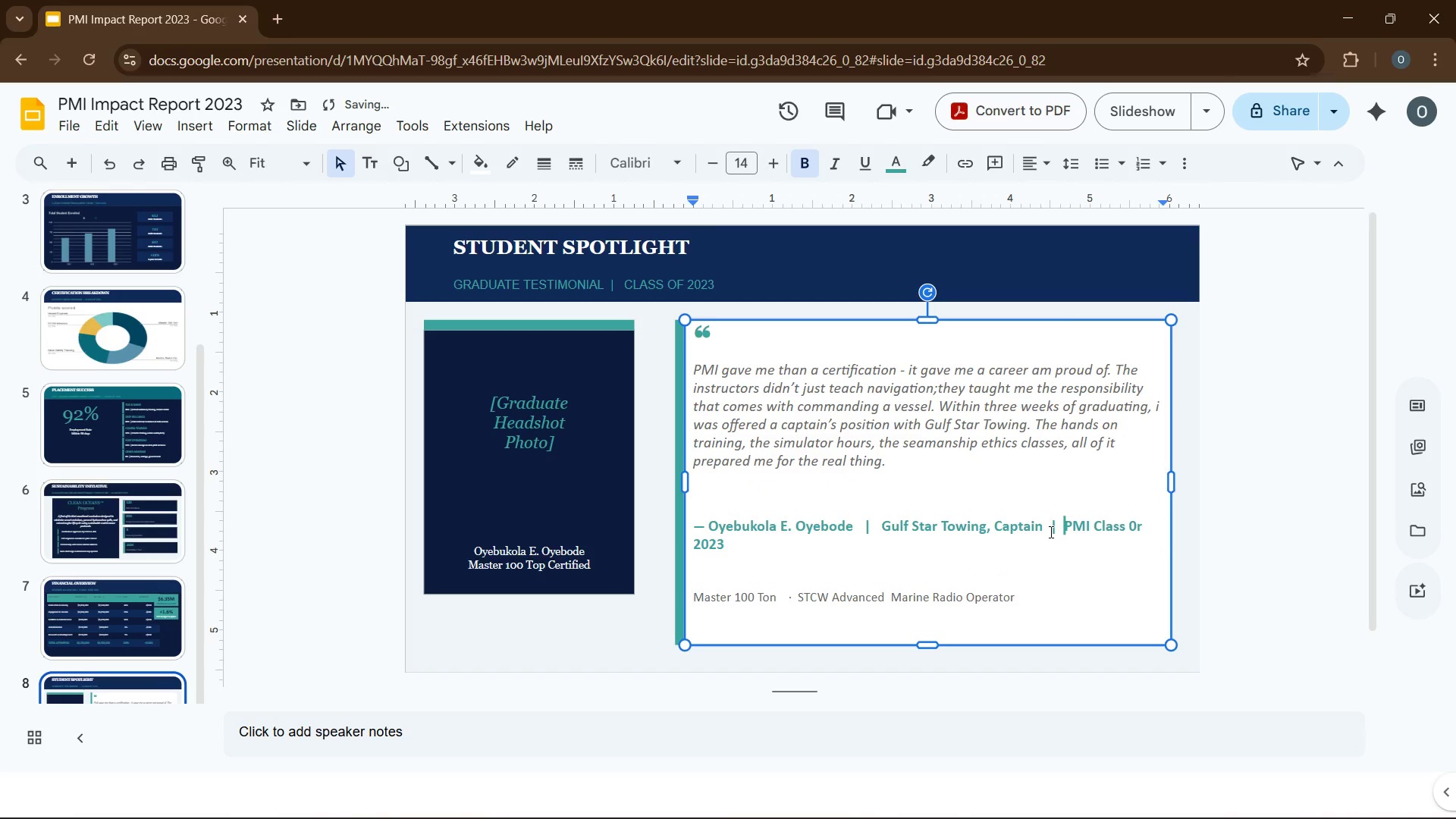 
key(Space)
 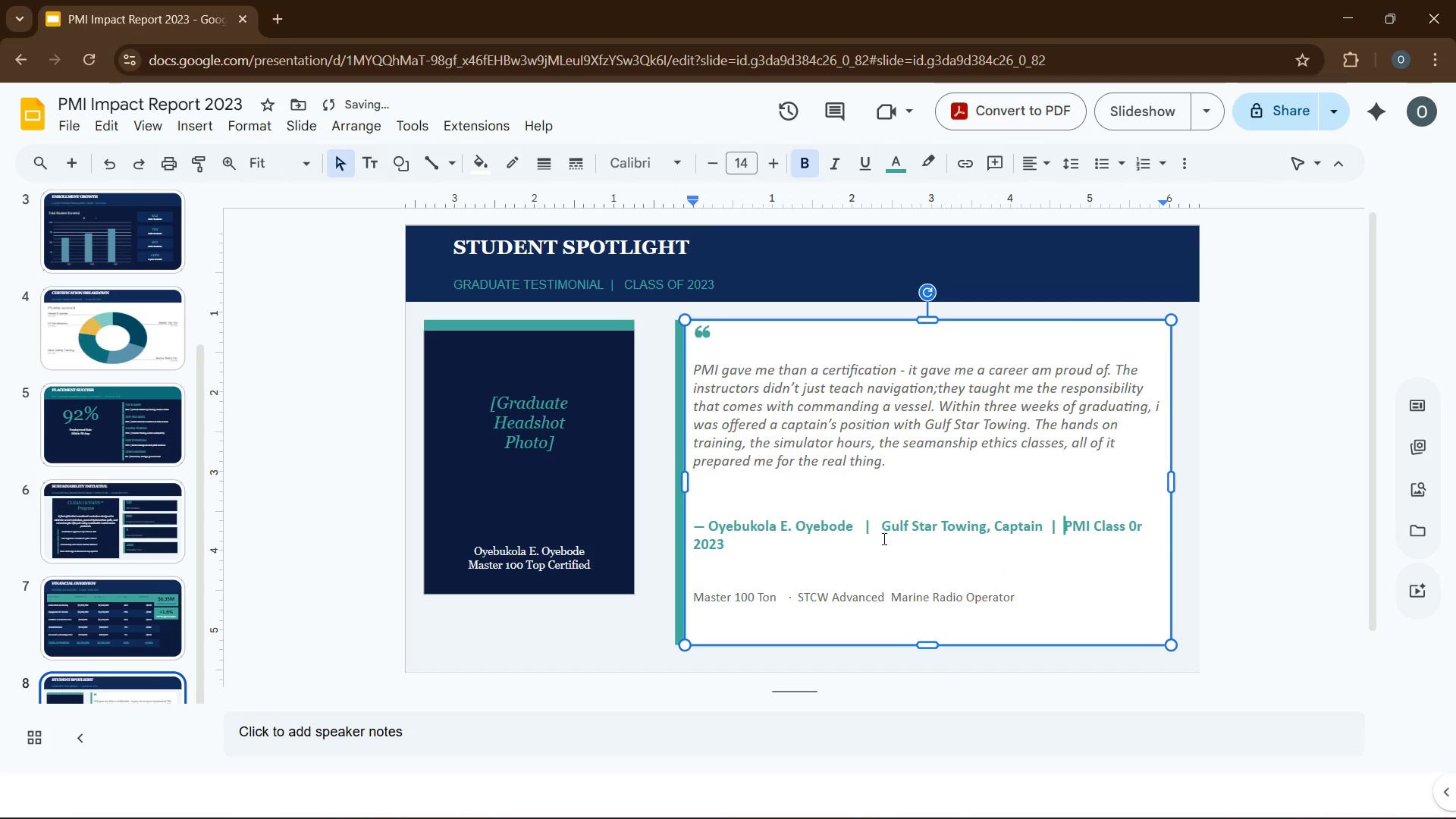 
left_click([878, 528])
 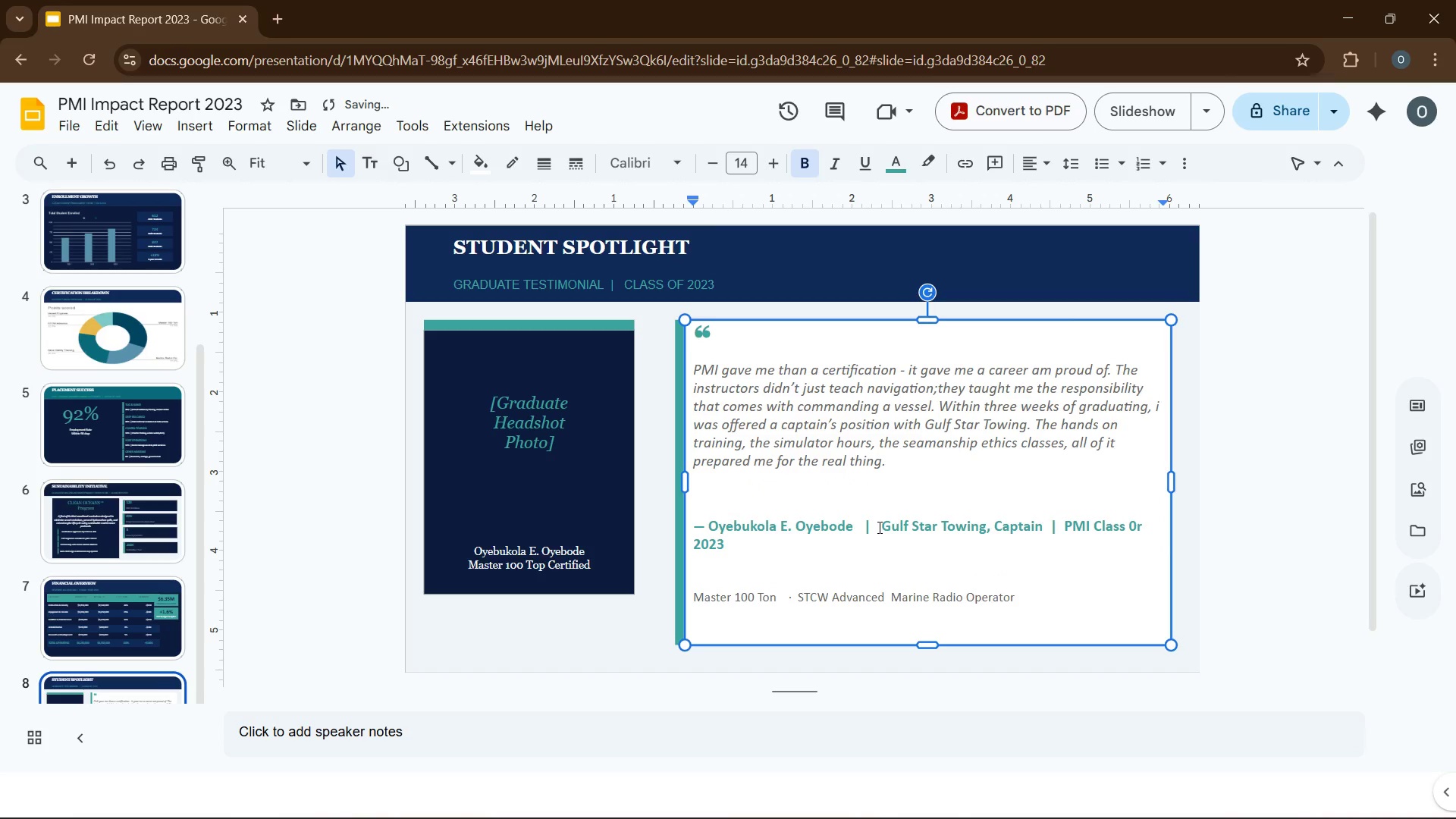 
key(Backspace)
 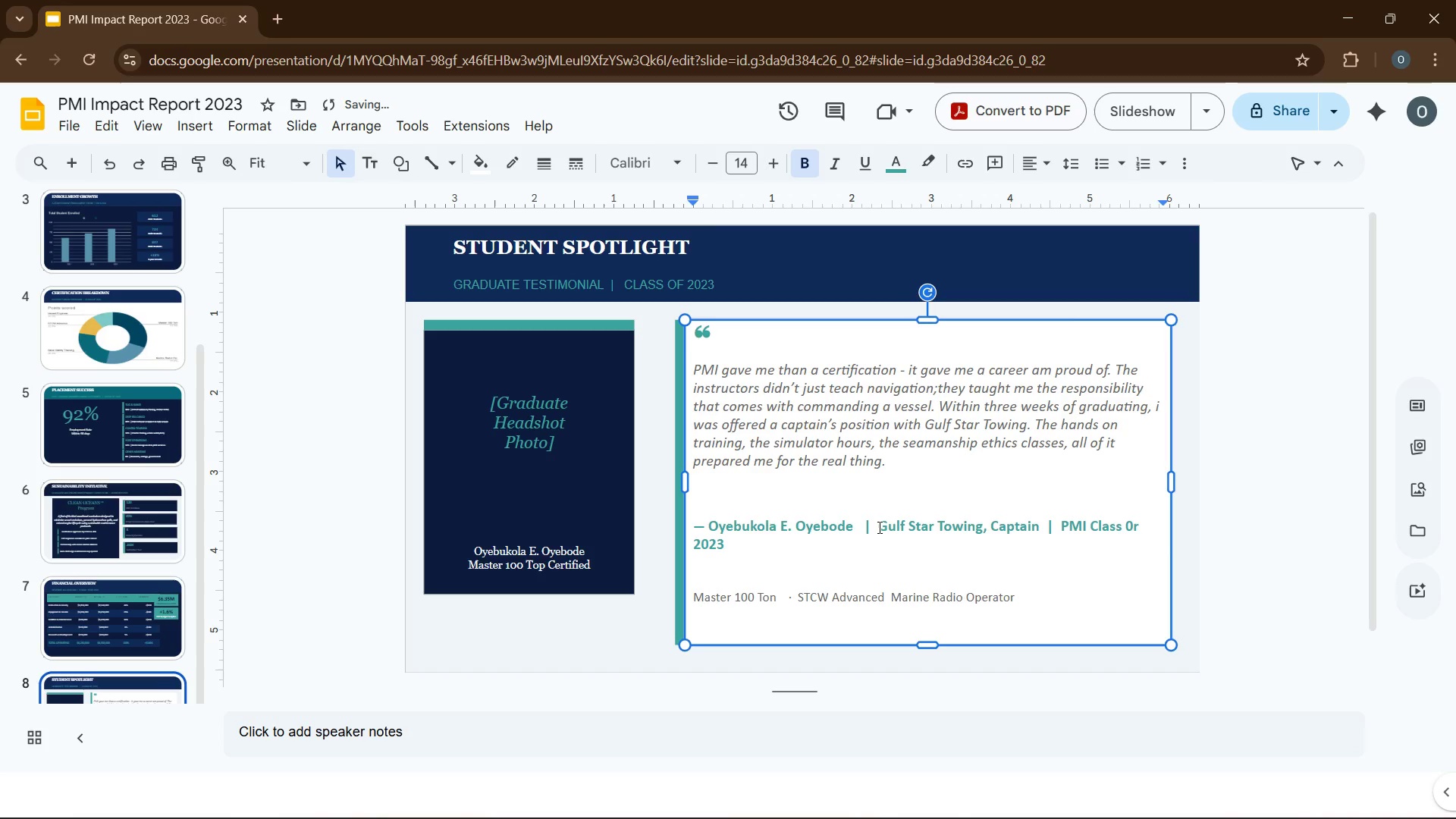 
key(ArrowLeft)
 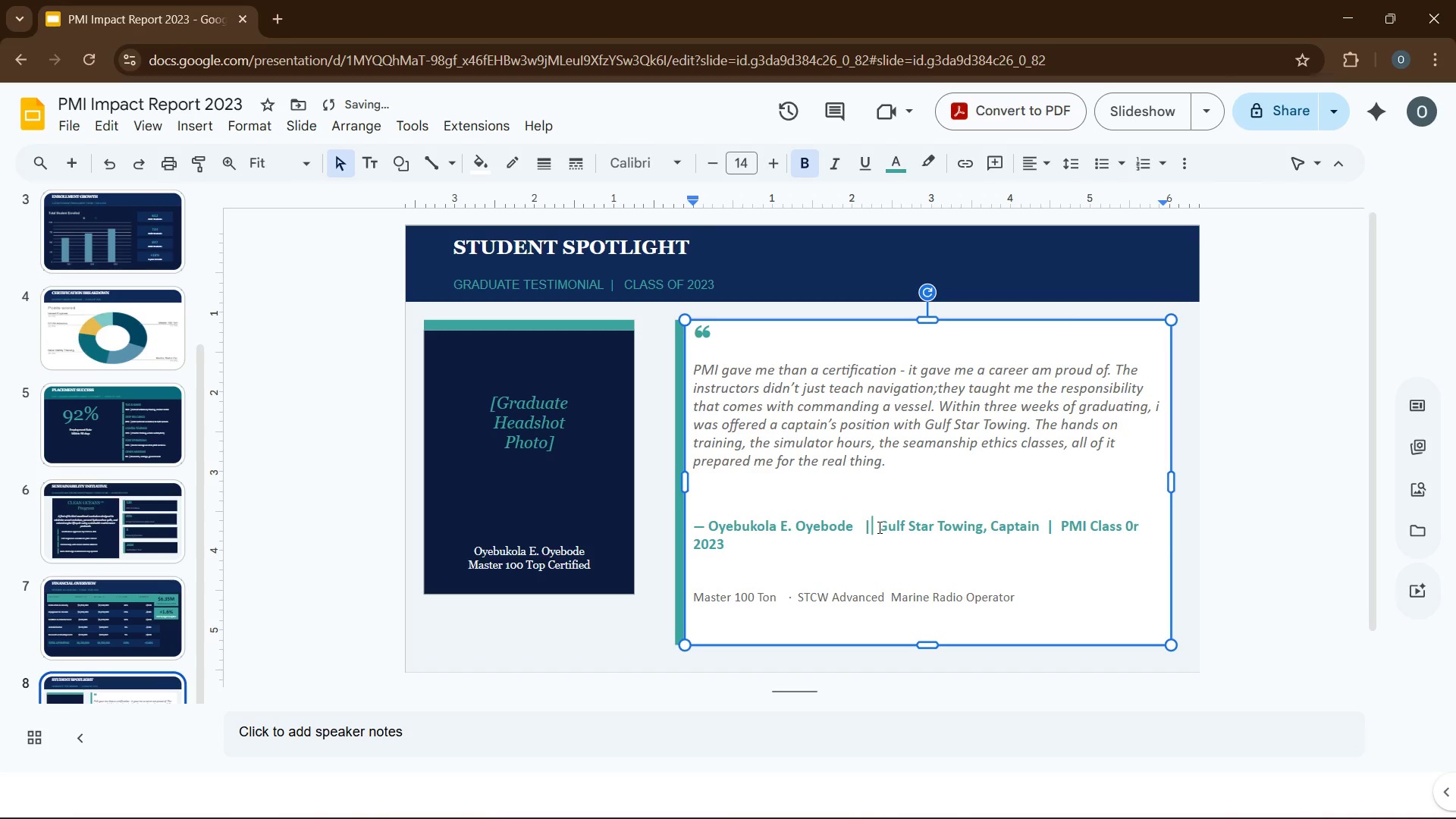 
key(ArrowLeft)
 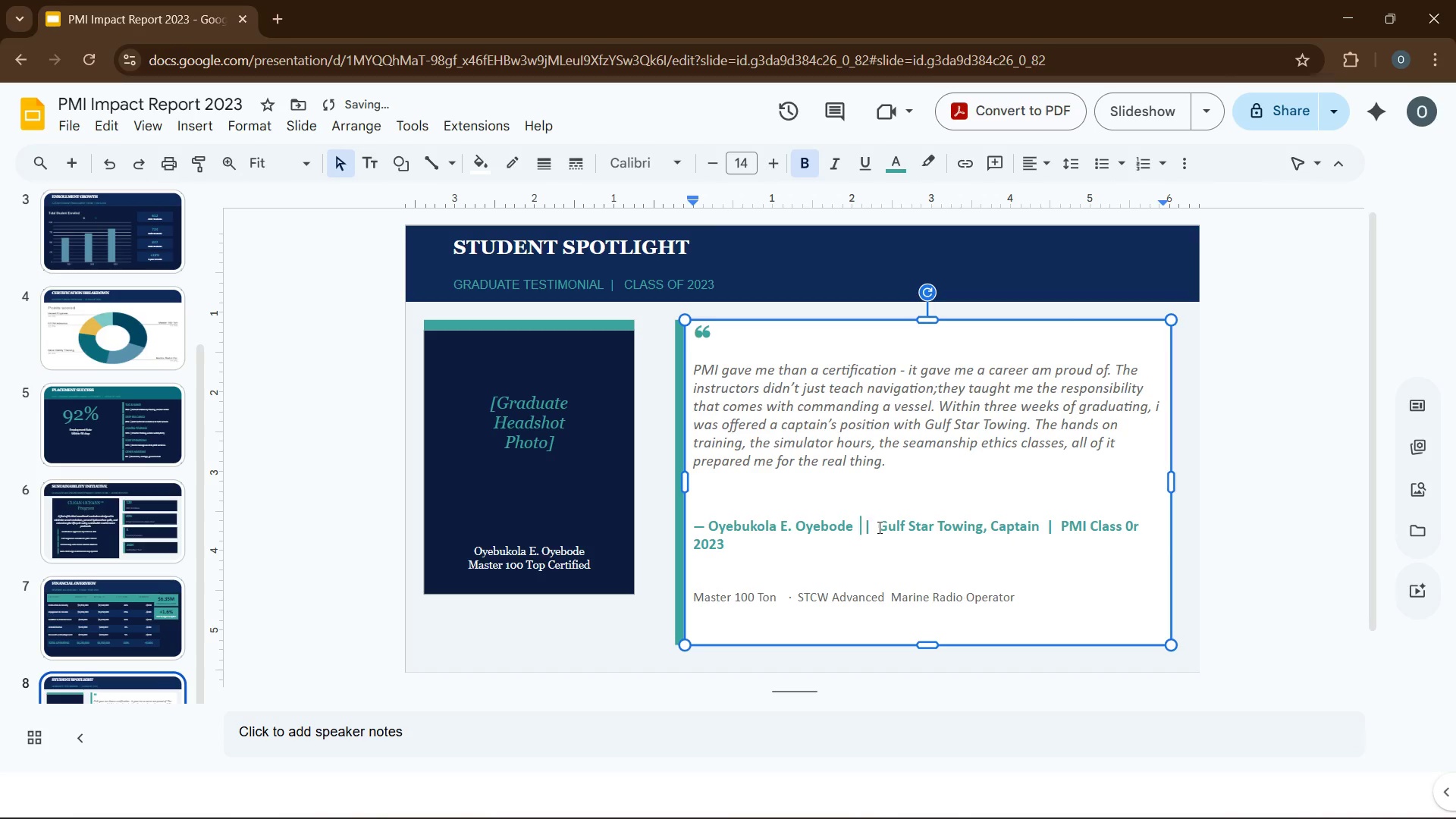 
key(ArrowLeft)
 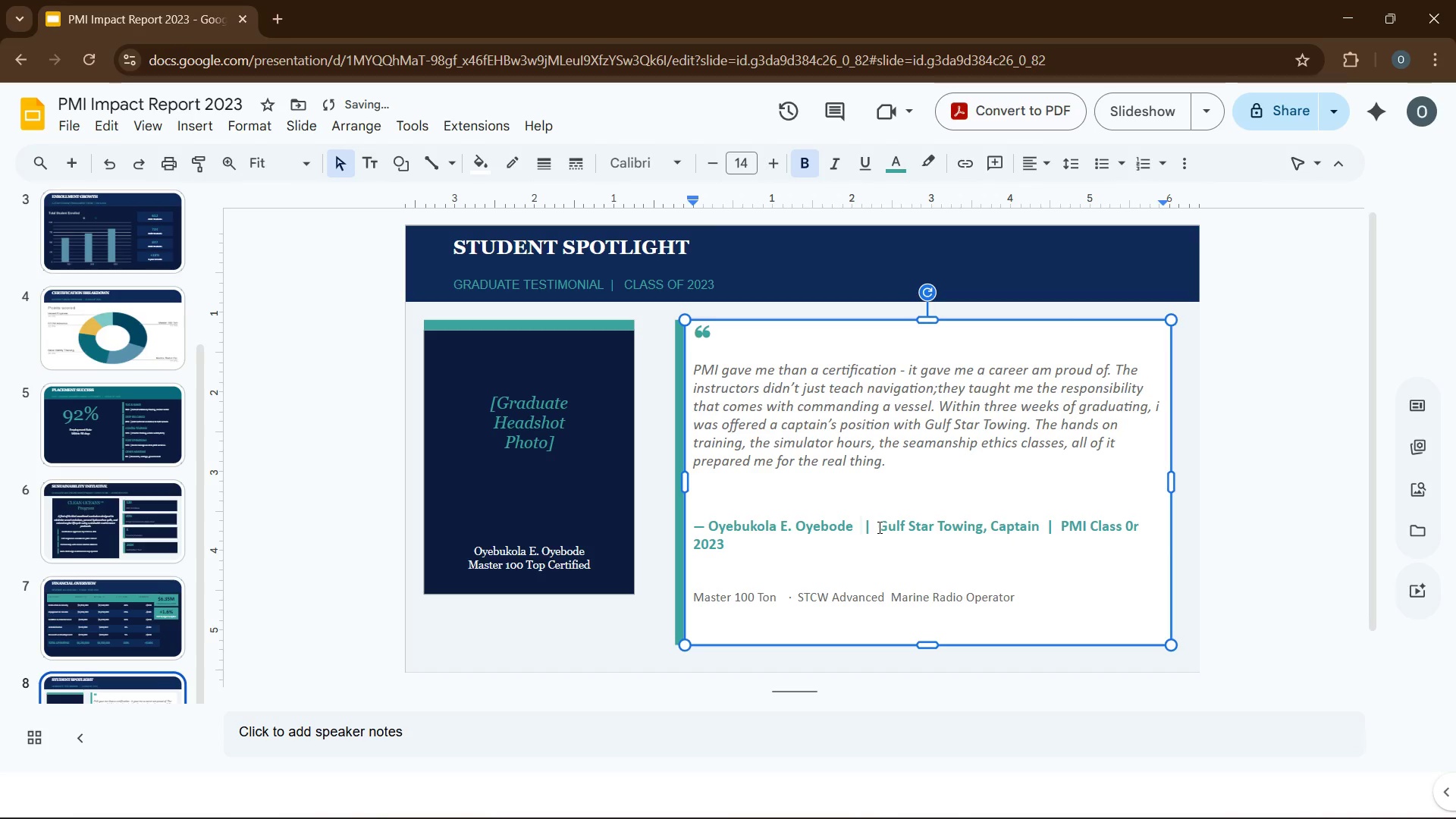 
key(Backspace)
 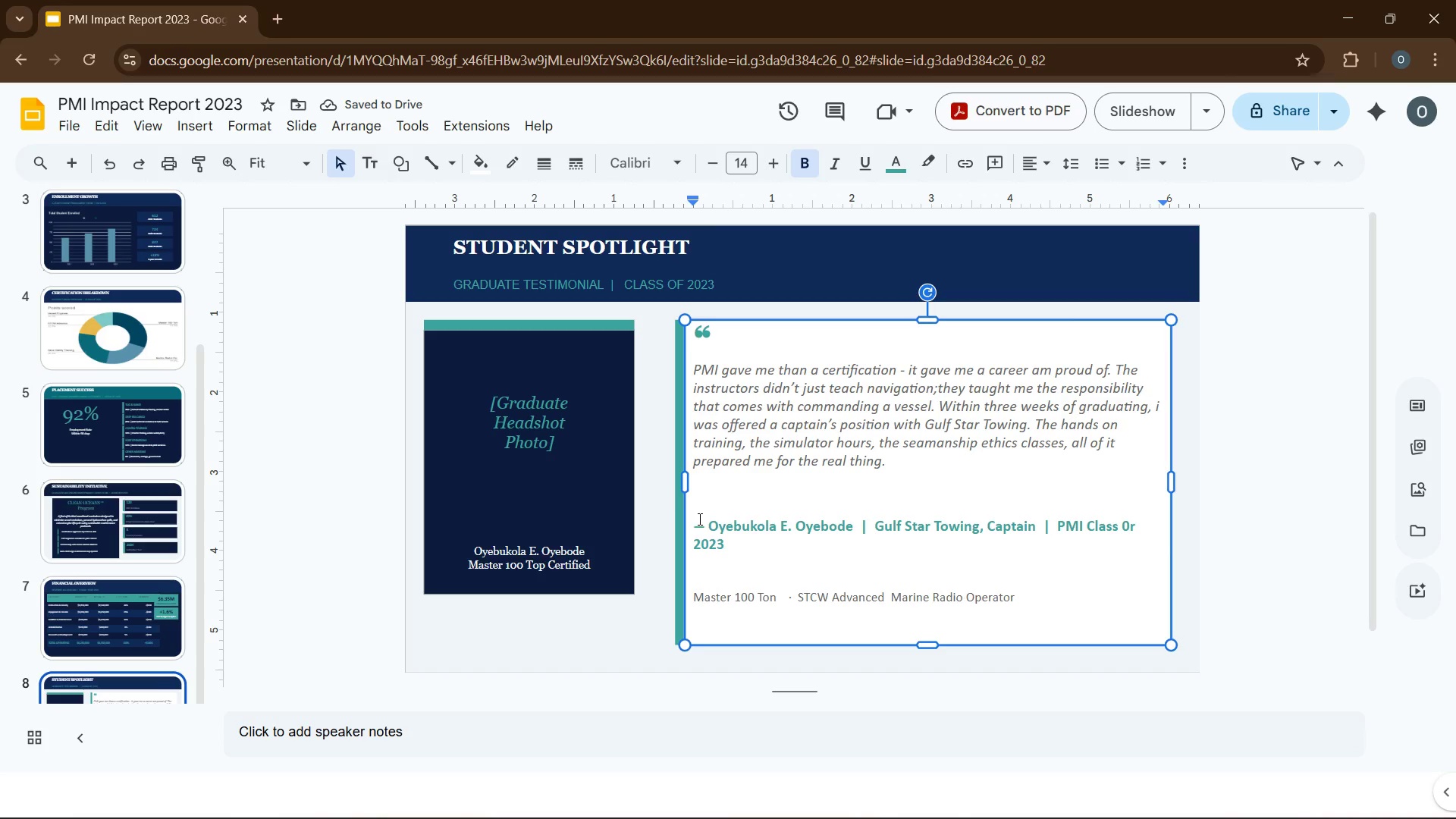 
wait(5.17)
 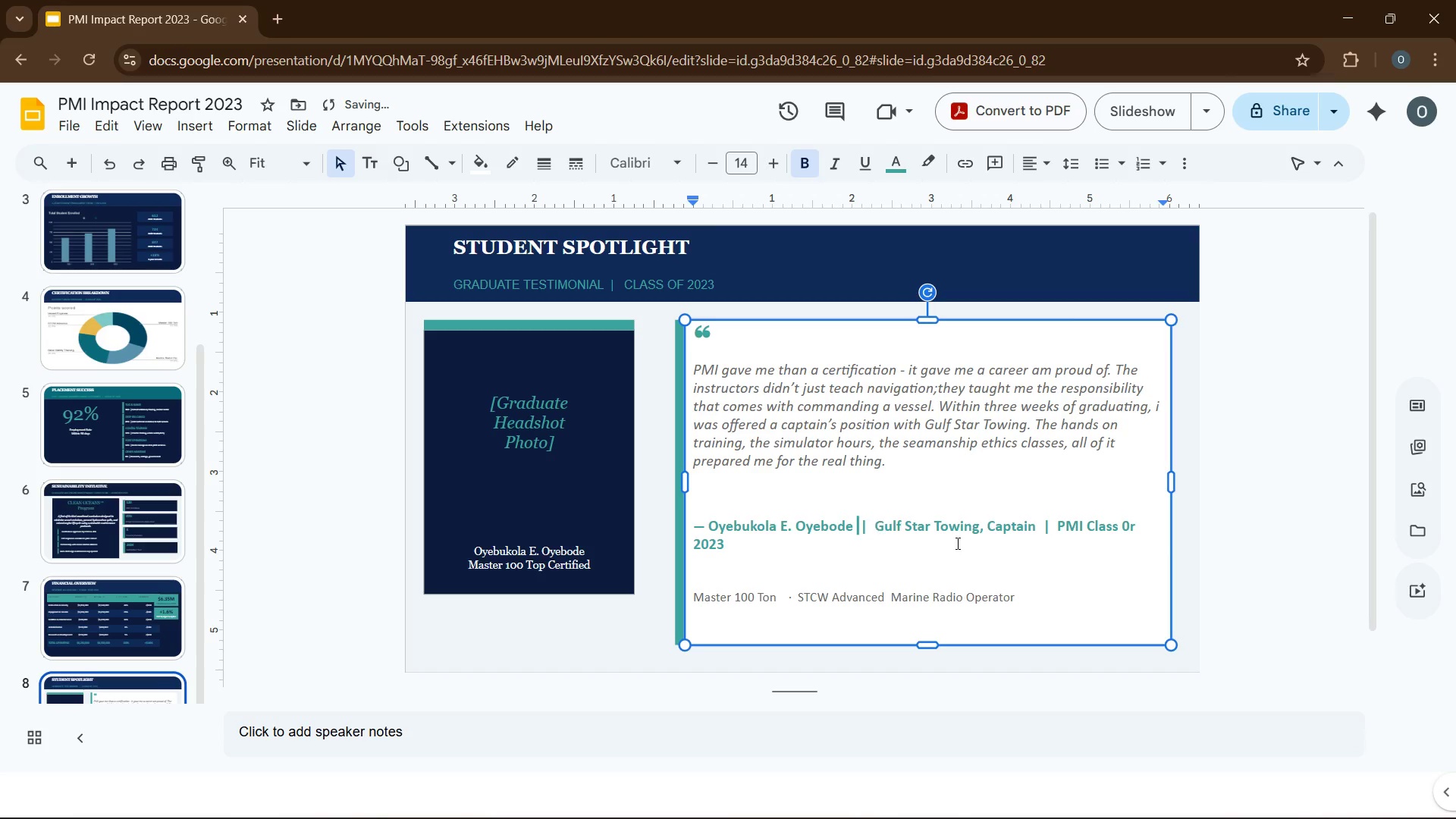 
left_click_drag(start_coordinate=[695, 521], to_coordinate=[721, 537])
 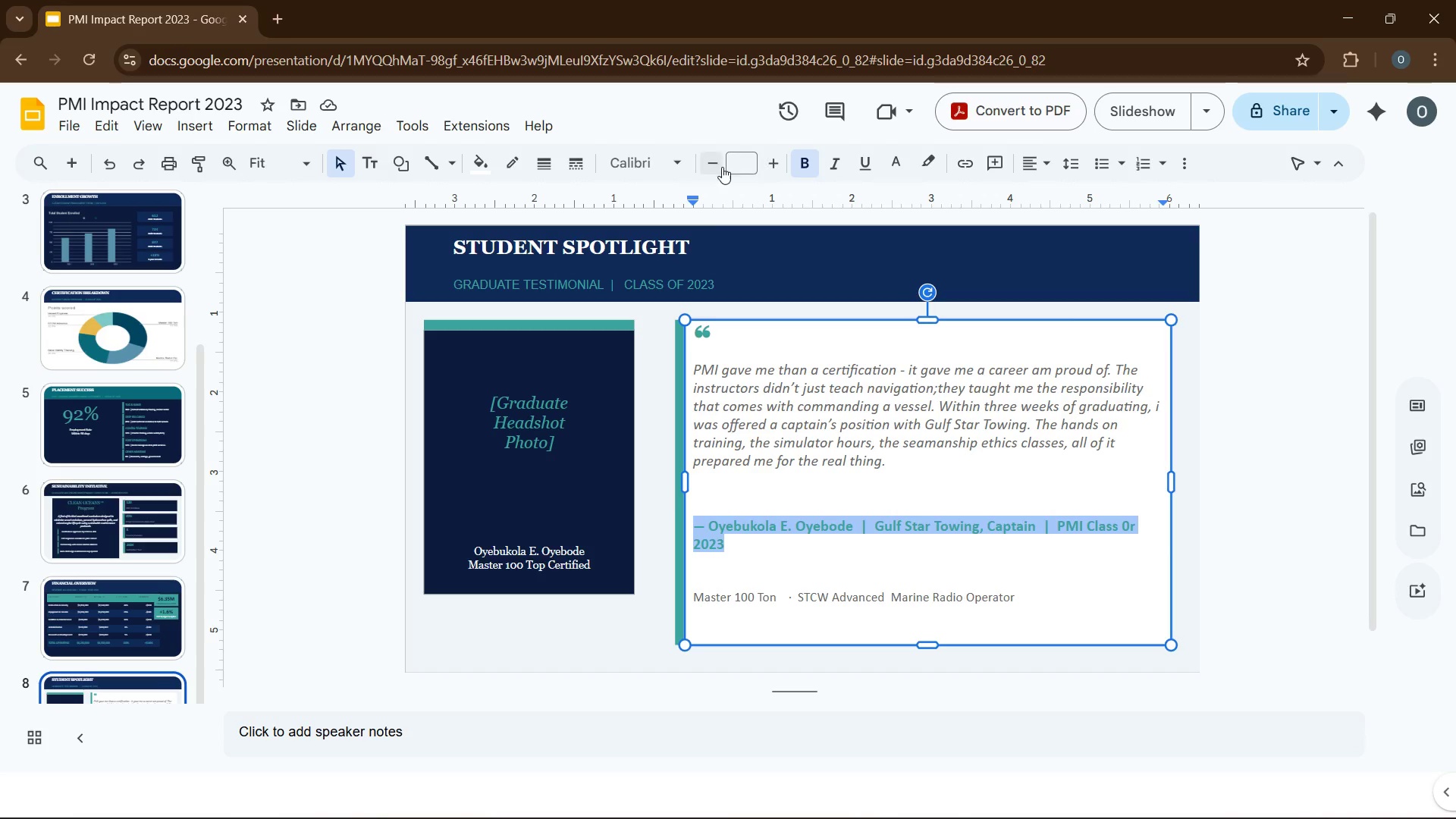 
left_click([721, 168])
 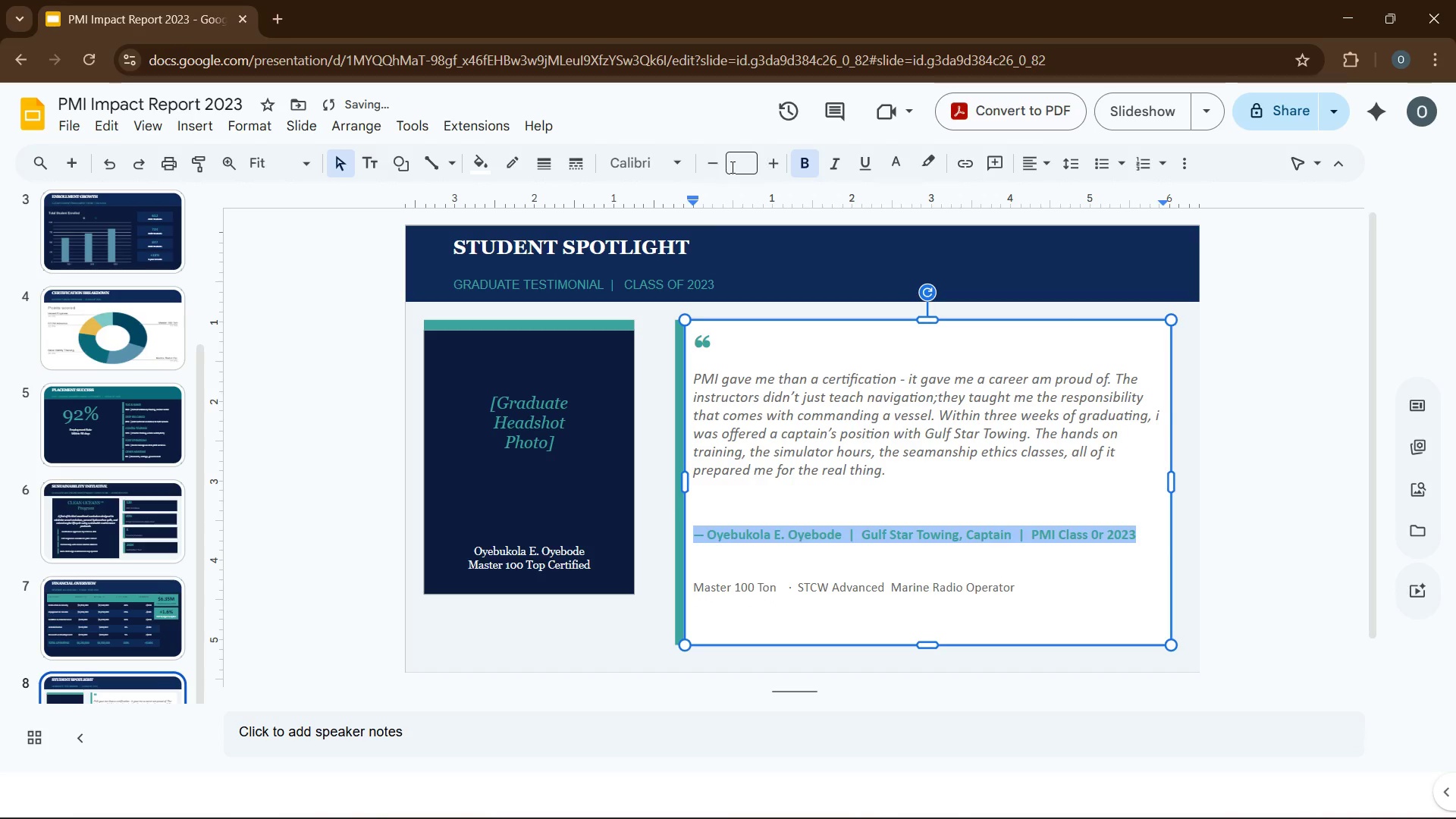 
left_click([736, 166])
 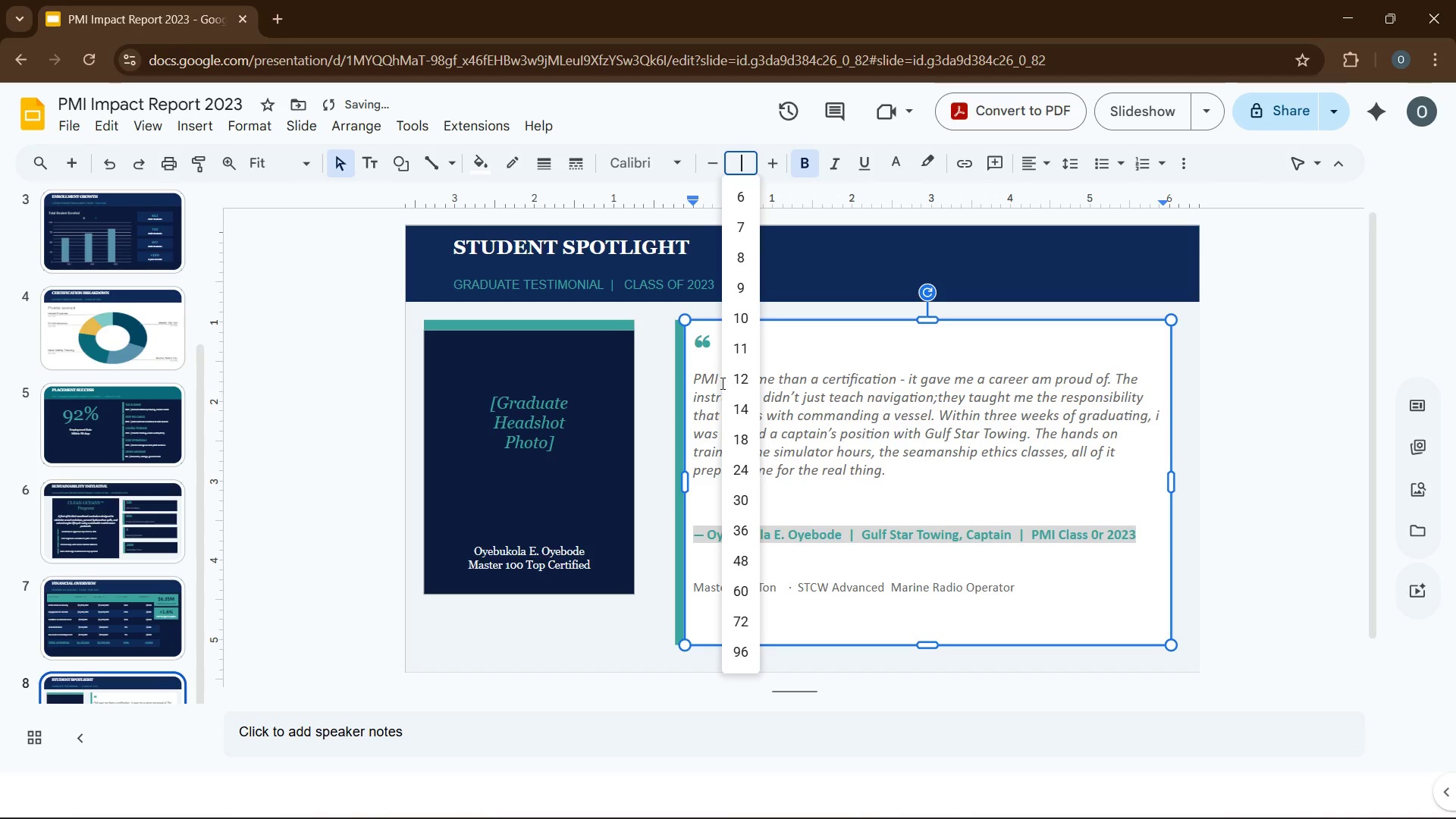 
left_click([738, 389])
 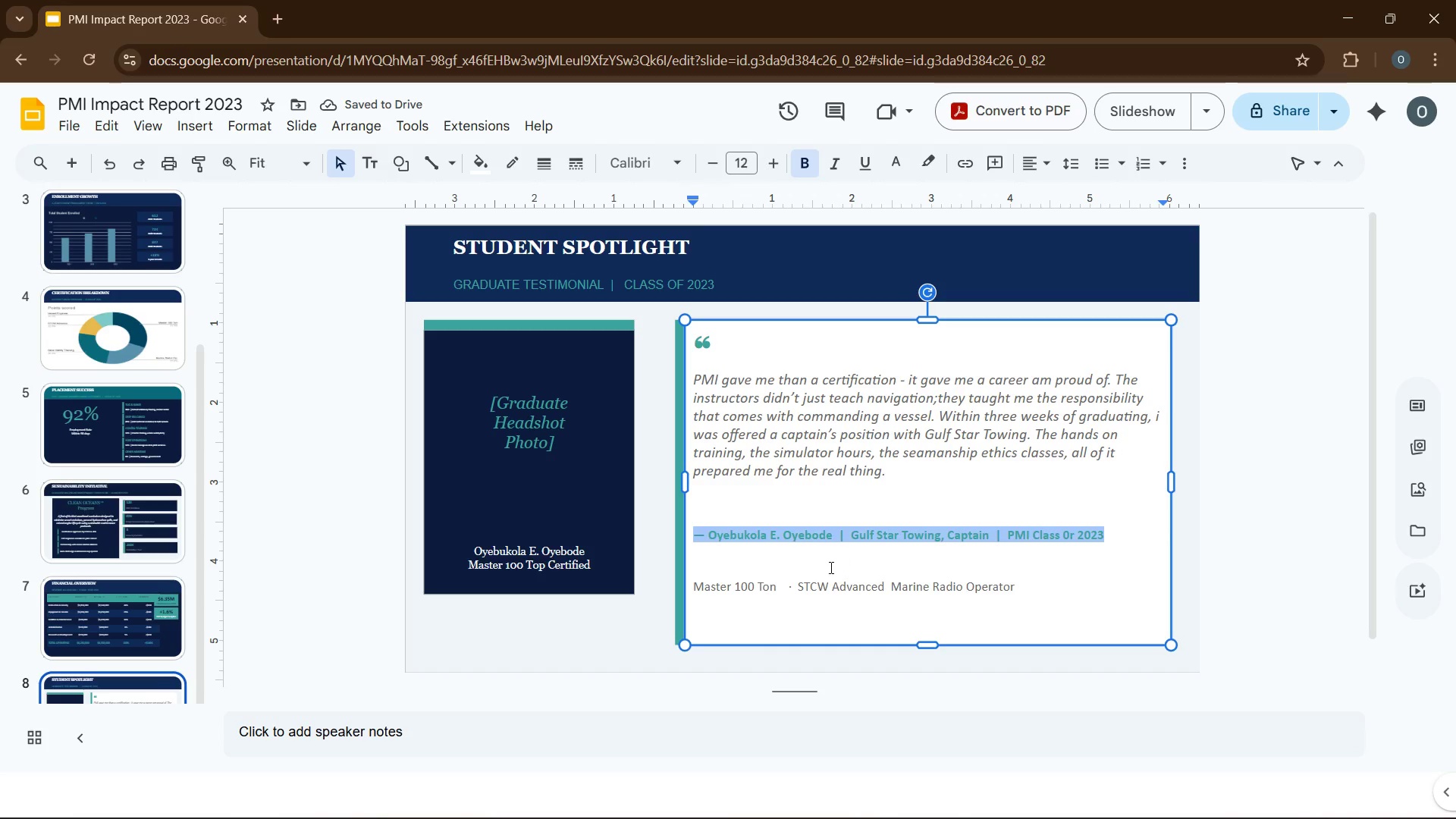 
double_click([792, 587])
 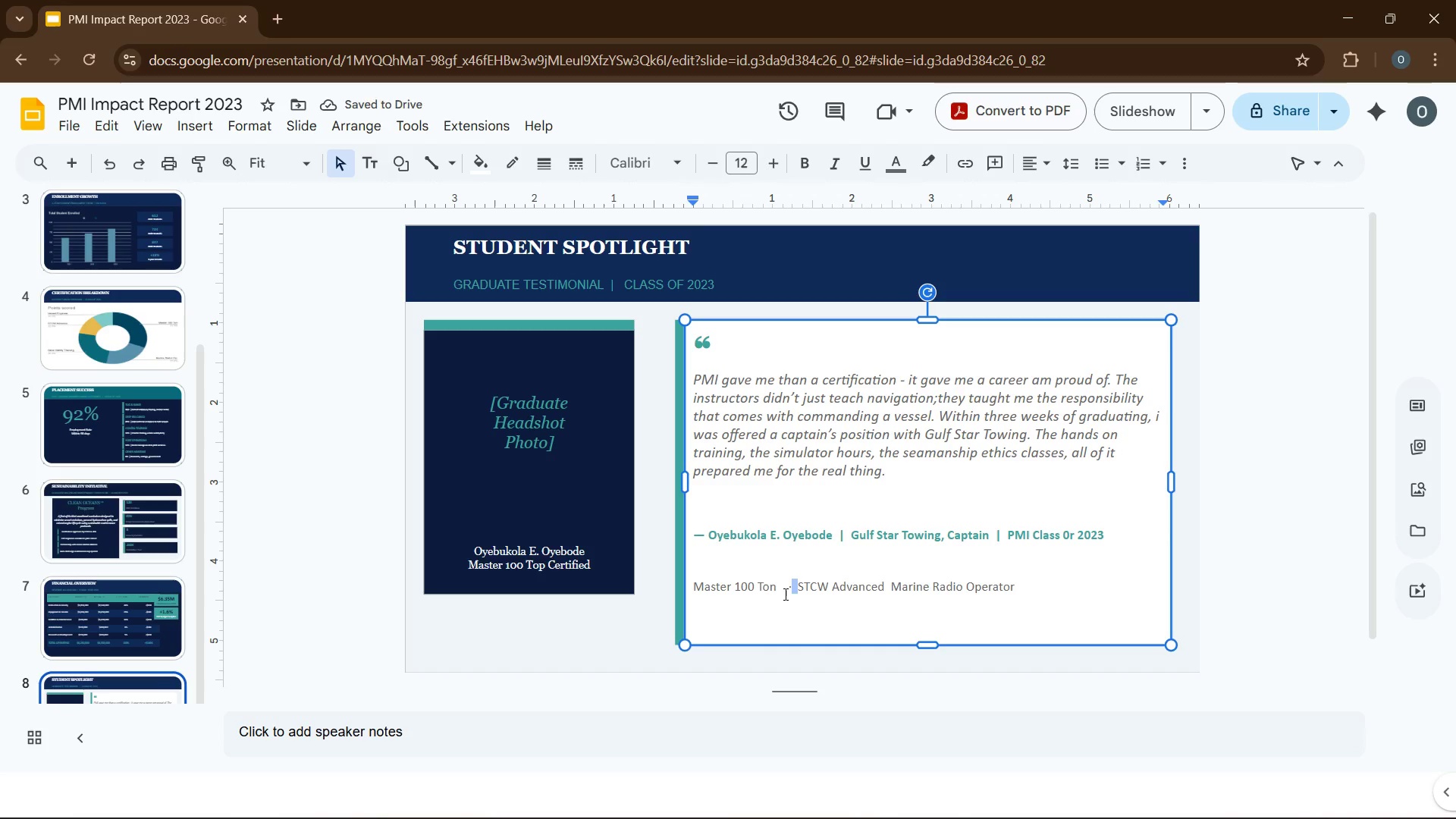 
left_click_drag(start_coordinate=[784, 594], to_coordinate=[794, 588])
 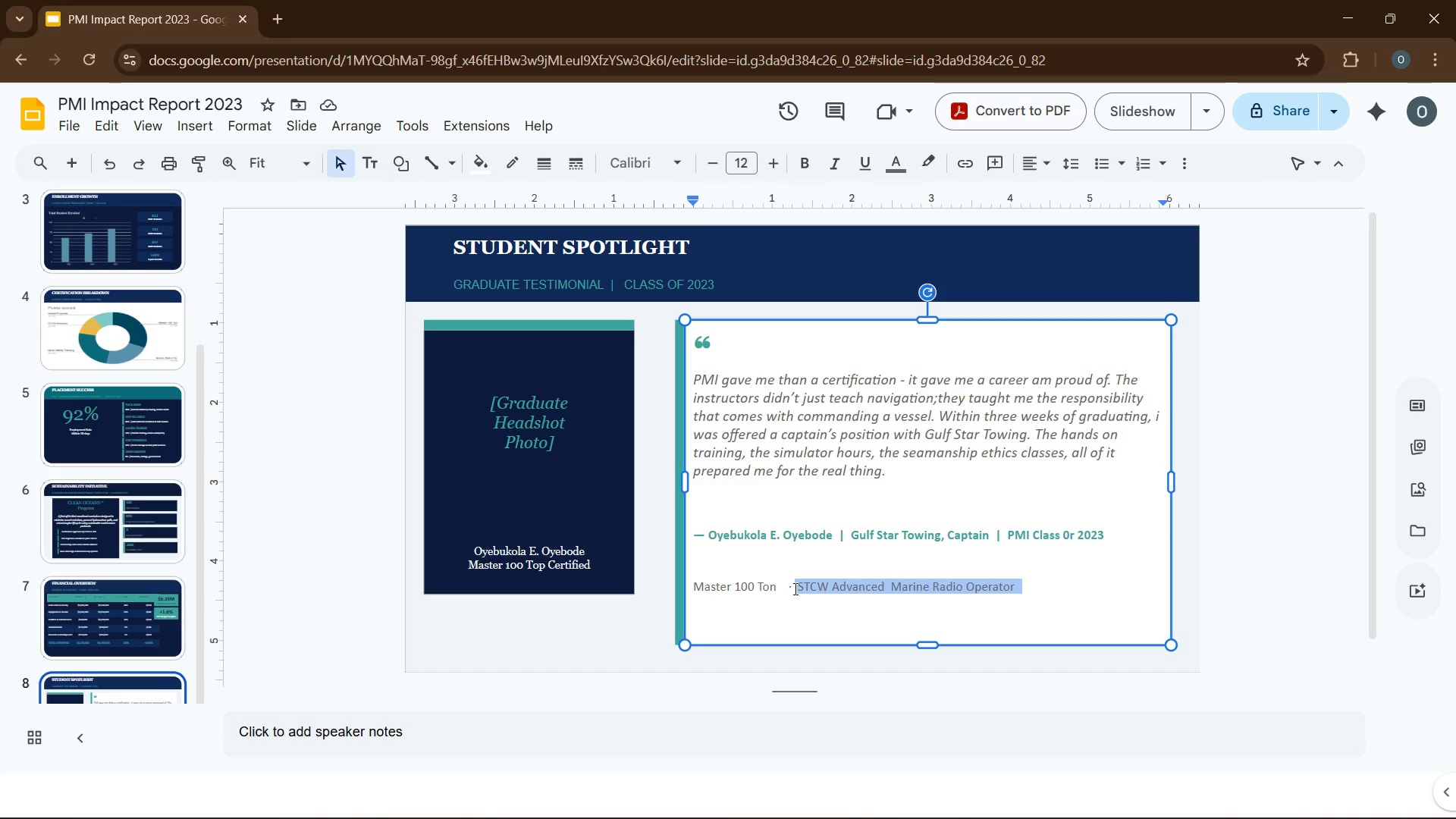 
left_click([794, 588])
 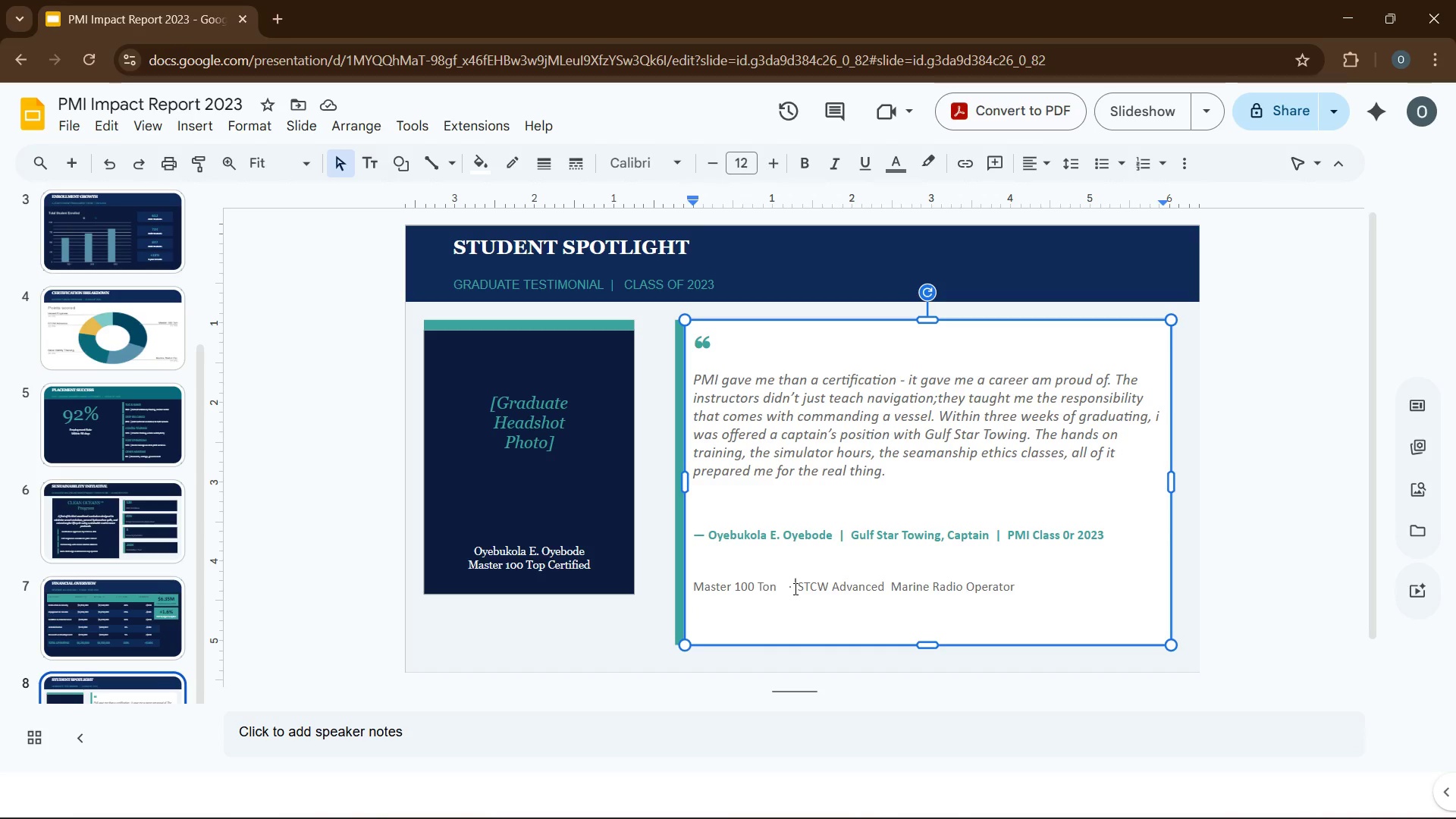 
left_click_drag(start_coordinate=[794, 588], to_coordinate=[790, 584])
 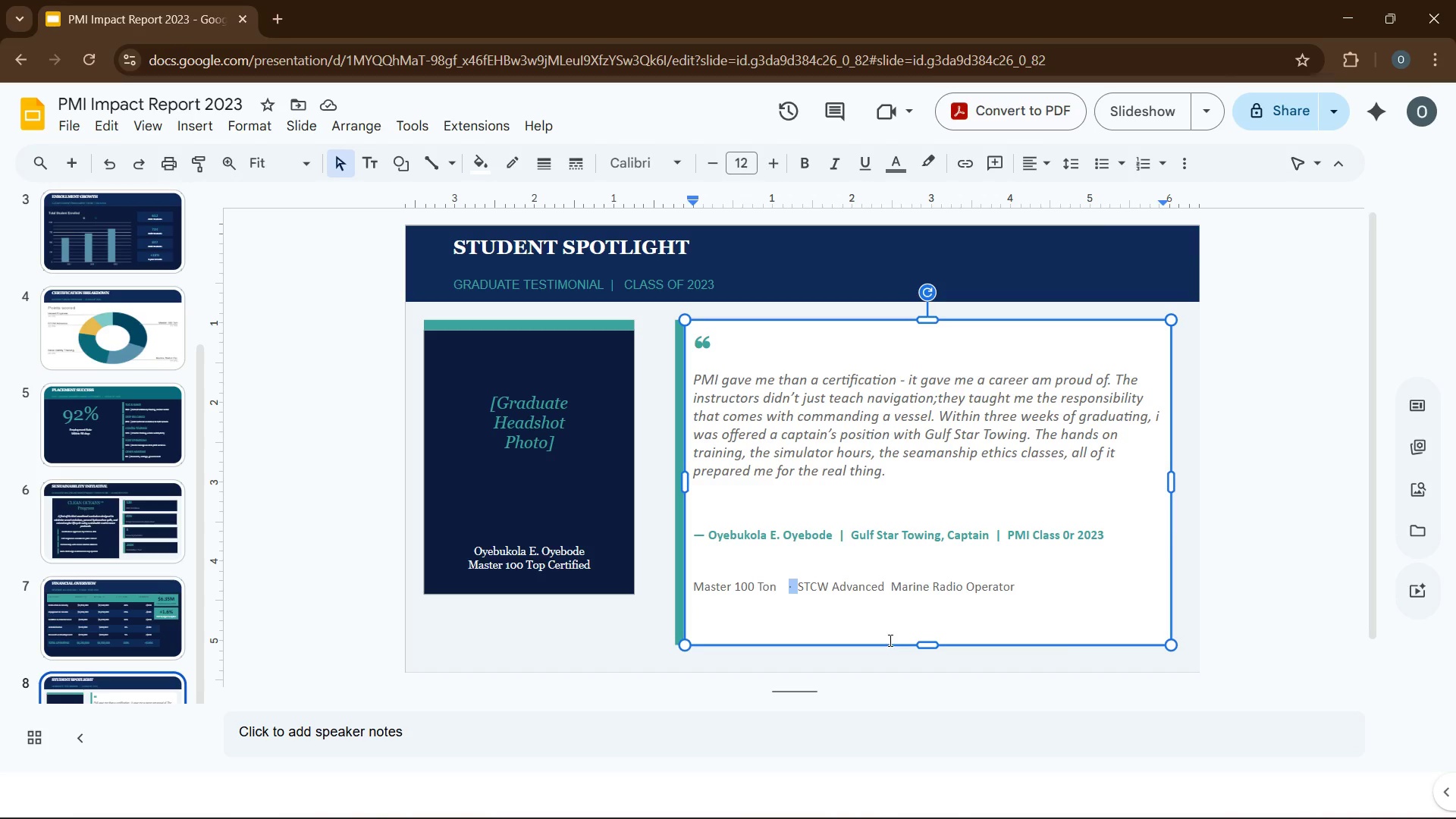 
key(Control+X)
 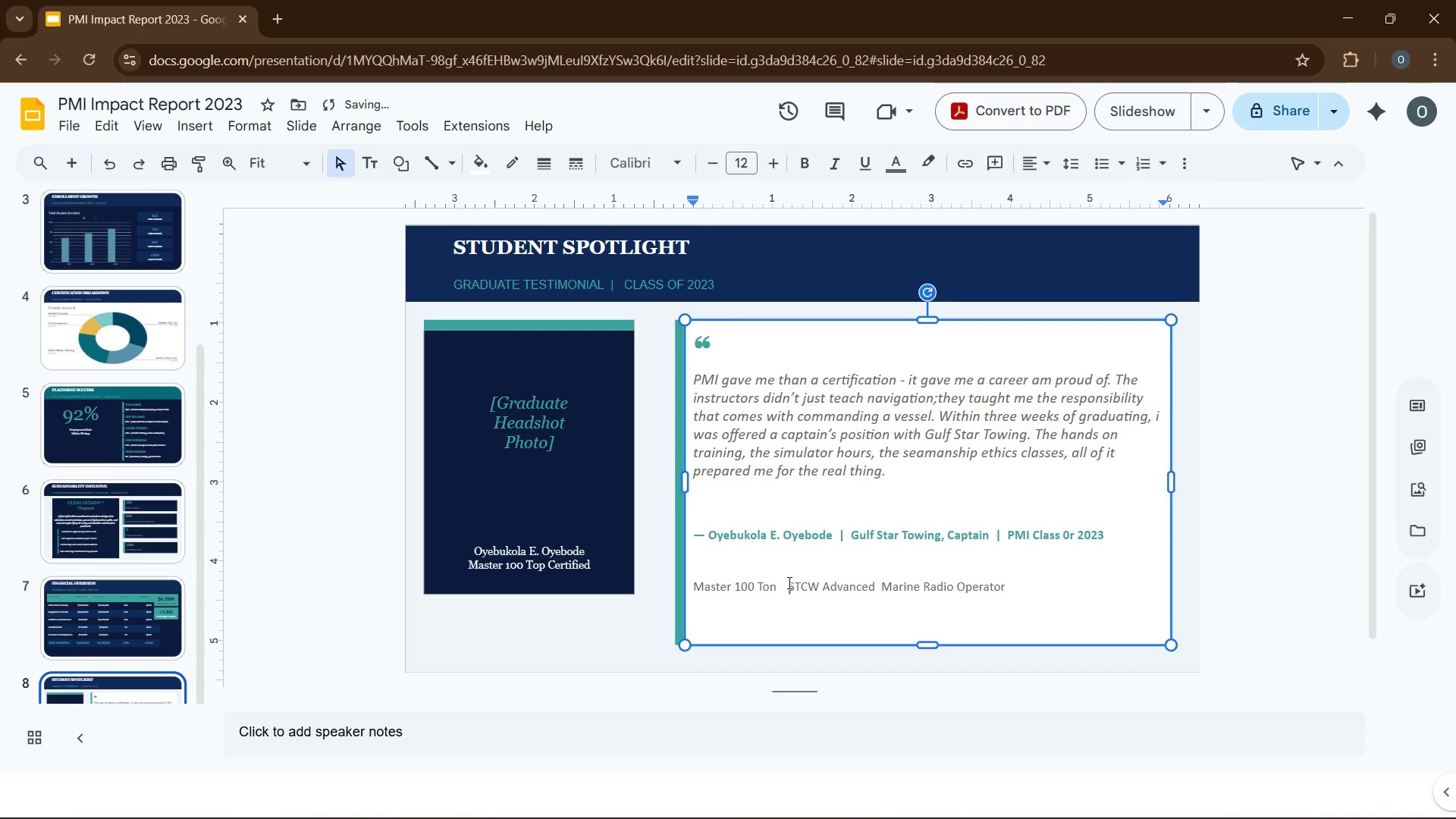 
key(Backspace)
 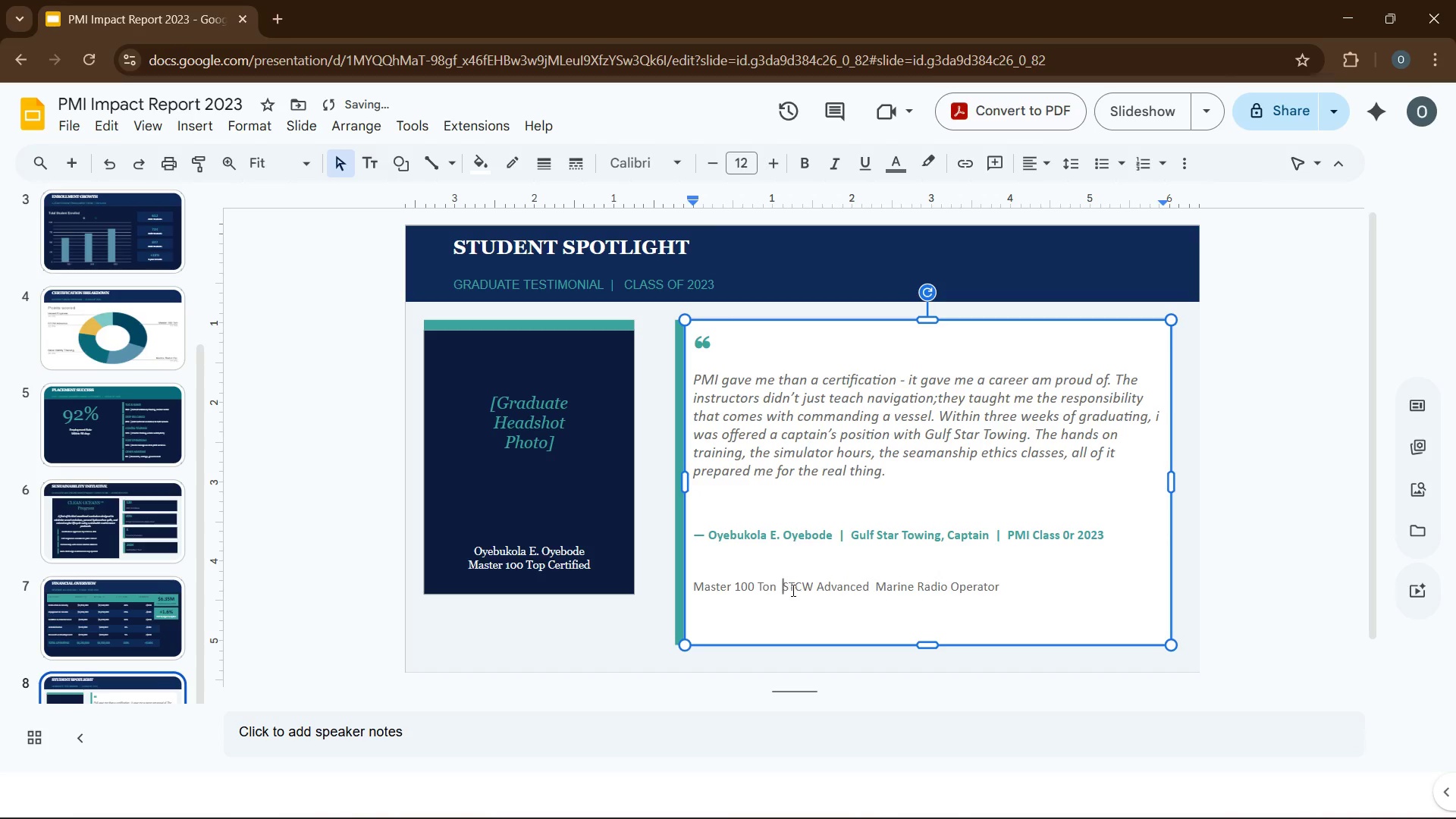 
key(Backspace)
 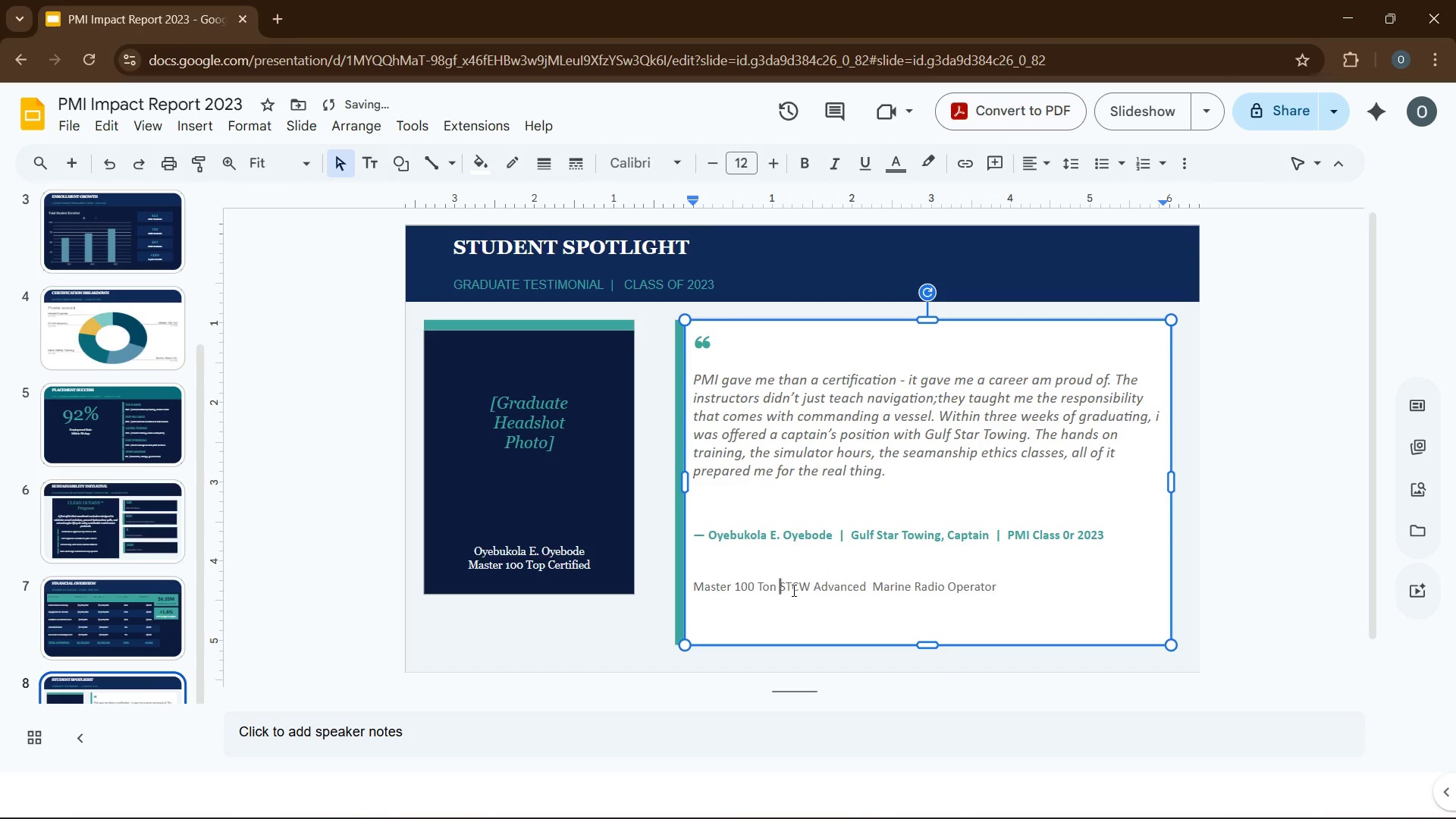 
key(Backspace)
 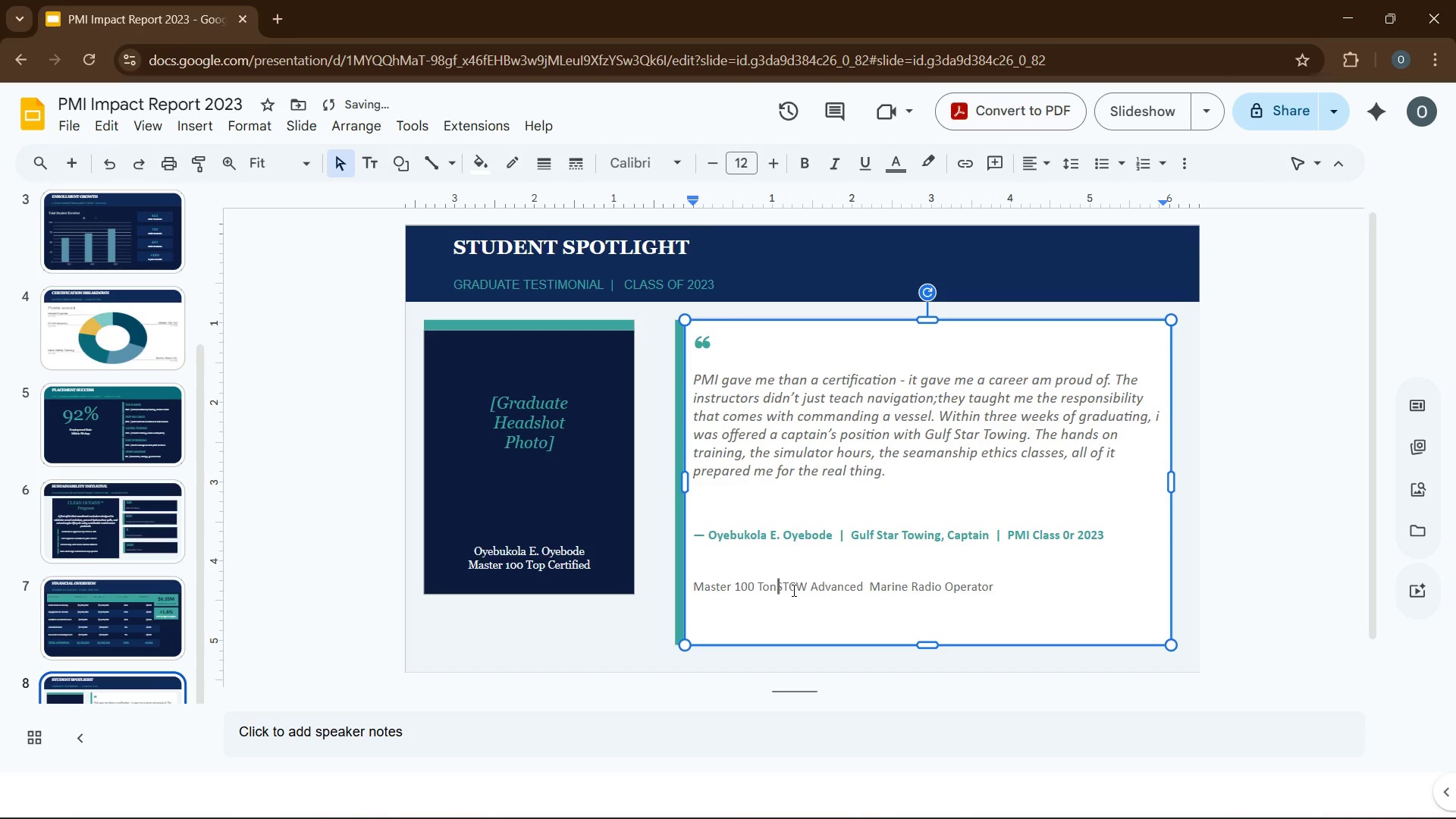 
key(Backspace)
 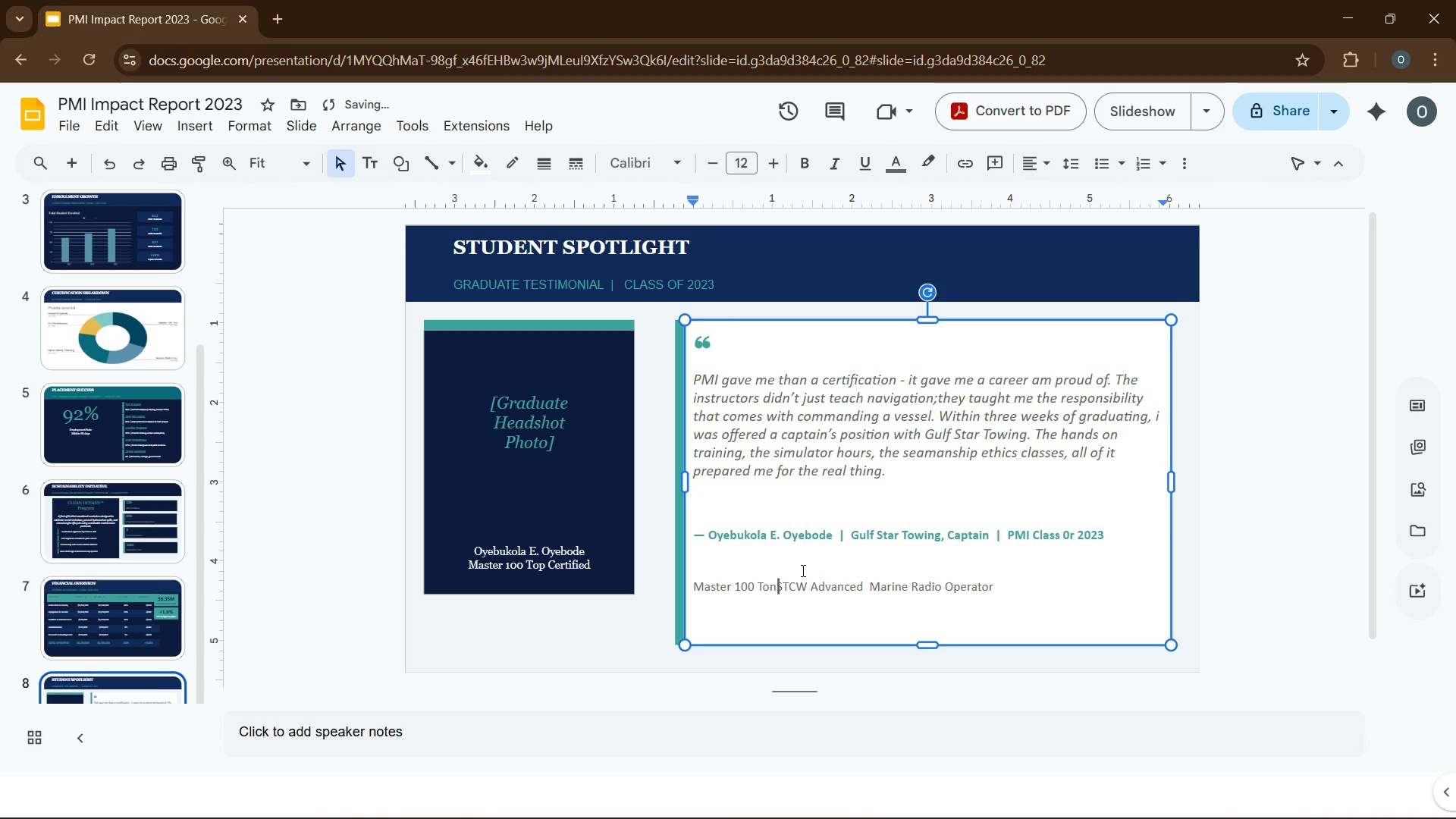 
key(Space)
 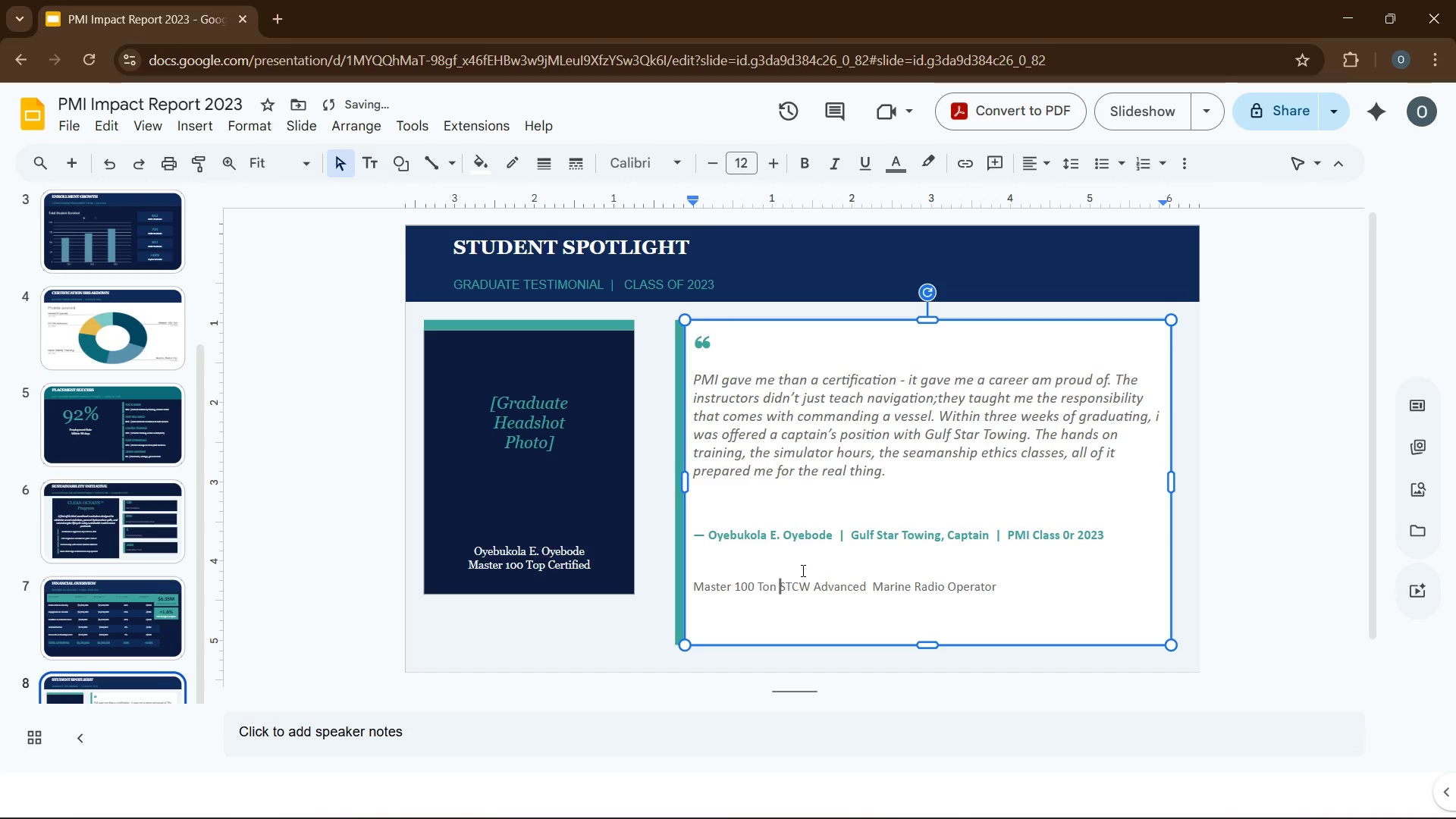 
key(Space)
 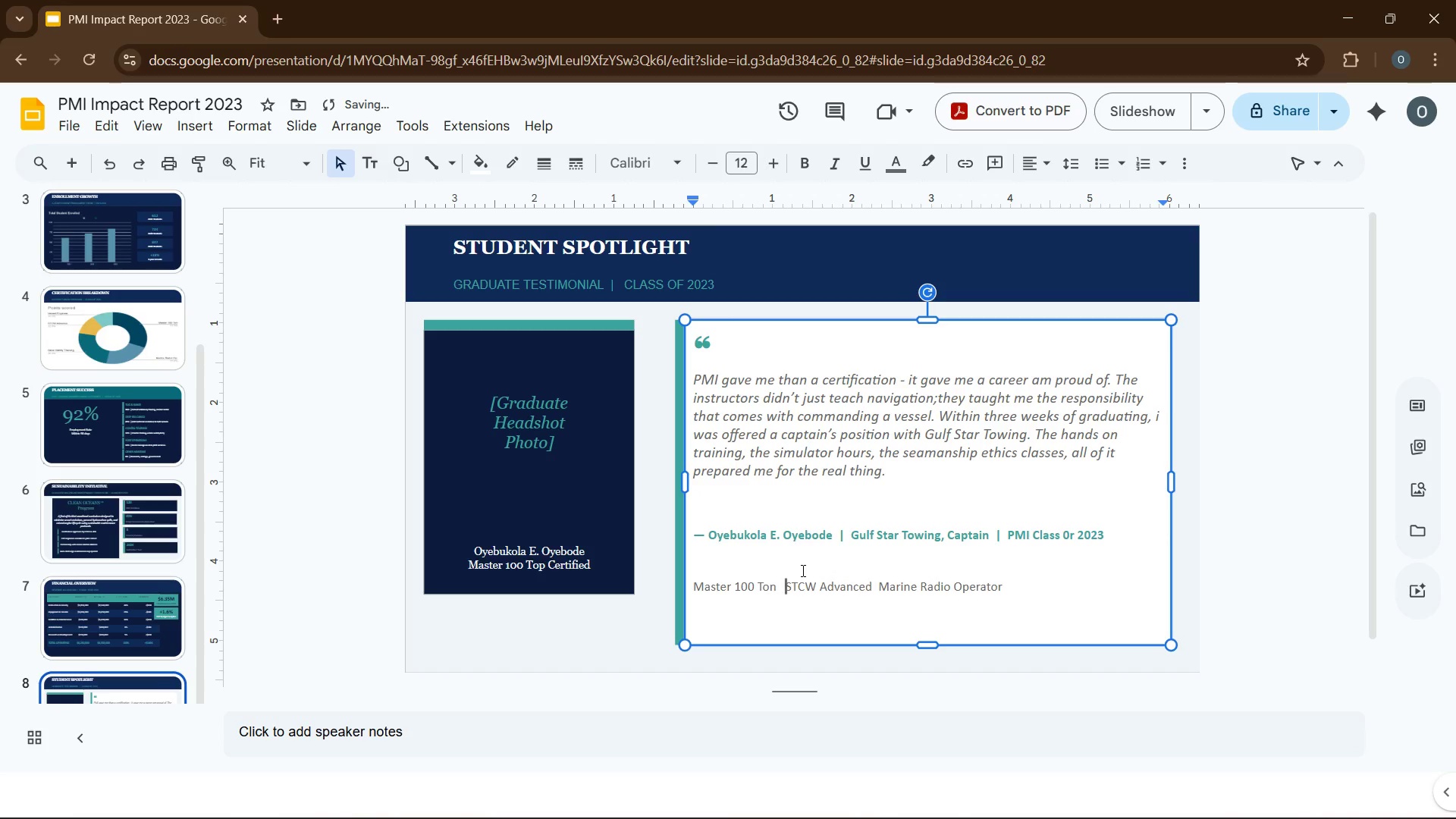 
key(Space)
 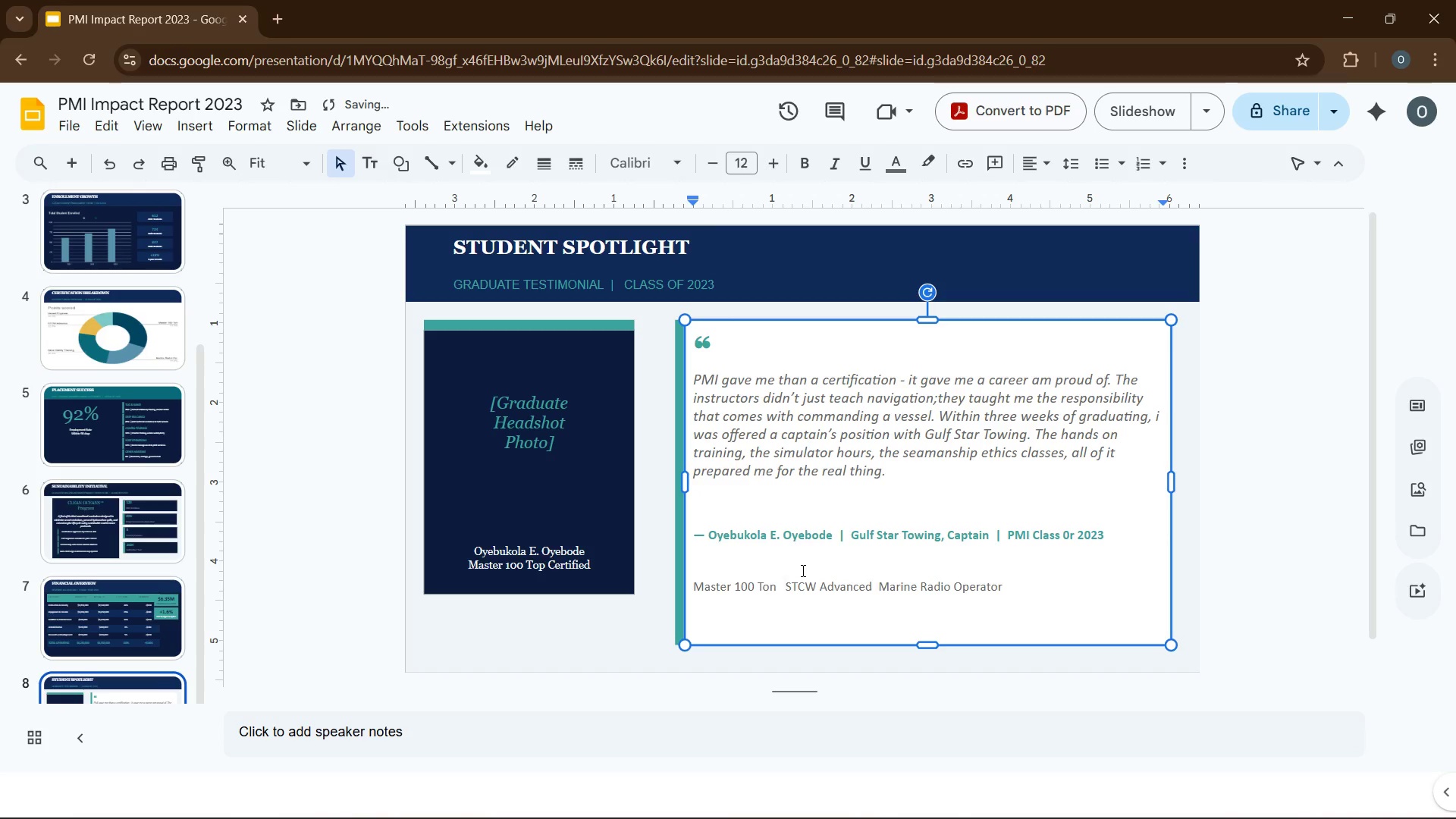 
key(Control+V)
 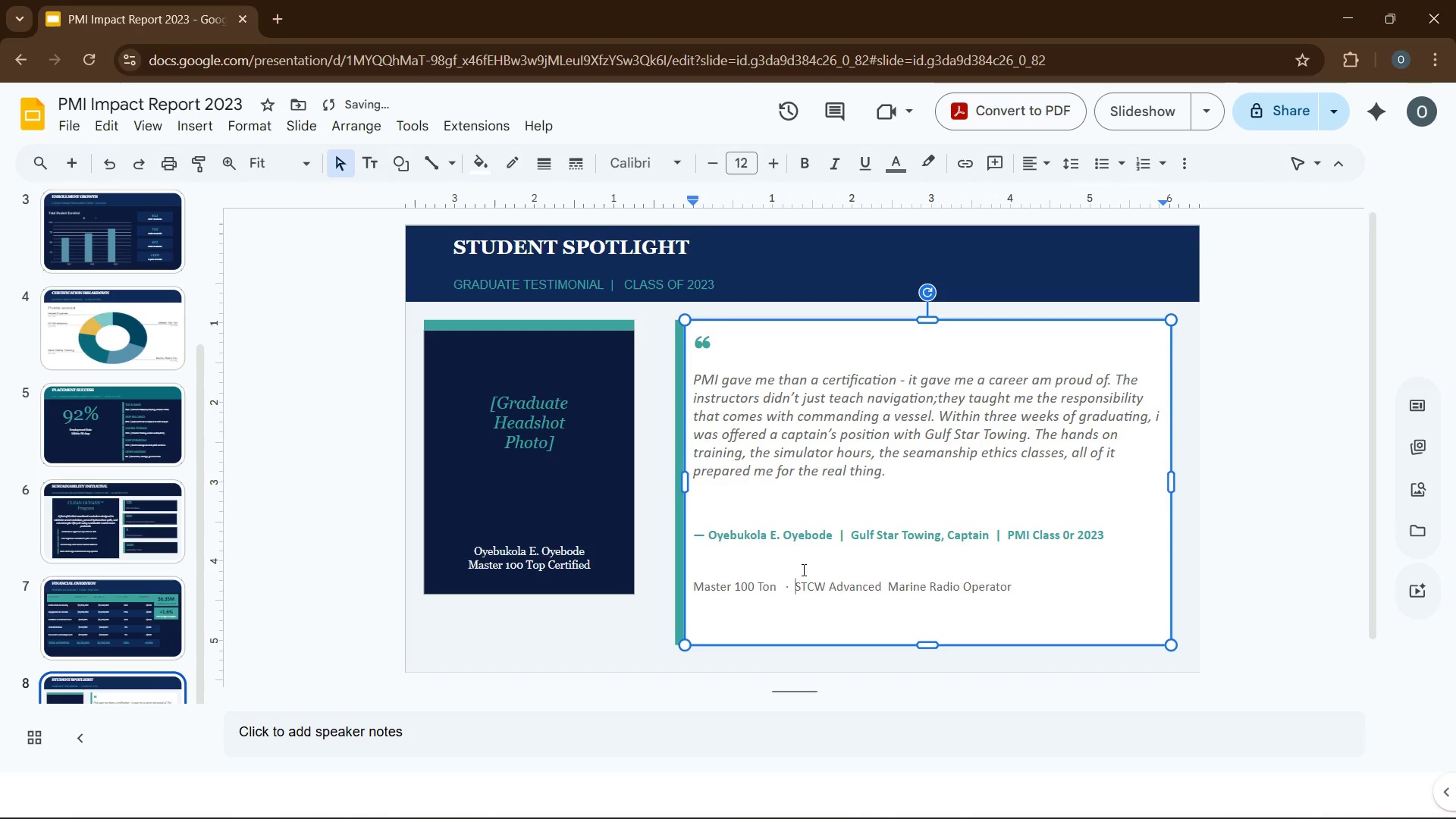 
key(Space)
 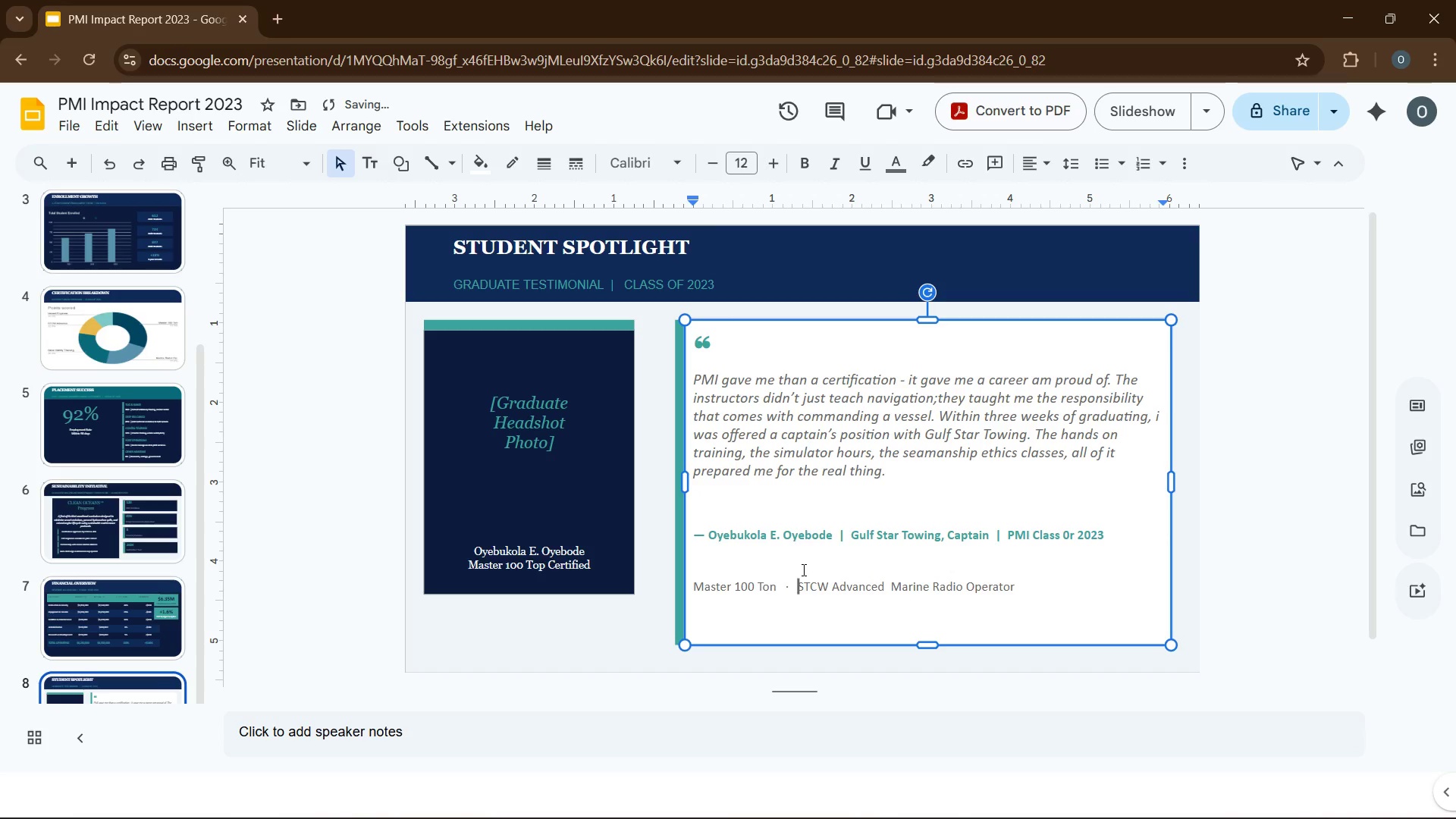 
key(Space)
 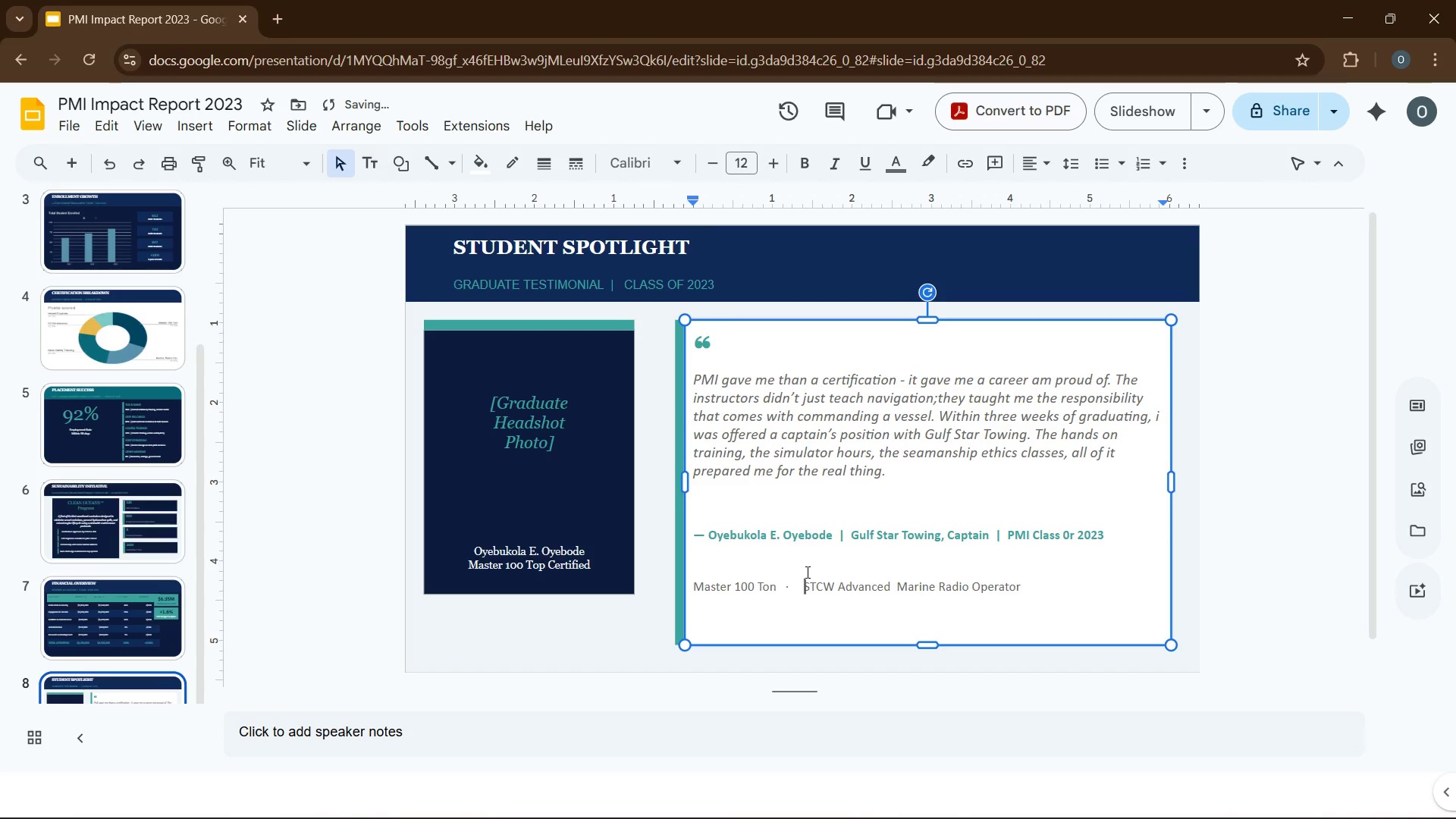 
key(Space)
 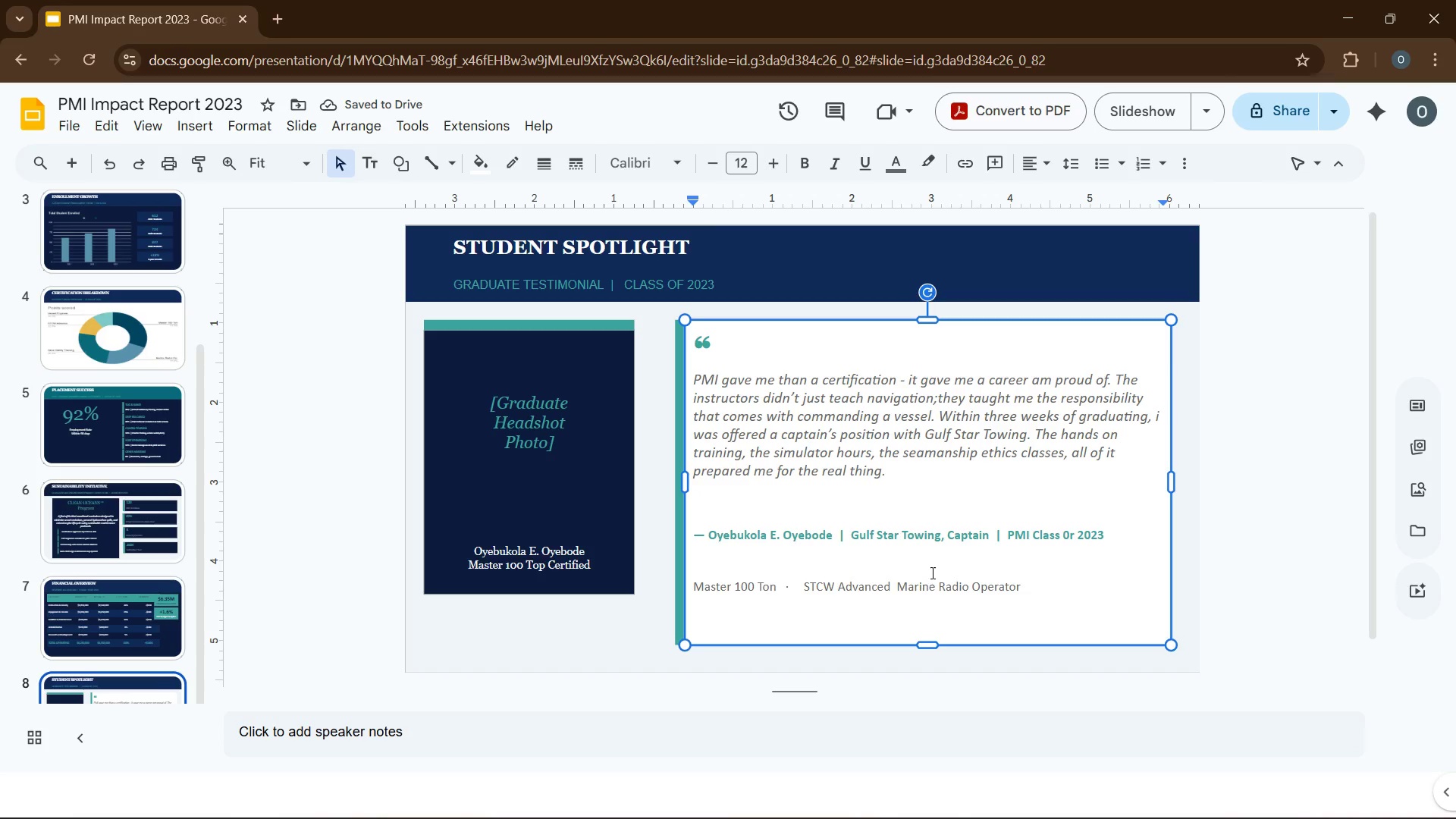 
left_click([897, 585])
 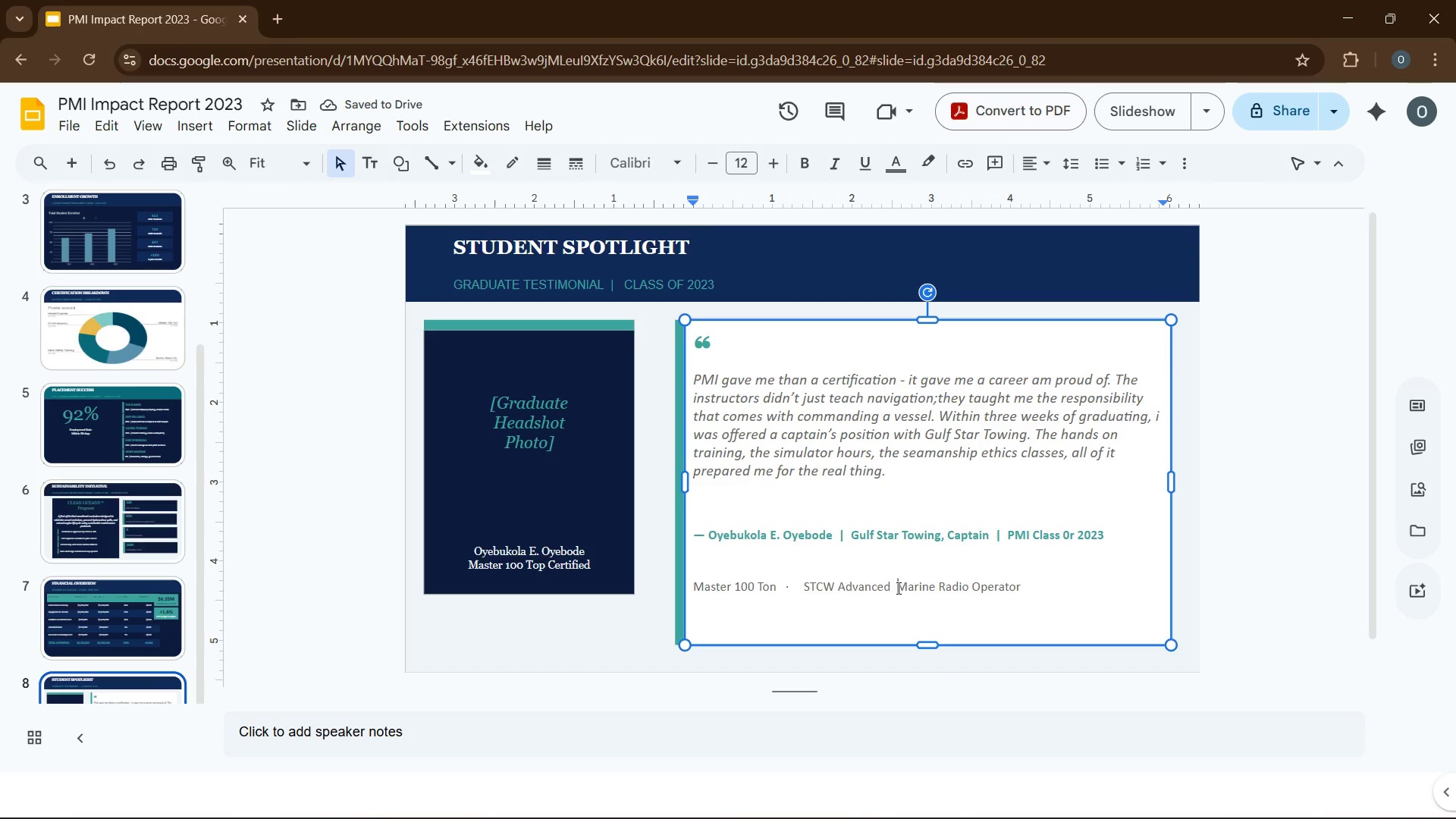 
key(Space)
 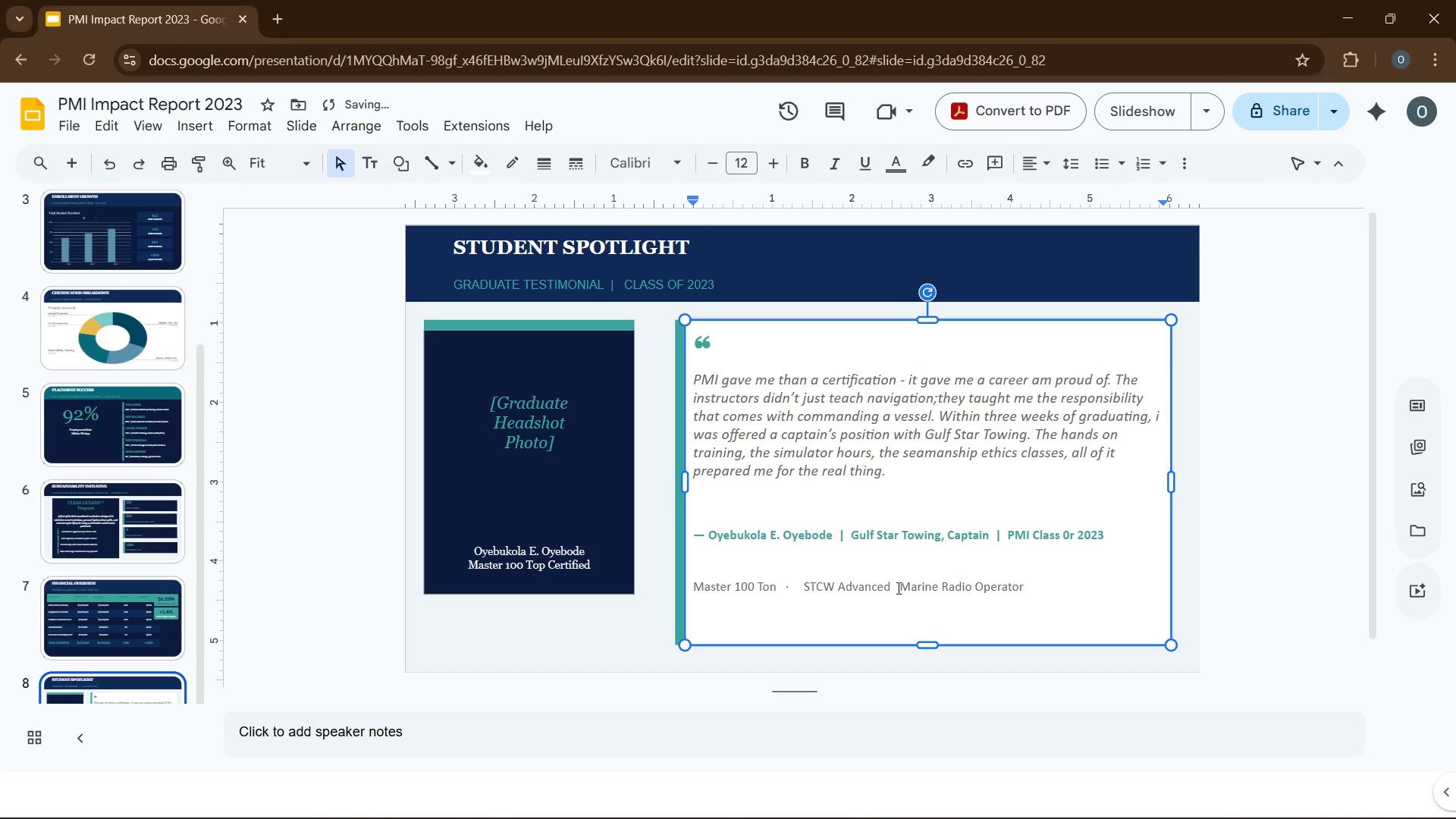 
key(Control+V)
 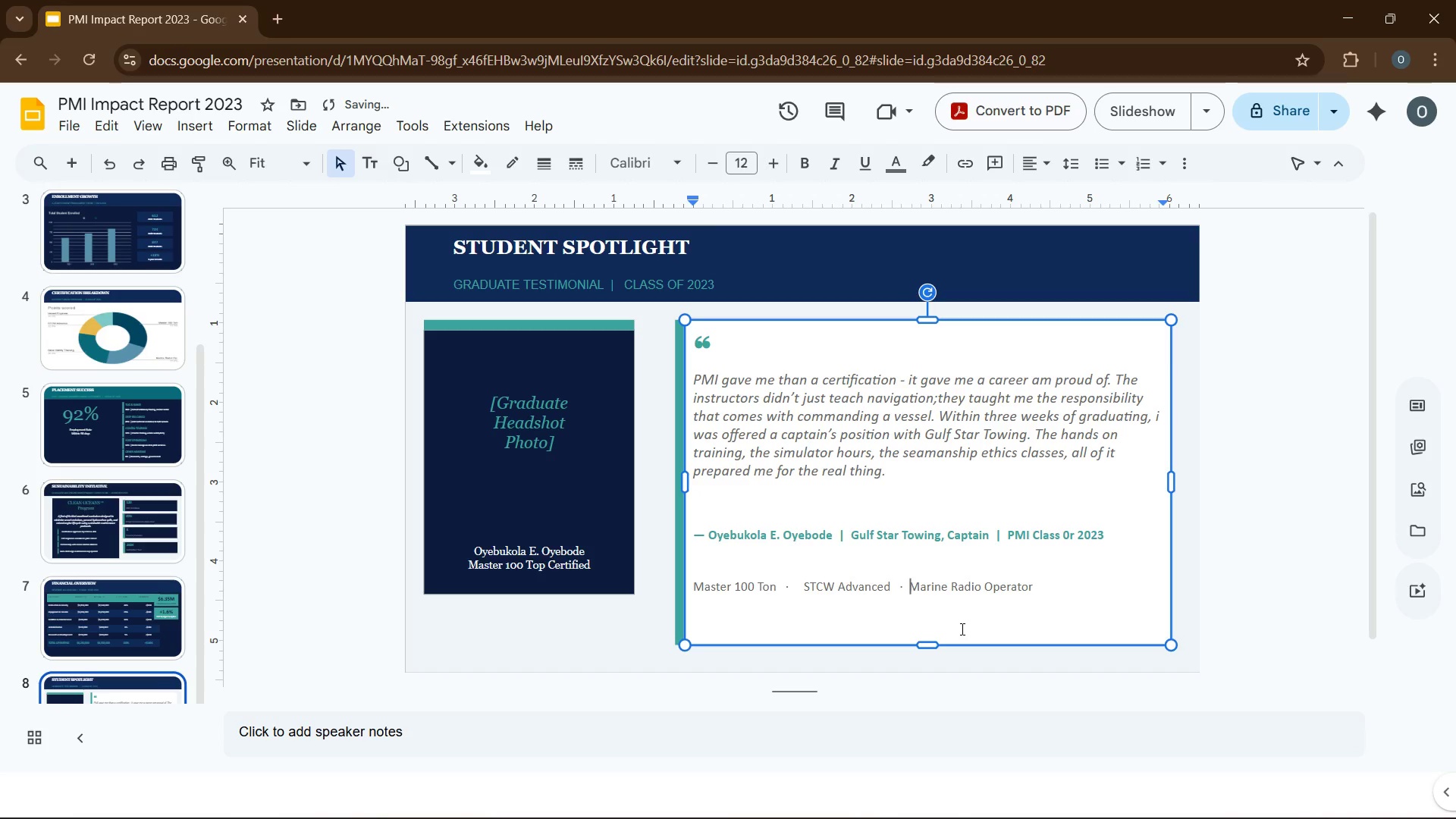 
key(Space)
 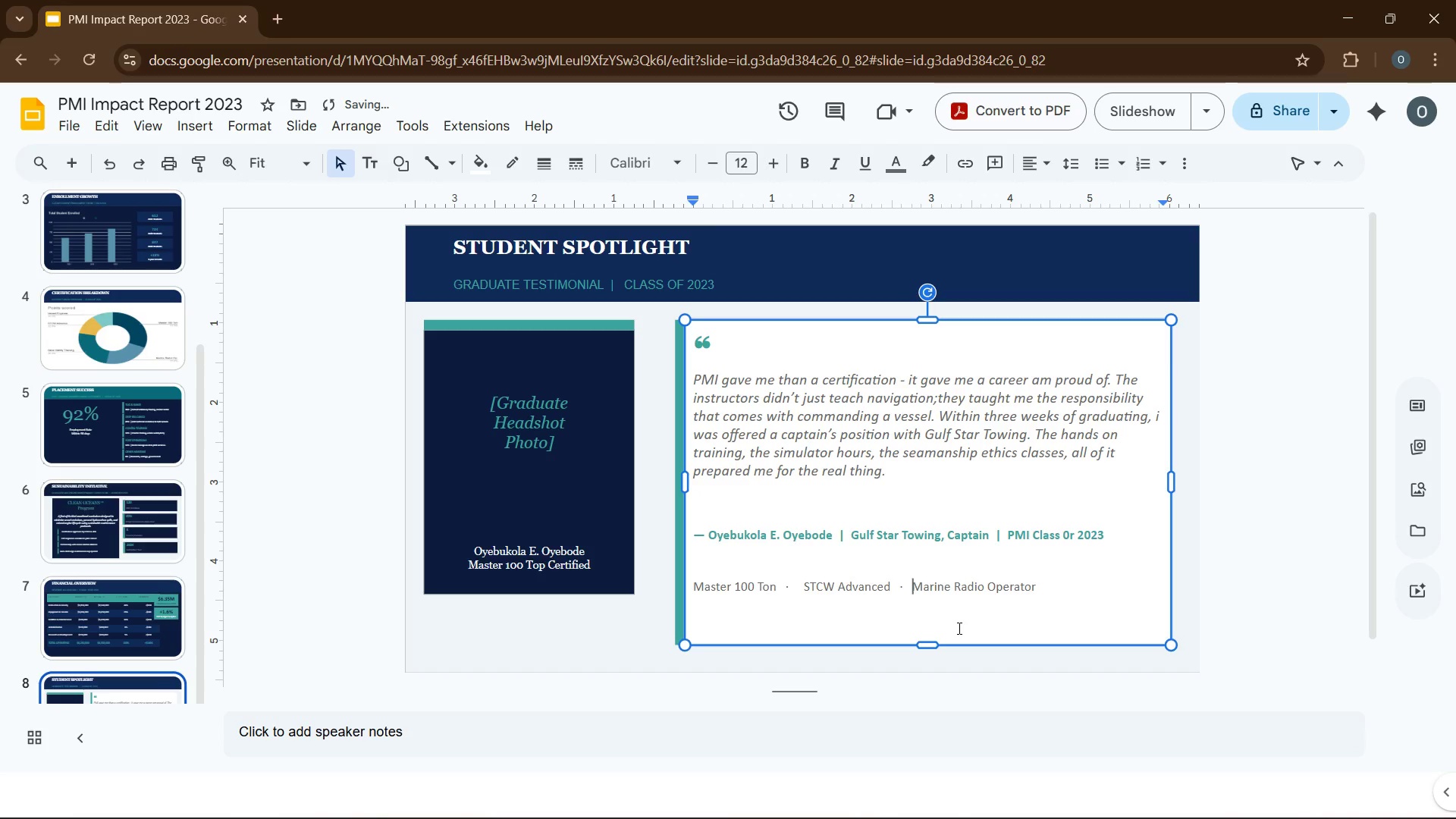 
key(Space)
 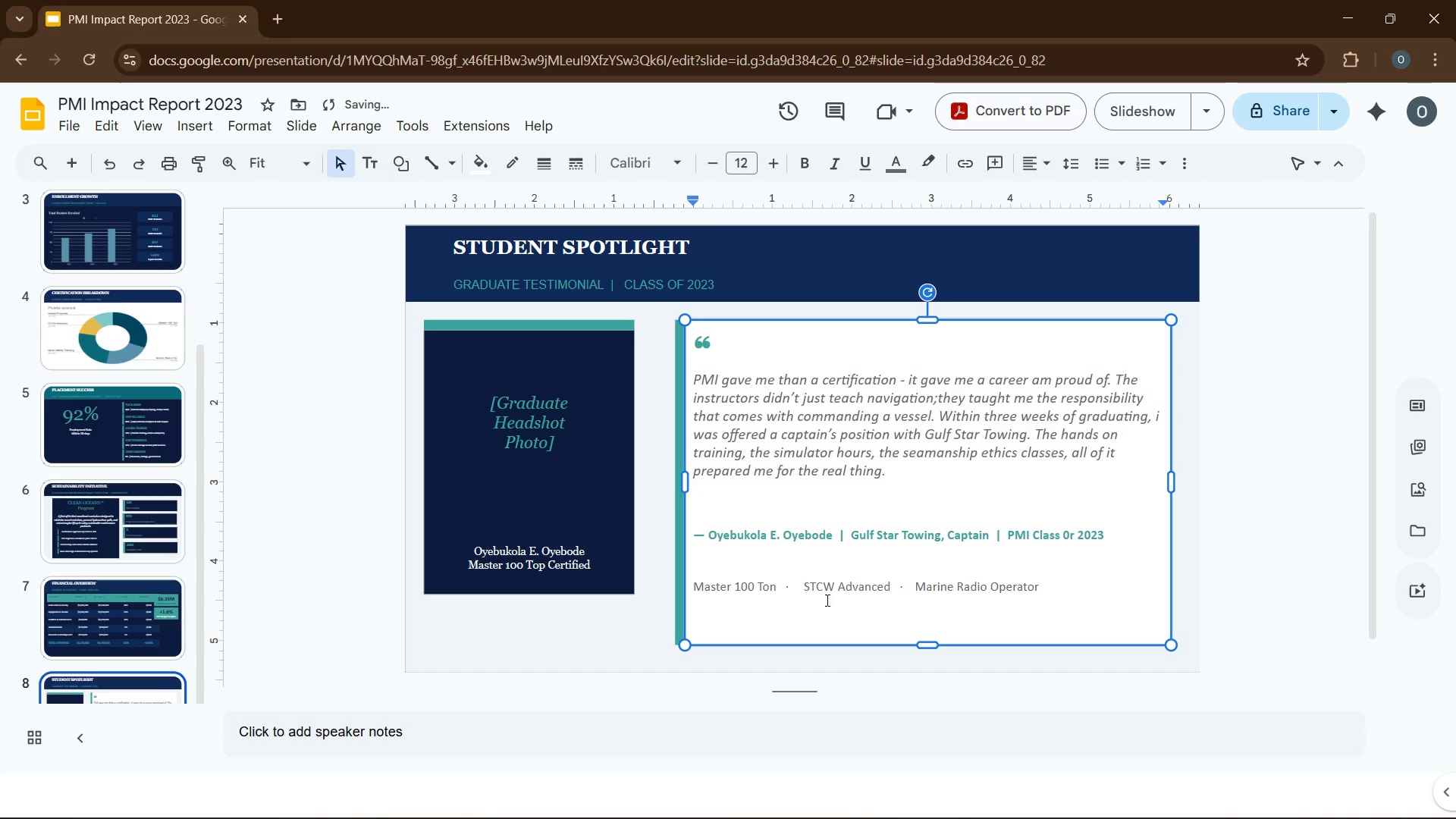 
left_click_drag(start_coordinate=[826, 610], to_coordinate=[819, 610])
 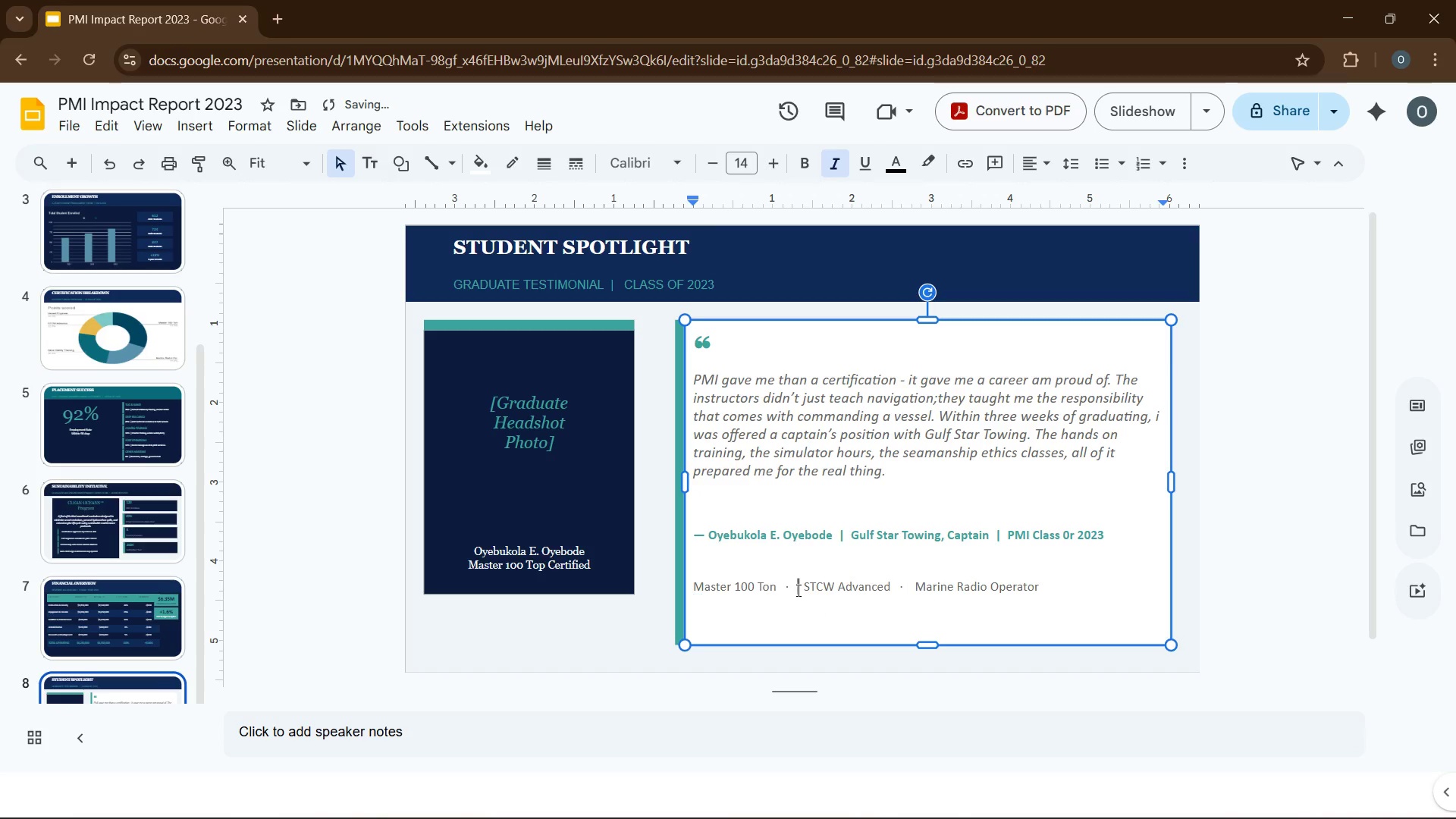 
left_click([797, 590])
 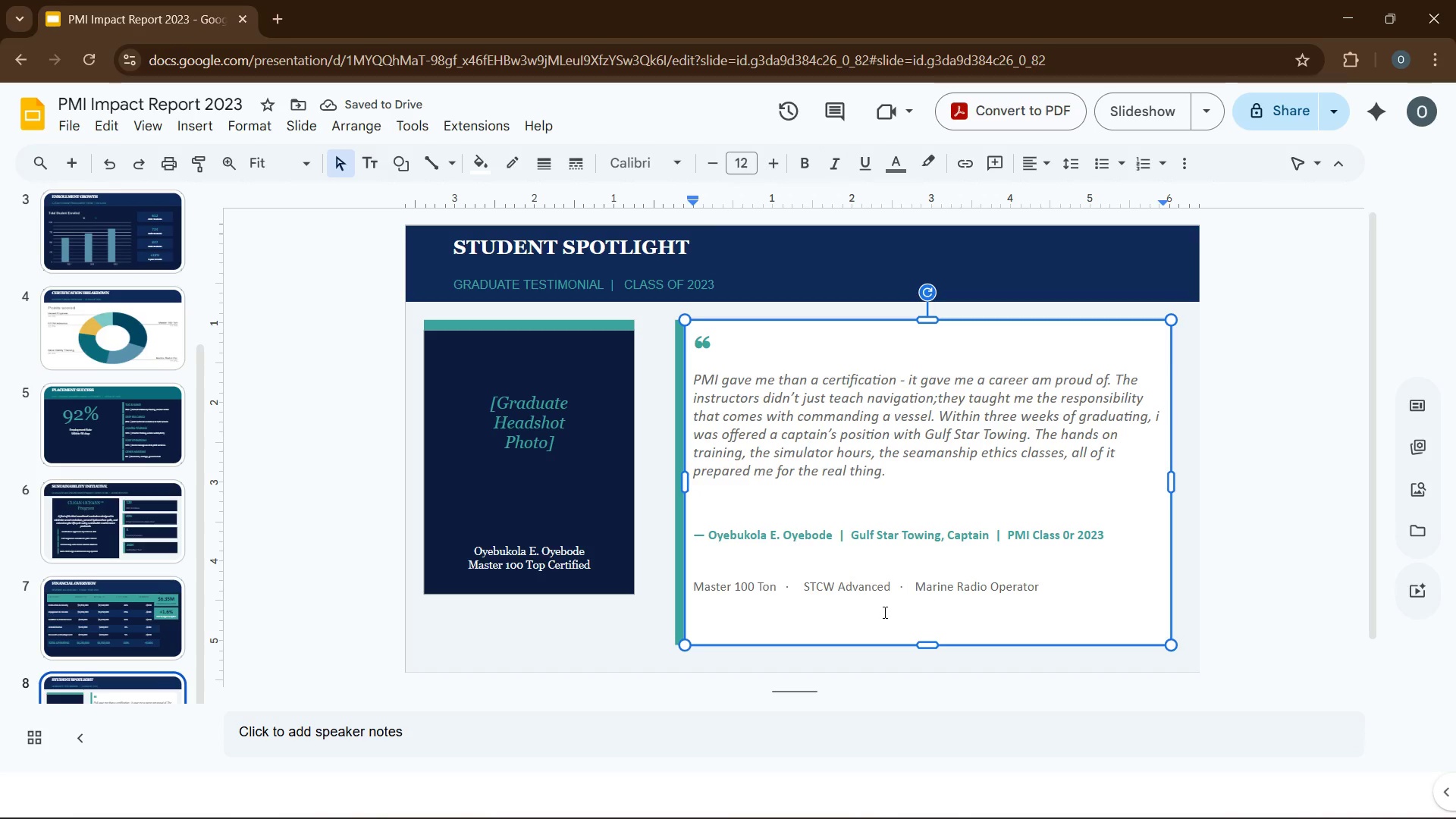 
key(Backspace)
 